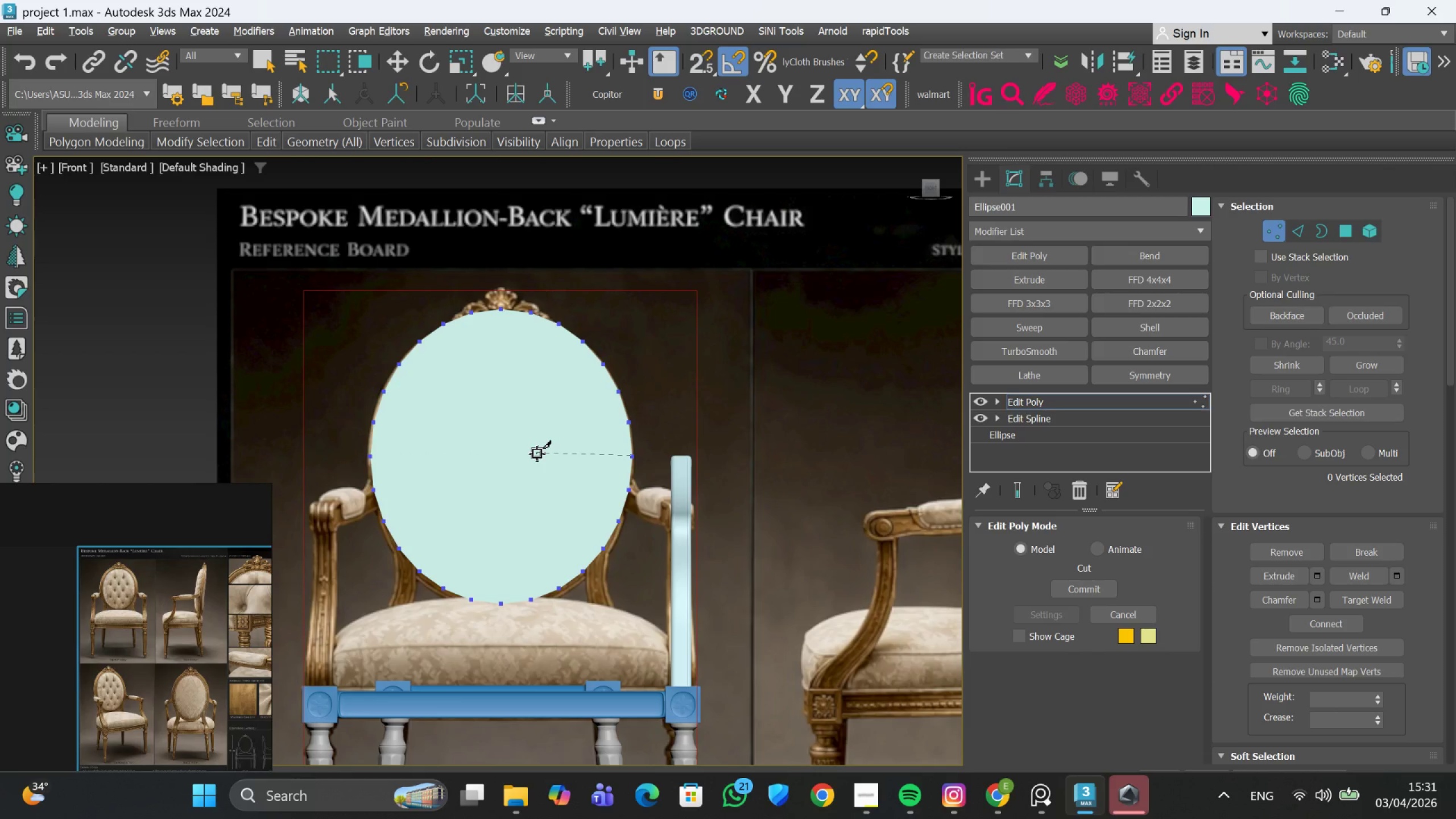 
hold_key(key=AltLeft, duration=0.59)
 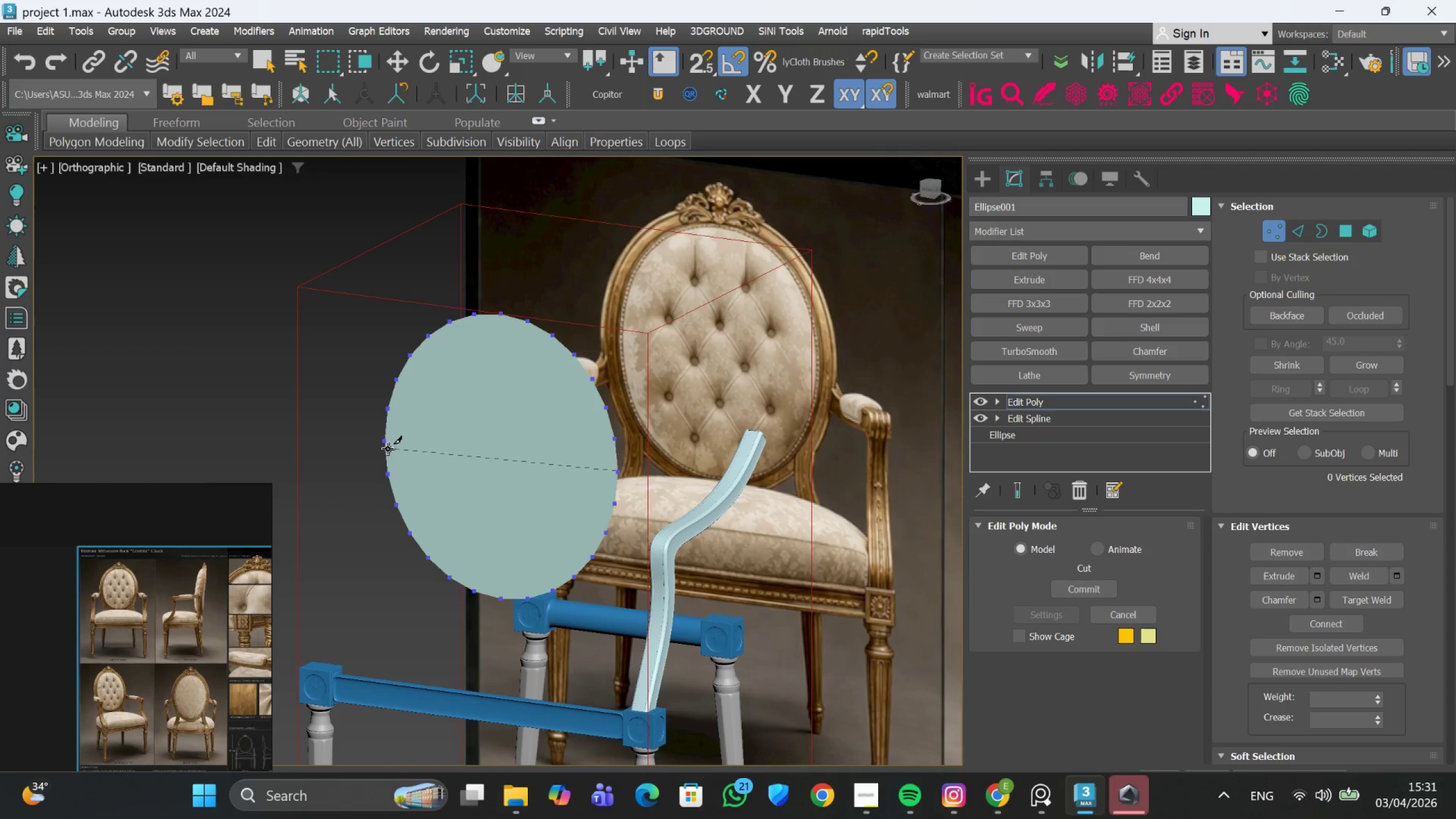 
left_click([386, 444])
 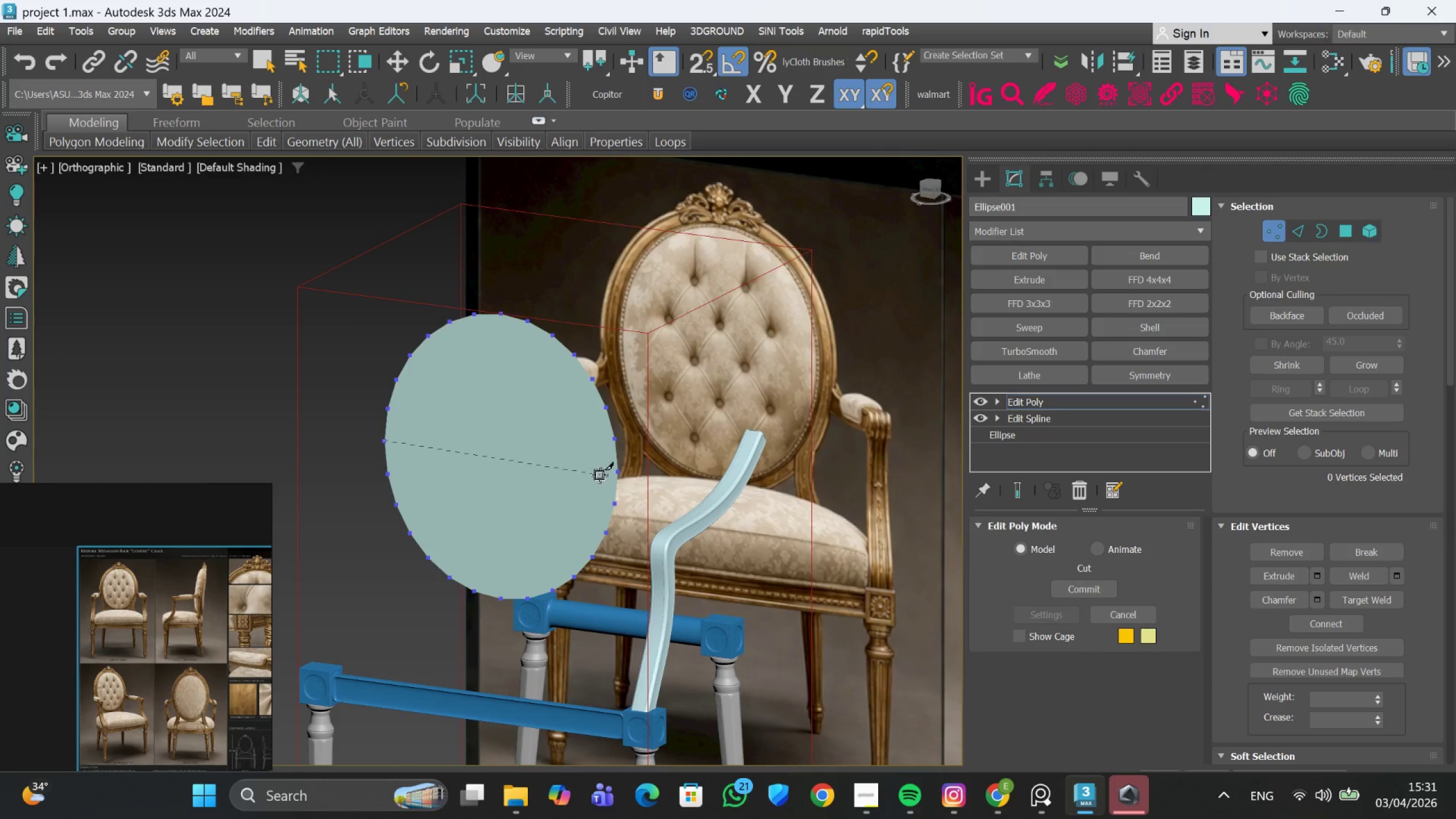 
left_click([616, 474])
 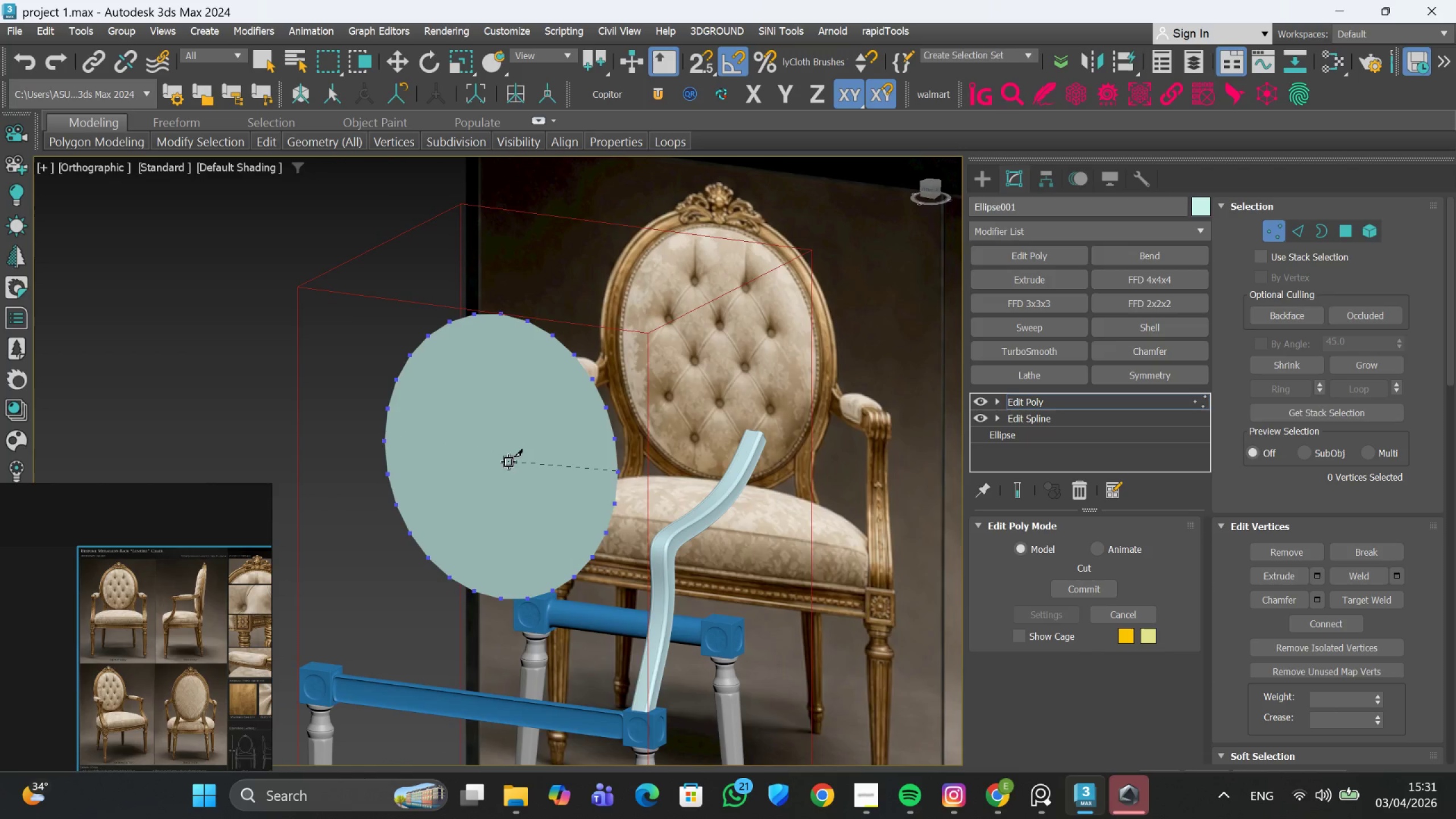 
key(Control+ControlLeft)
 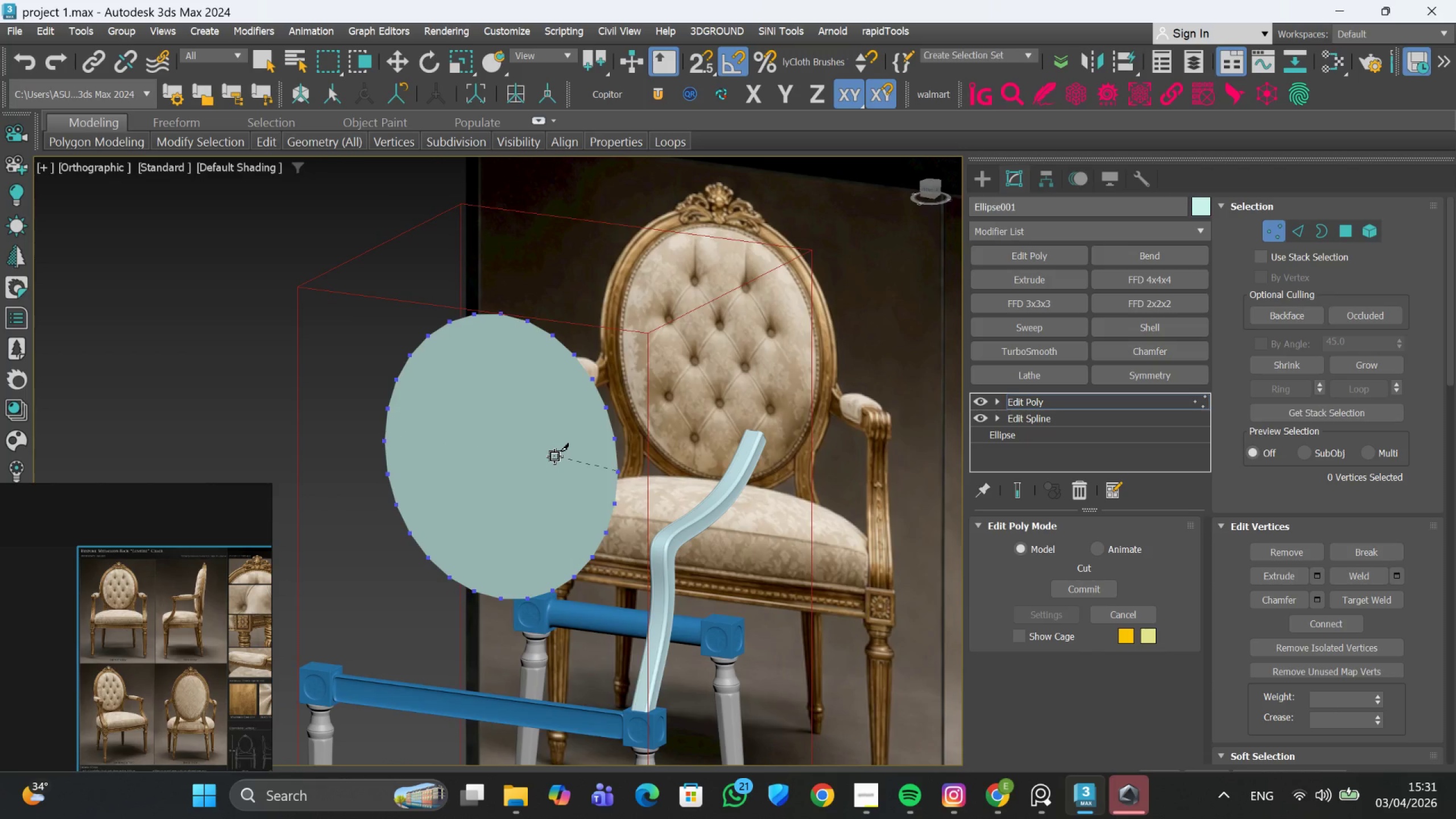 
key(F4)
 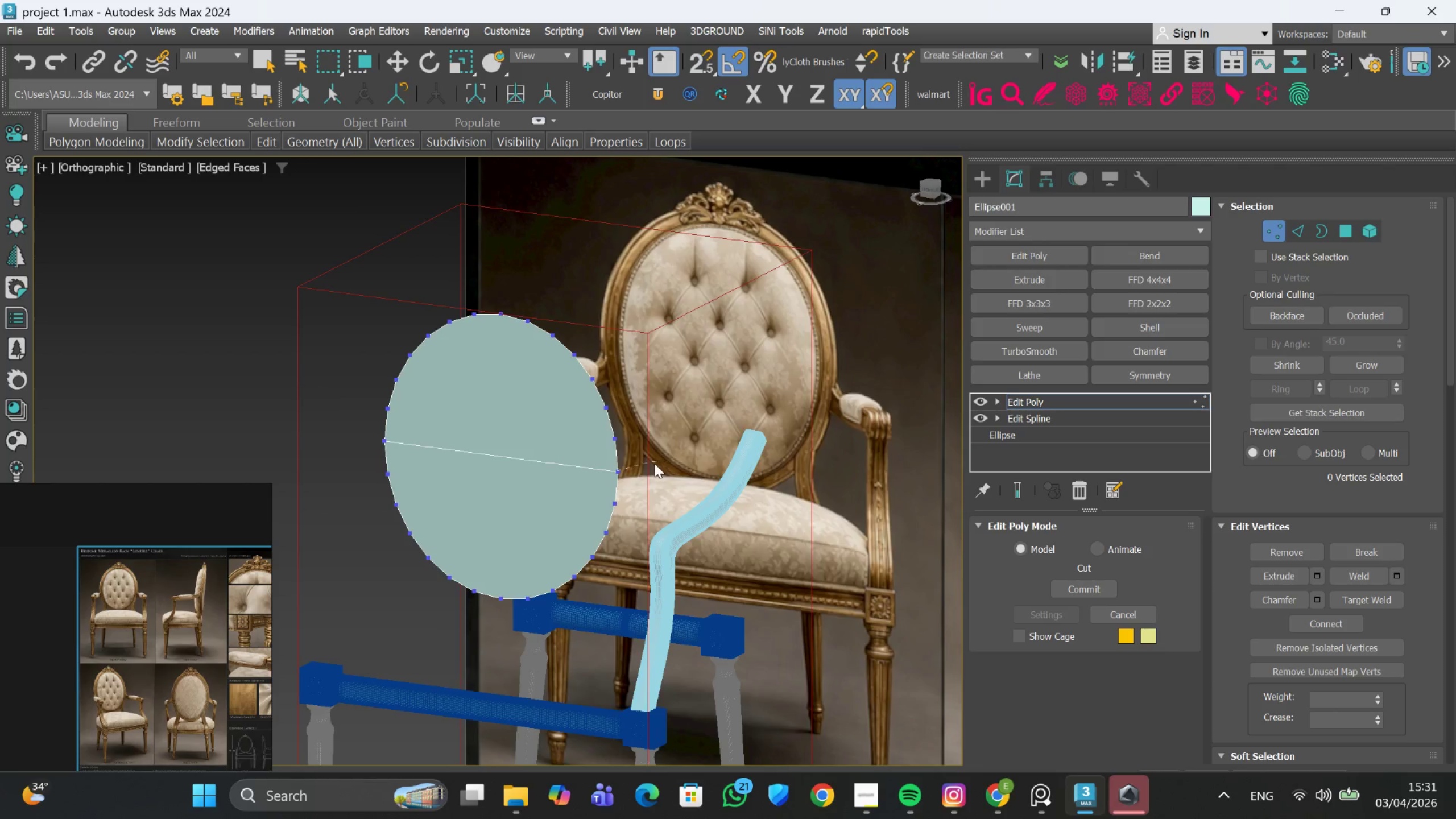 
right_click([549, 466])
 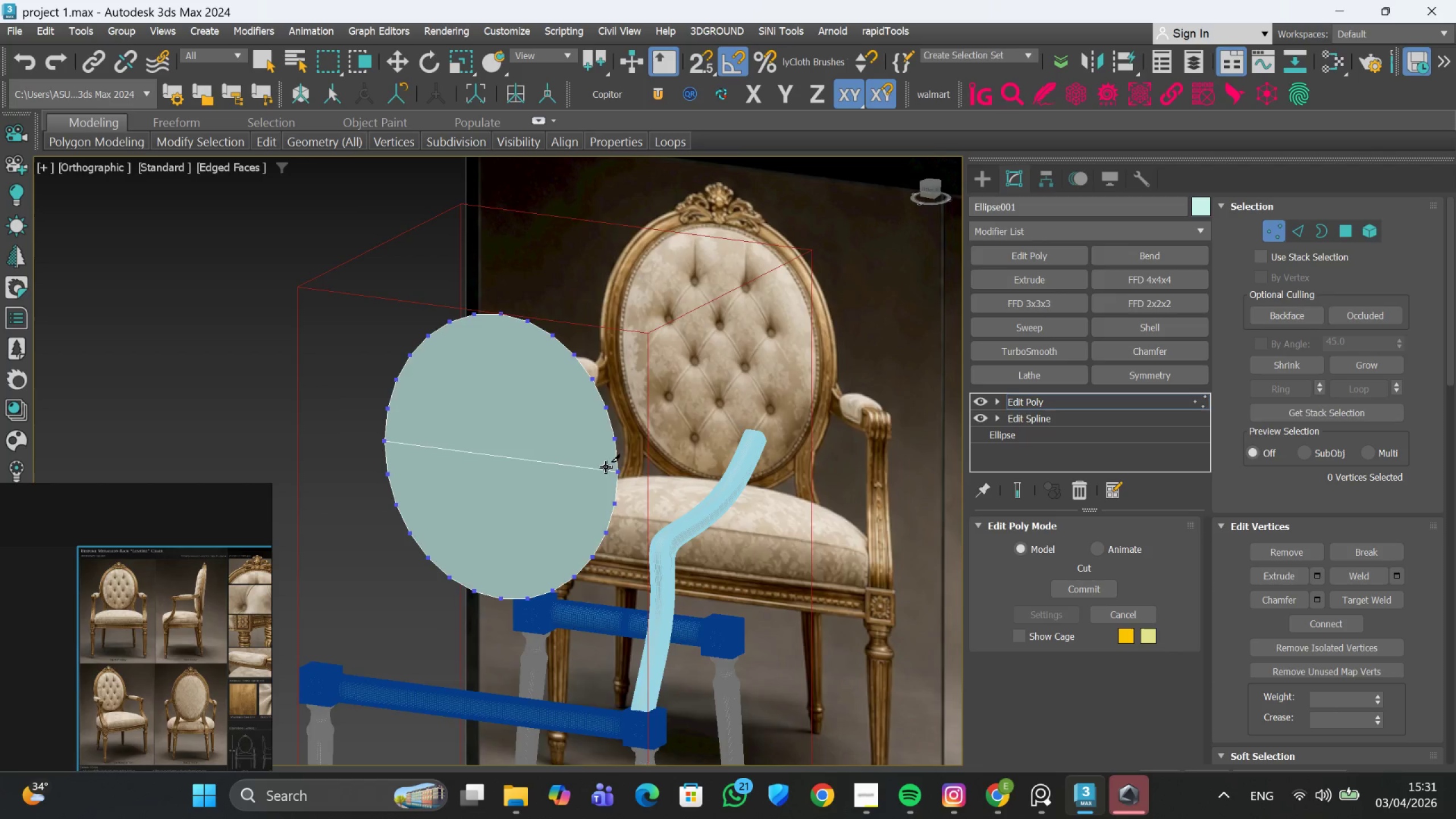 
scroll: coordinate [606, 468], scroll_direction: down, amount: 1.0
 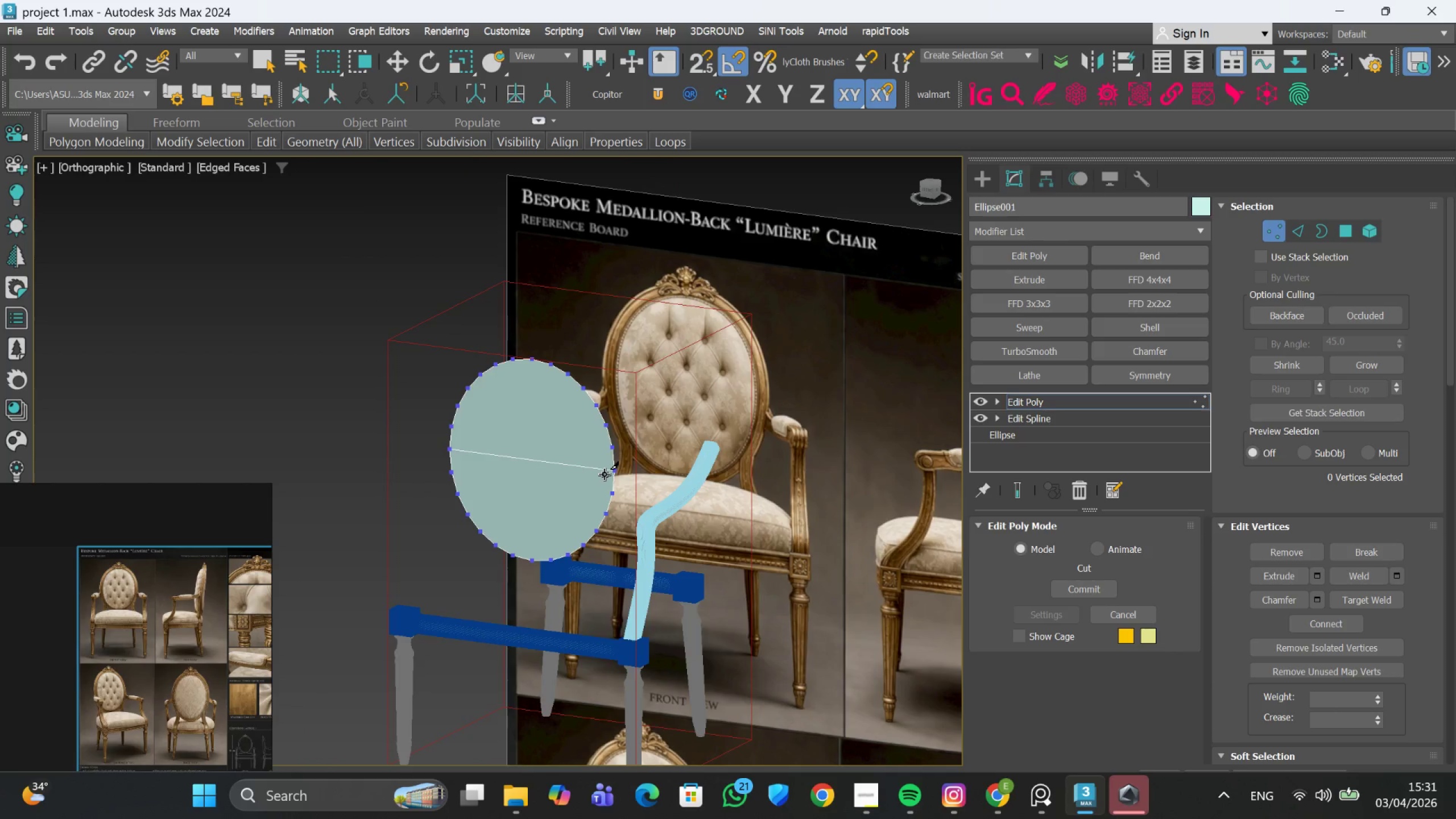 
key(Control+Z)
 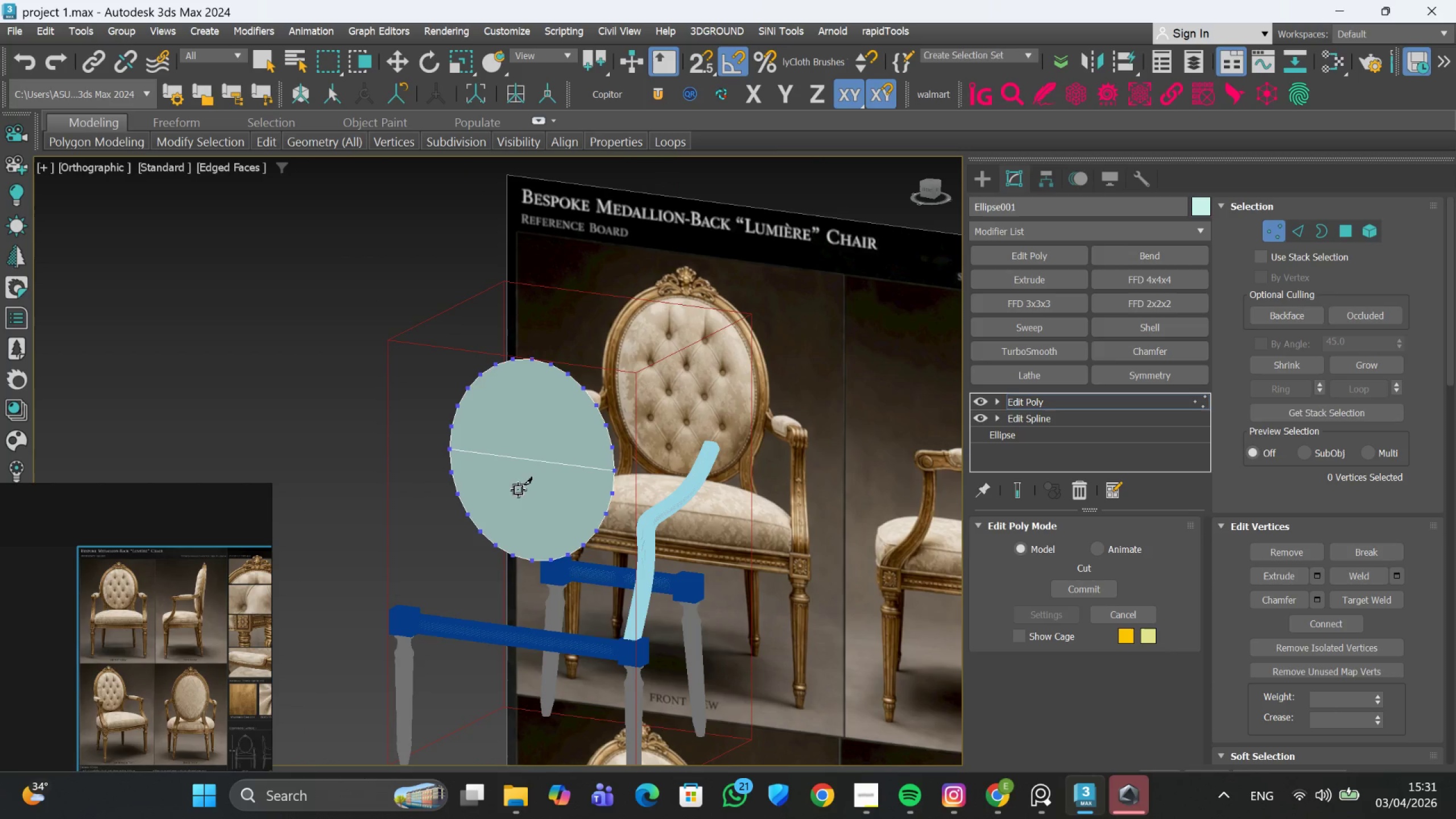 
key(Control+Z)
 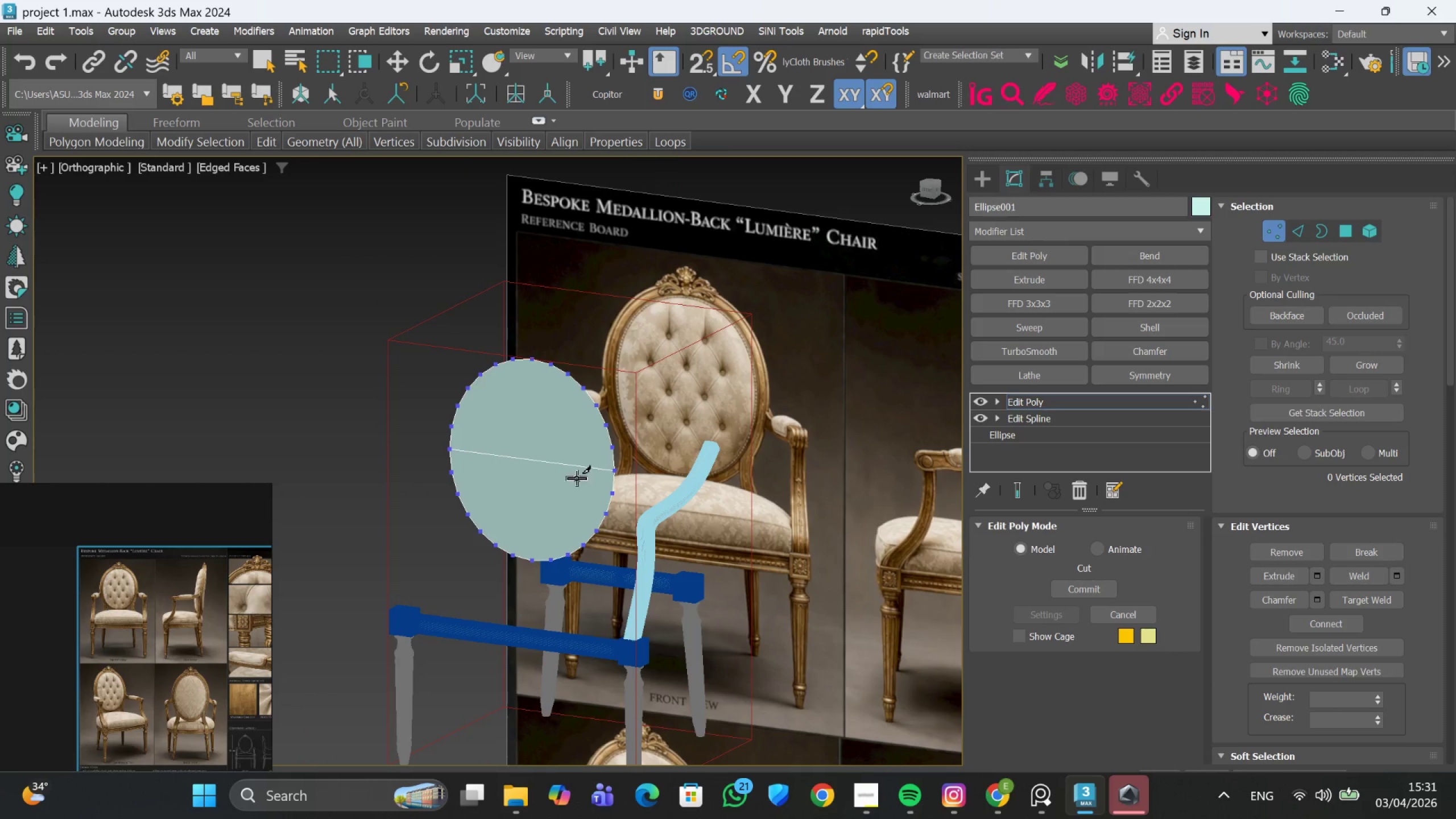 
key(Control+Z)
 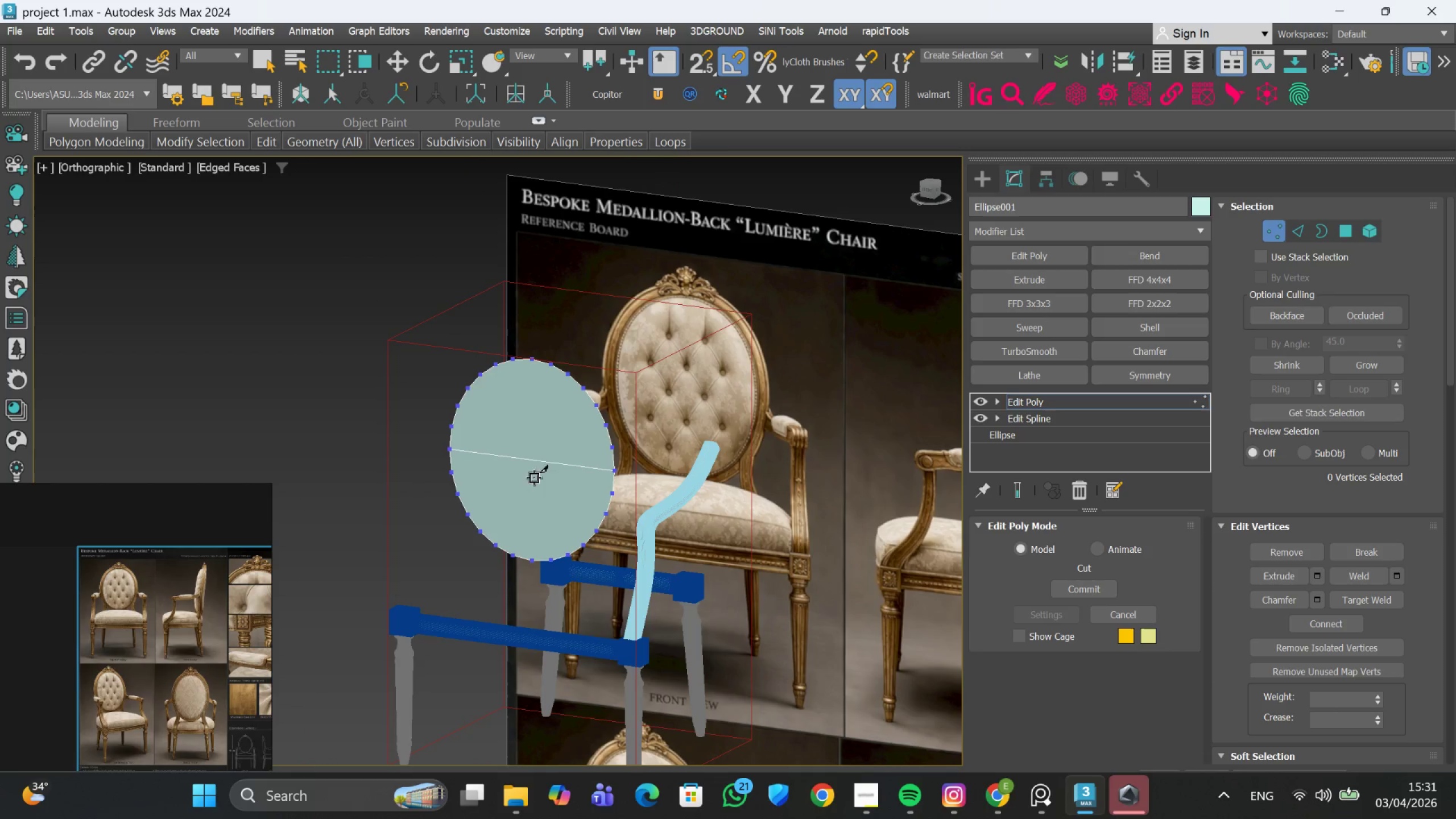 
key(Control+Z)
 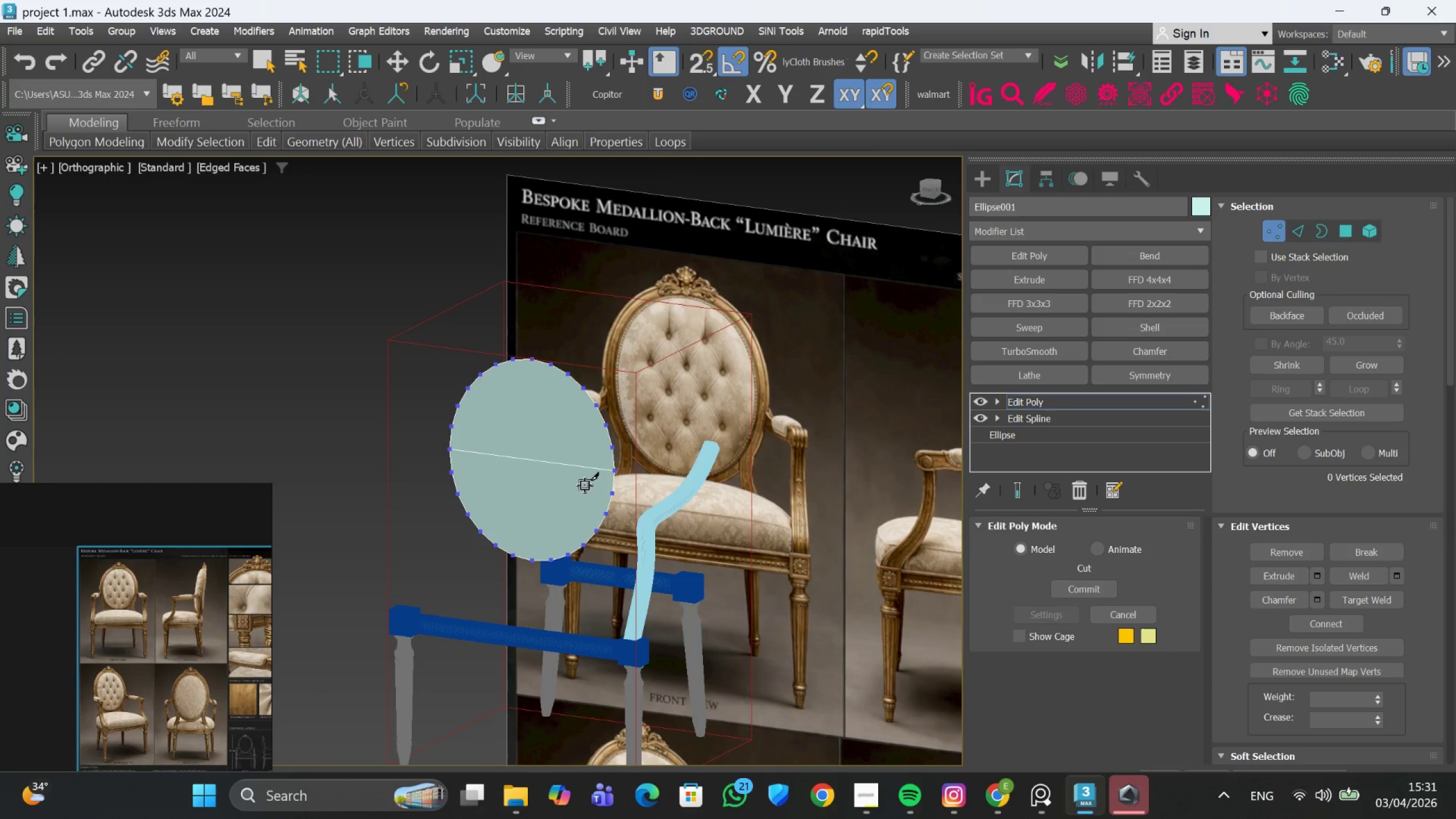 
key(Control+Z)
 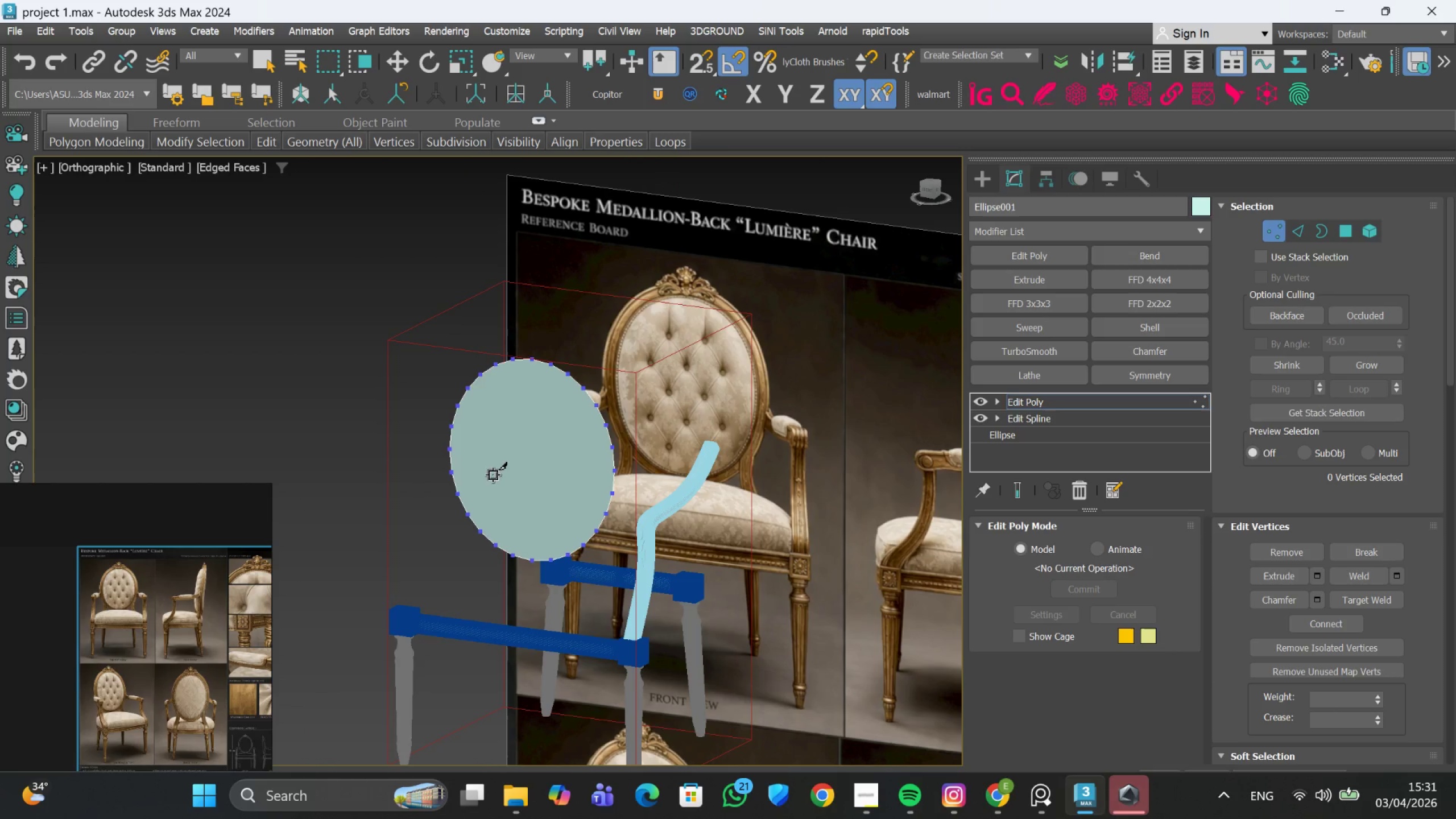 
key(Control+Z)
 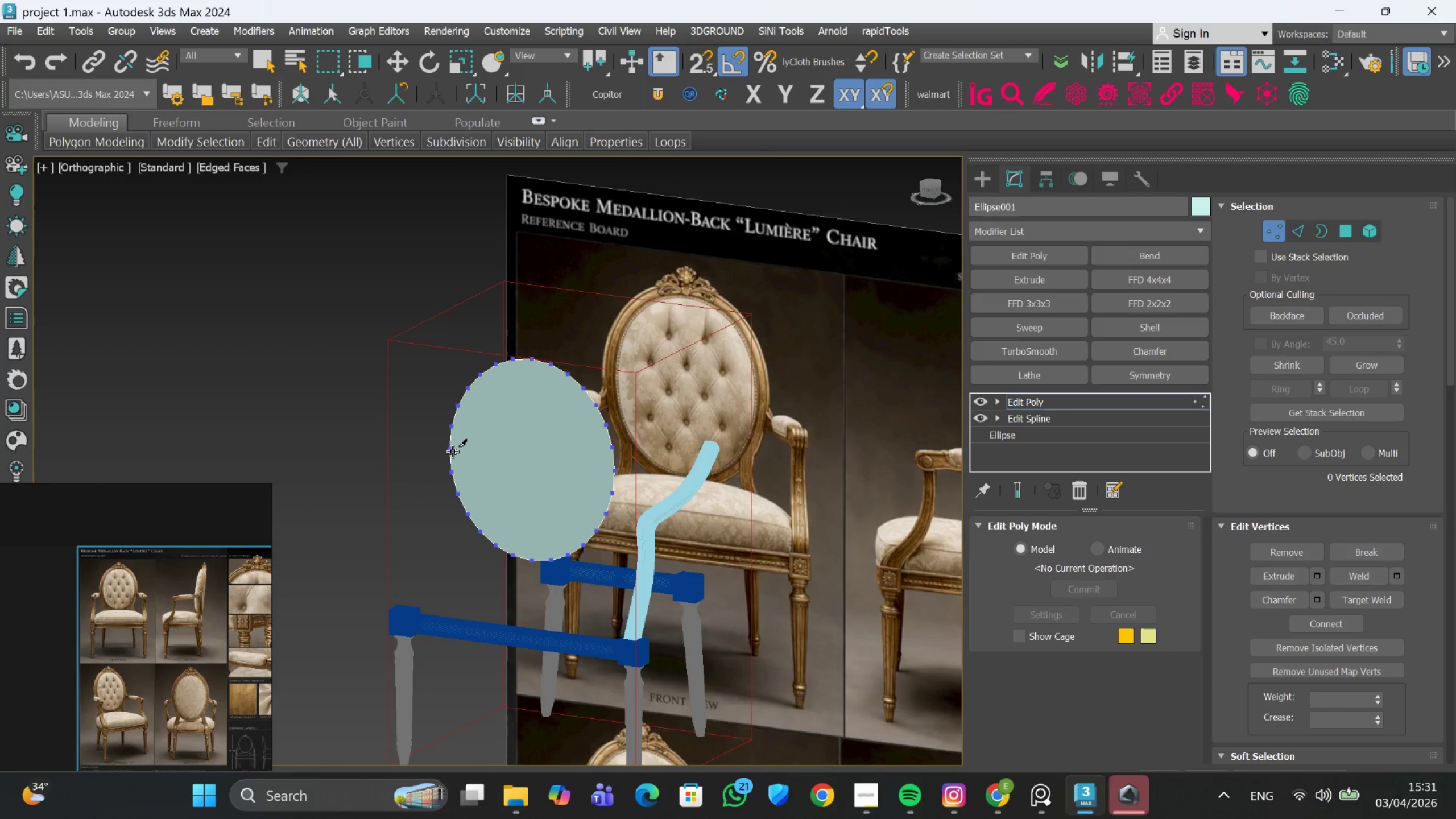 
left_click([452, 450])
 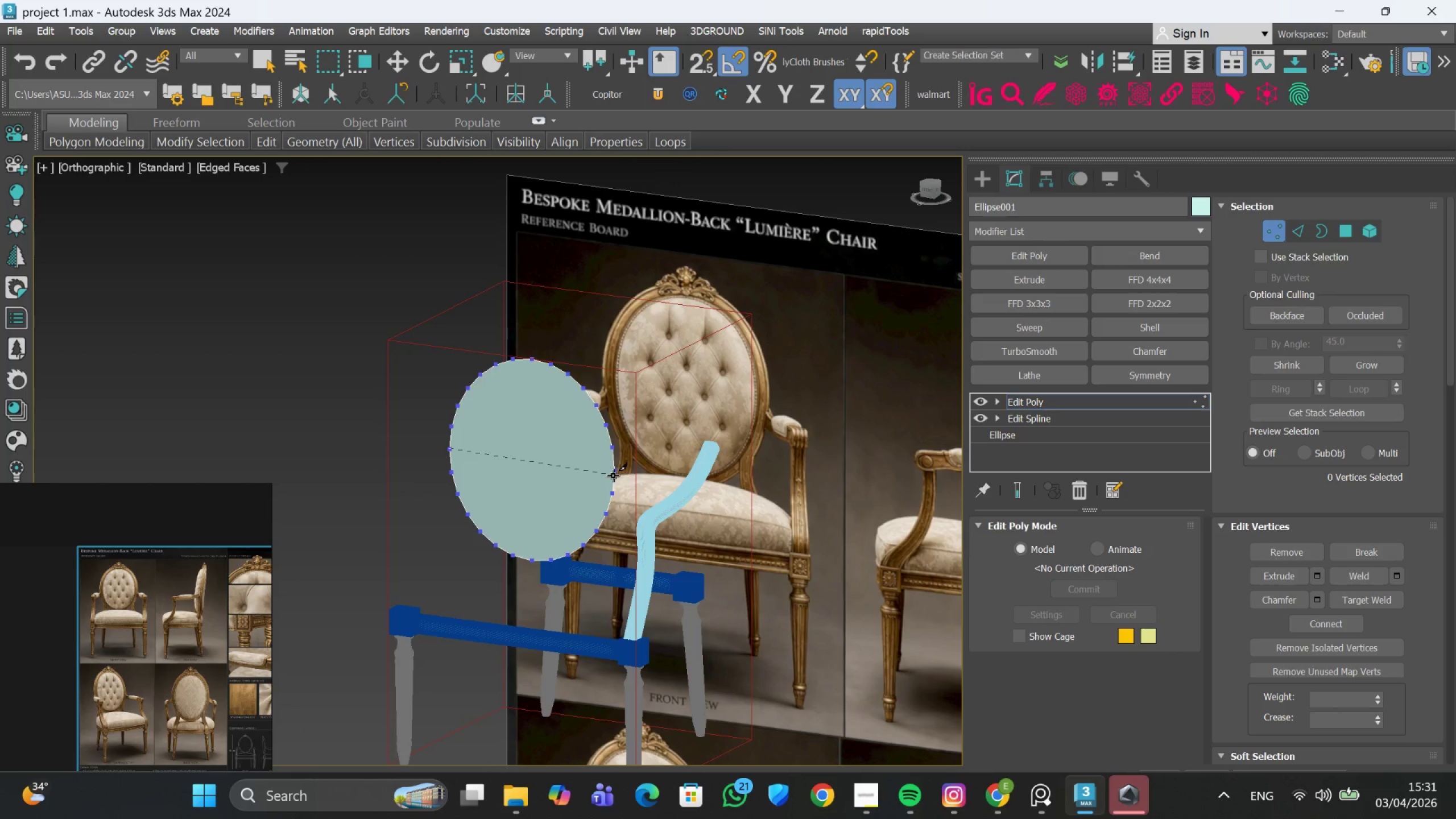 
left_click([614, 475])
 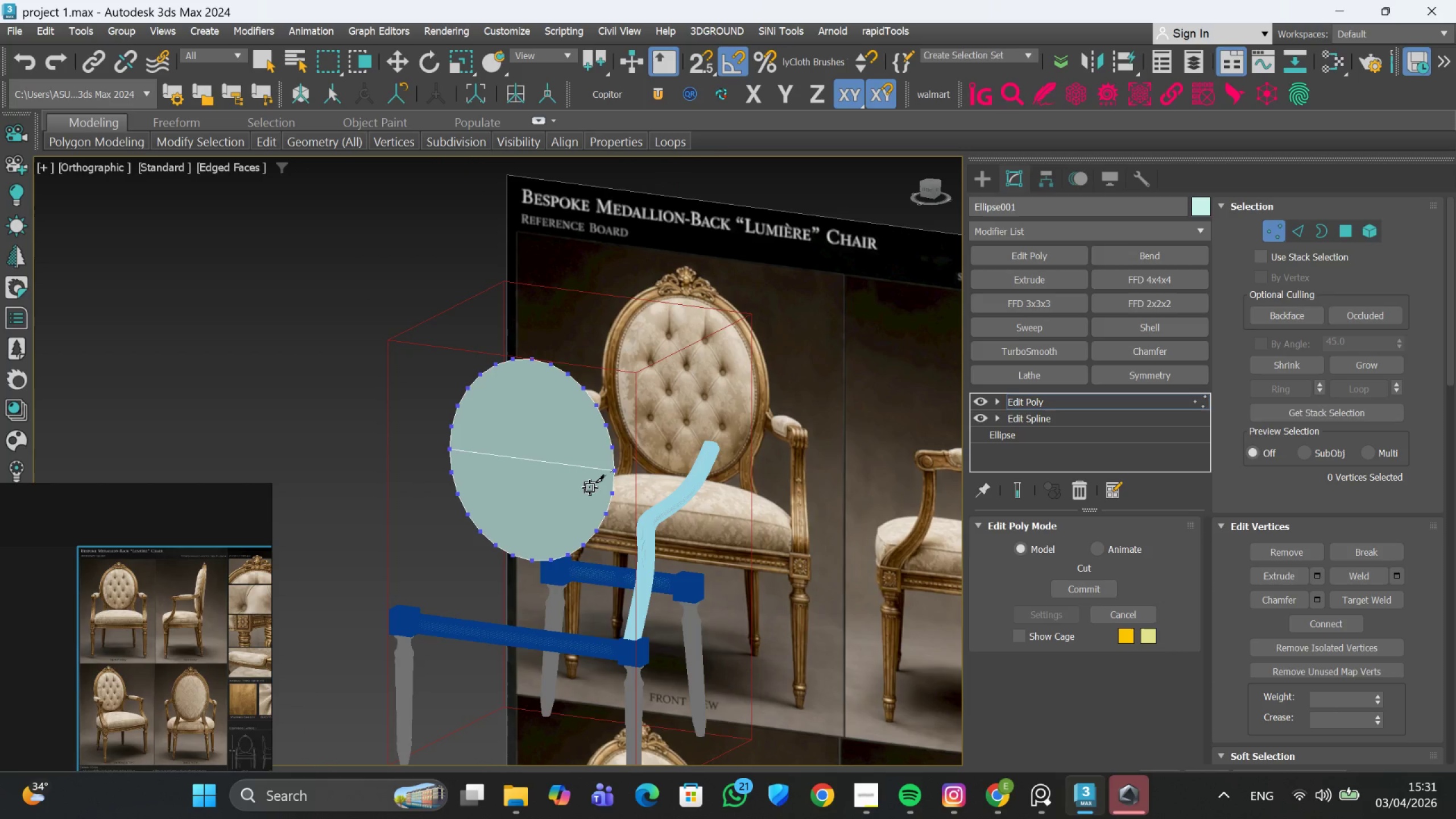 
right_click([588, 487])
 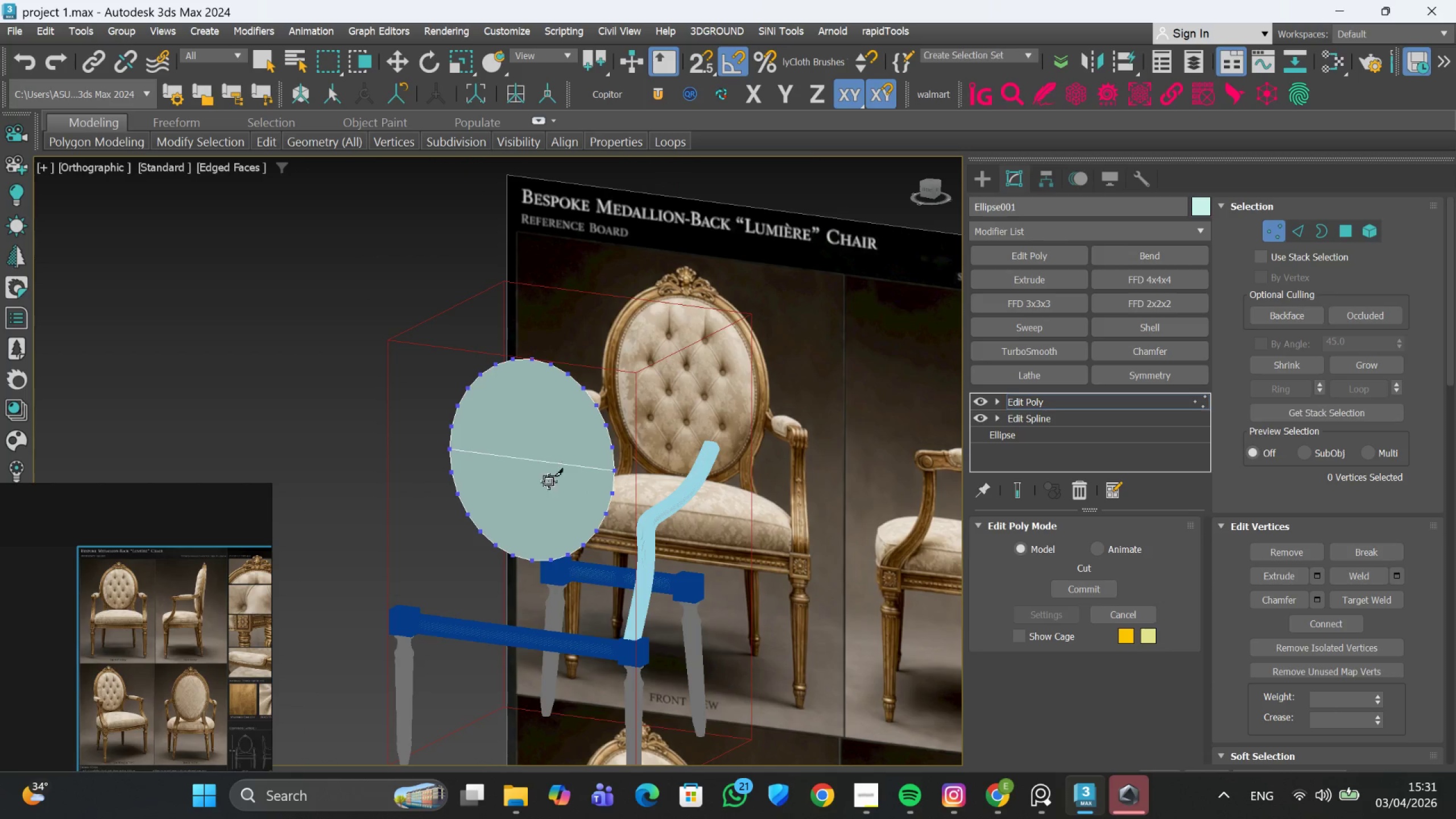 
scroll: coordinate [536, 500], scroll_direction: up, amount: 2.0
 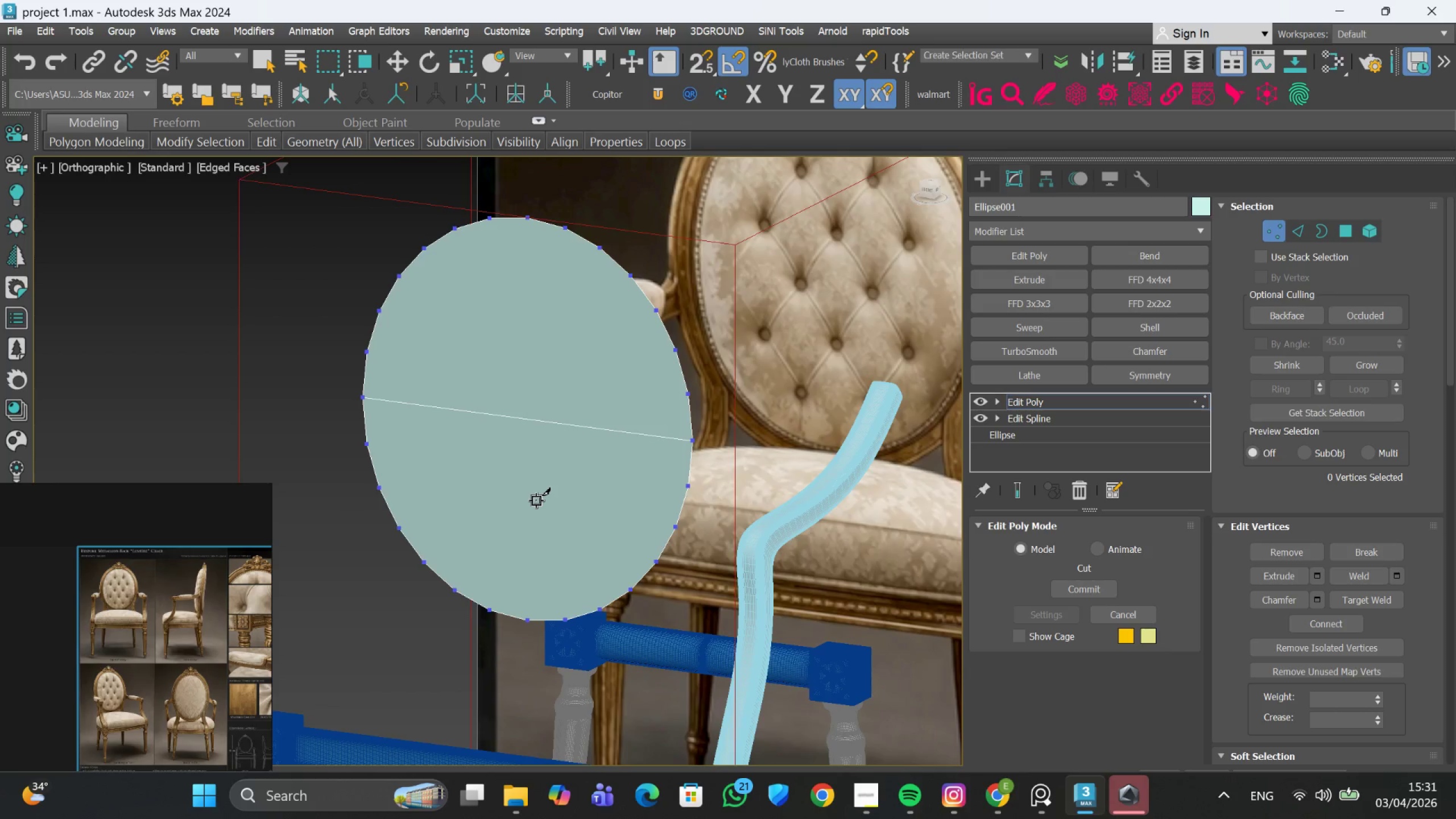 
scroll: coordinate [536, 500], scroll_direction: down, amount: 1.0
 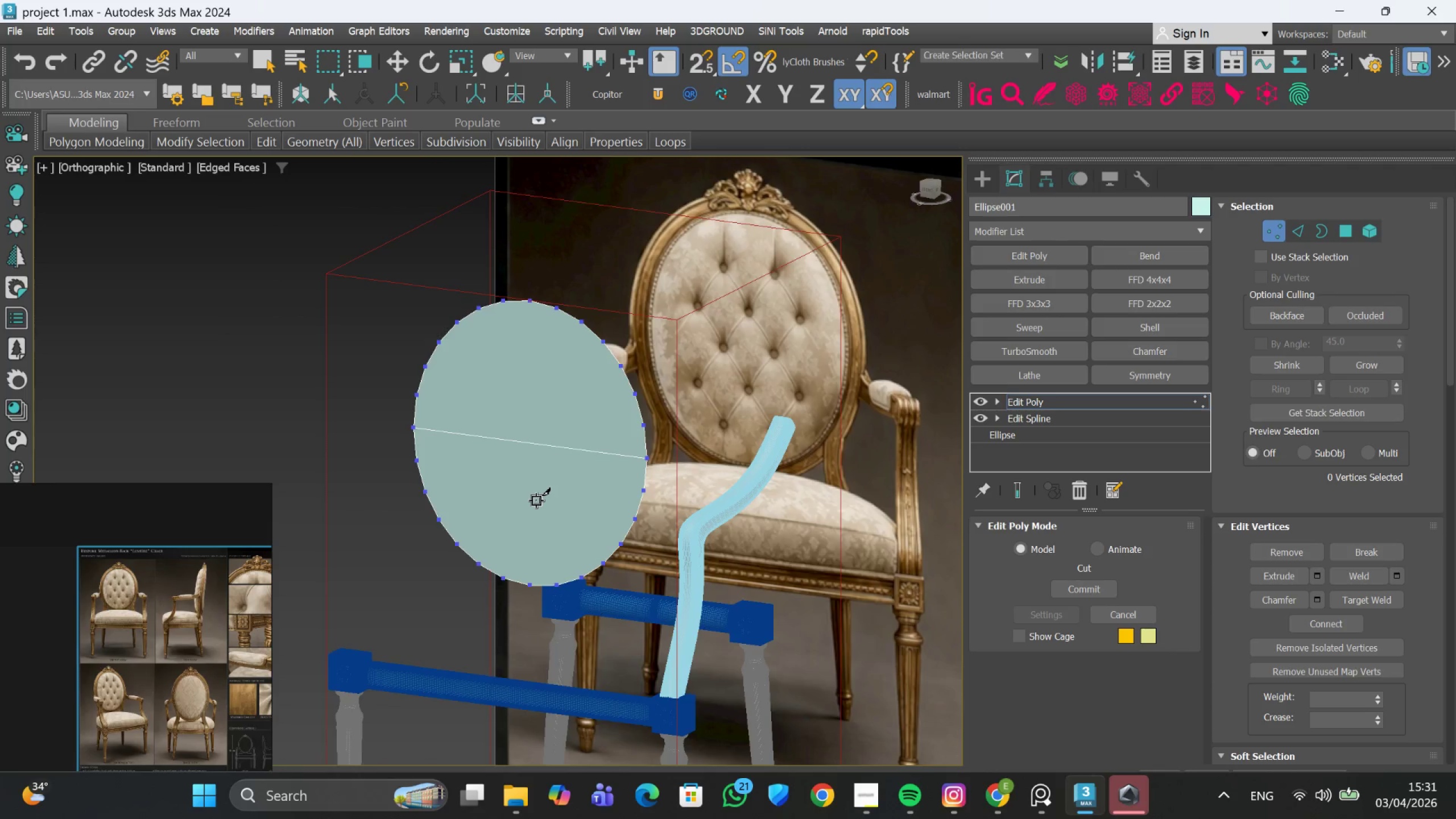 
key(F)
 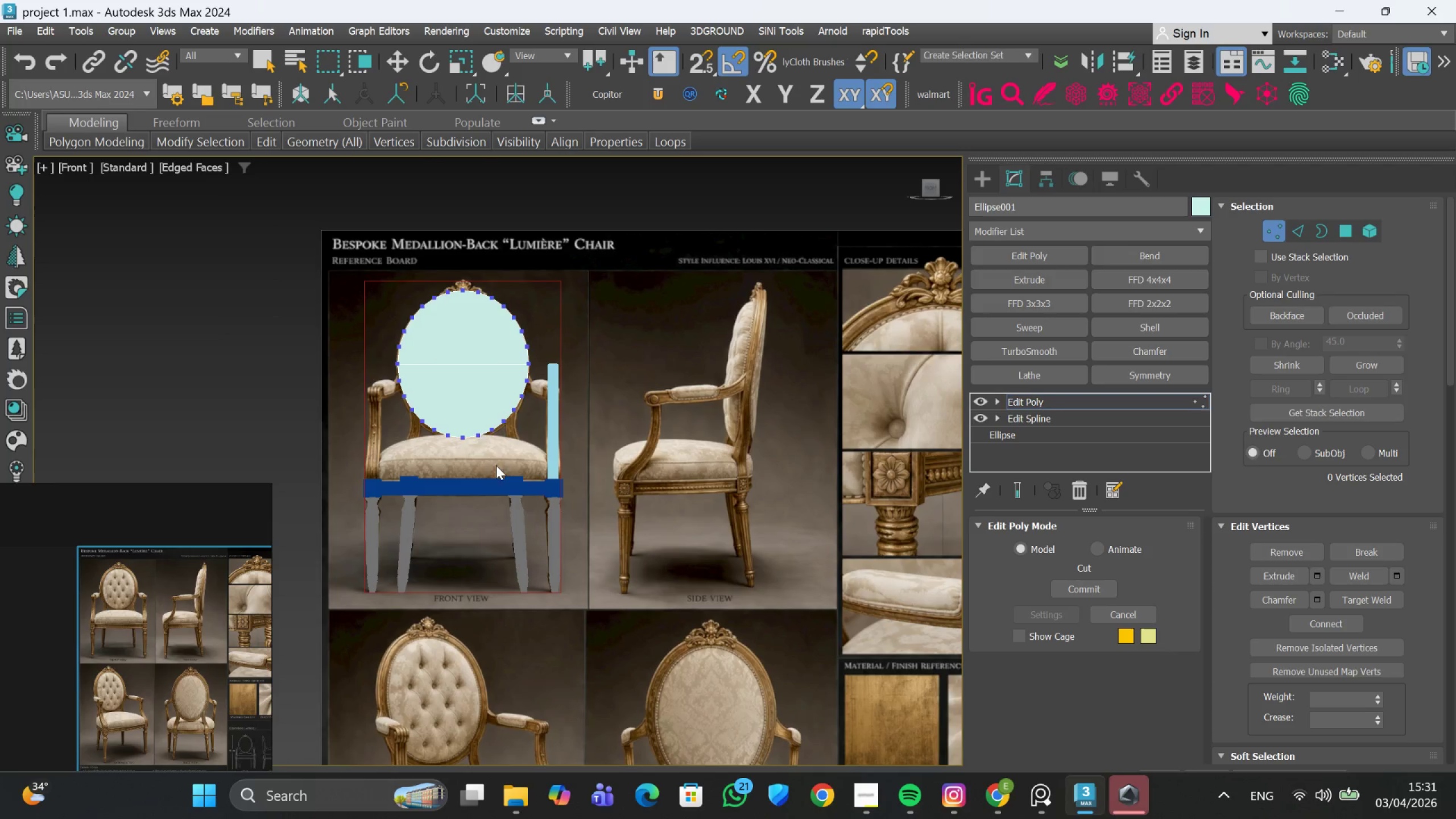 
scroll: coordinate [468, 411], scroll_direction: up, amount: 2.0
 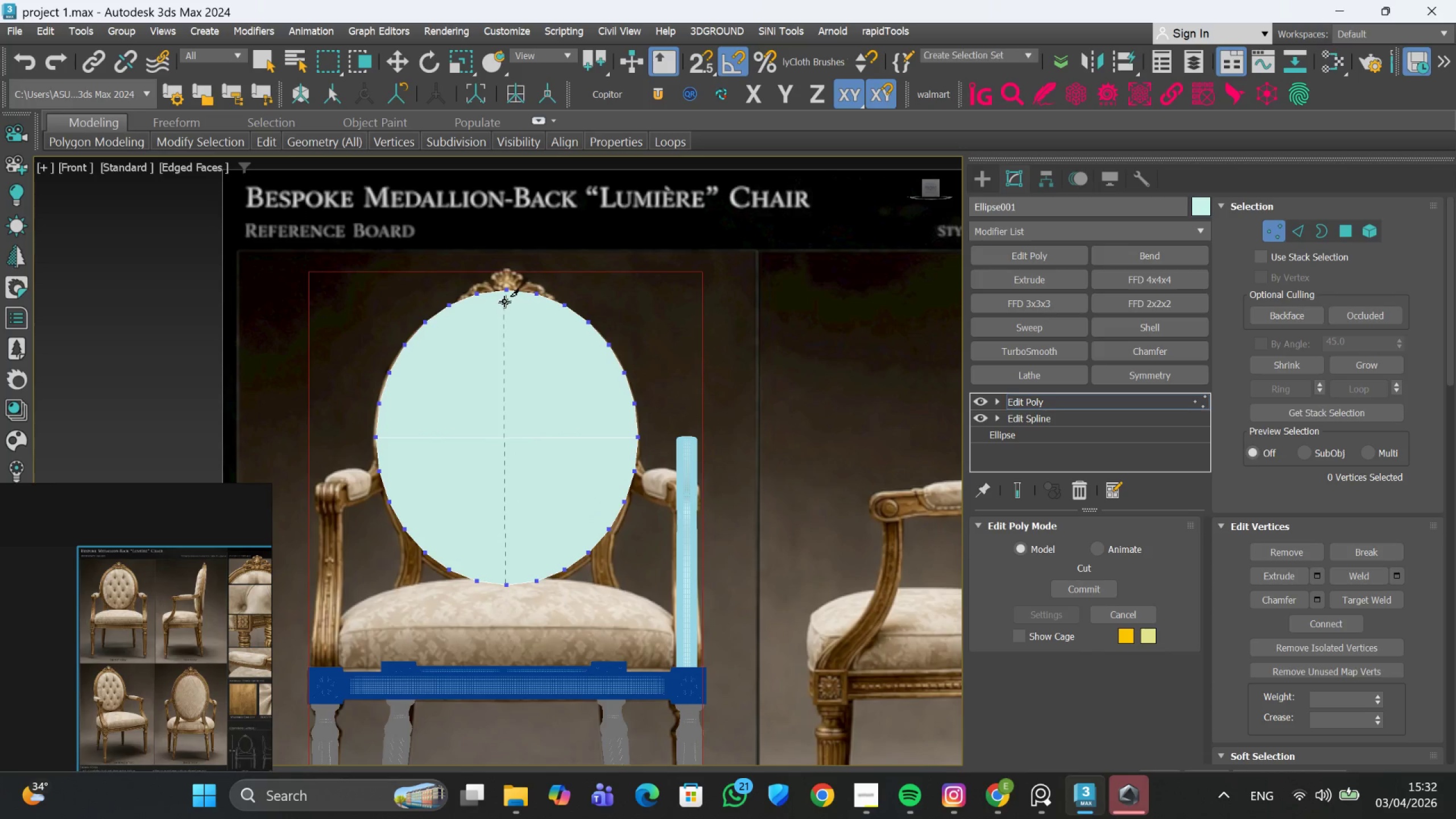 
left_click([506, 293])
 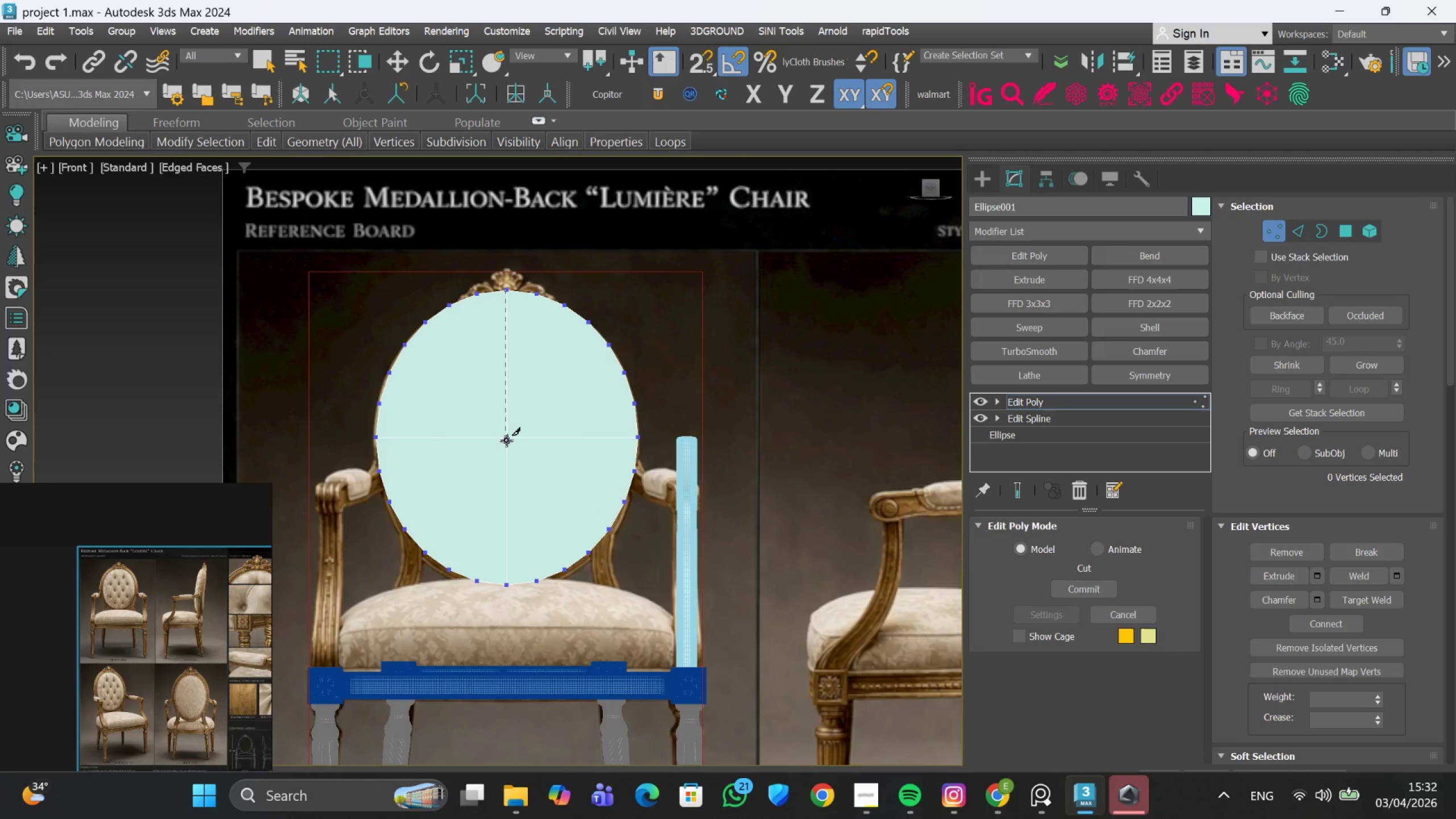 
right_click([512, 378])
 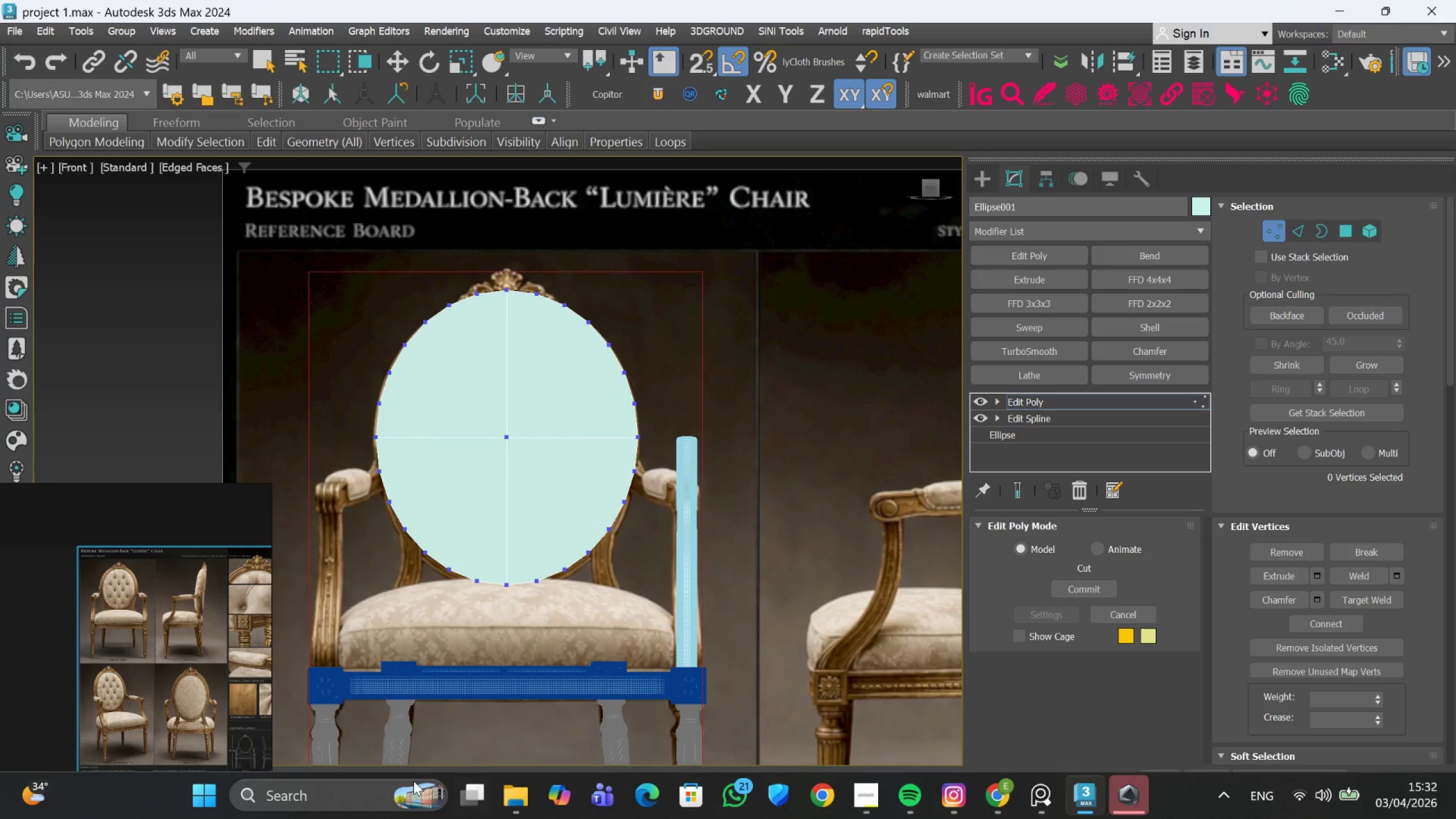 
left_click([211, 805])
 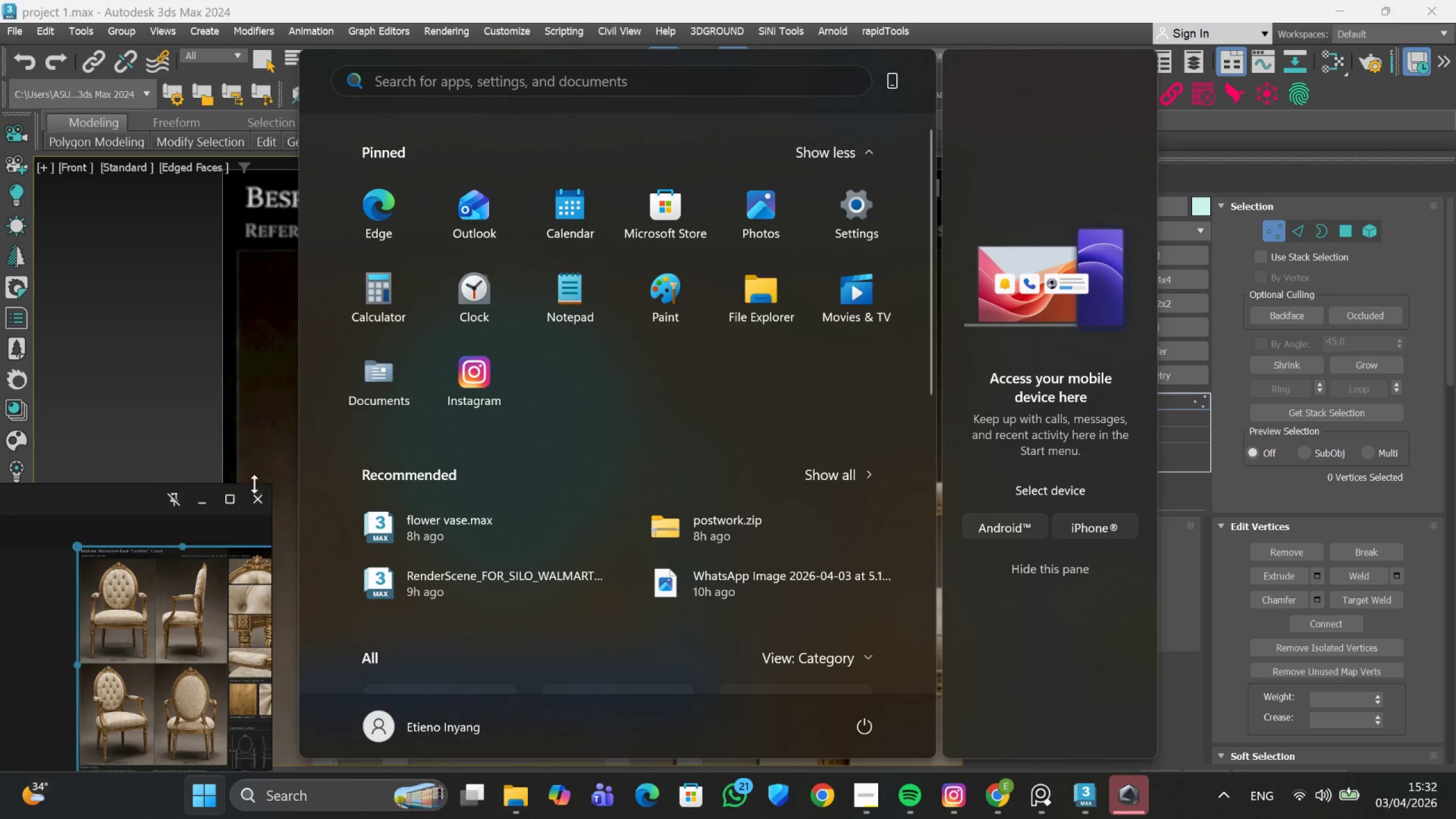 
left_click([225, 419])
 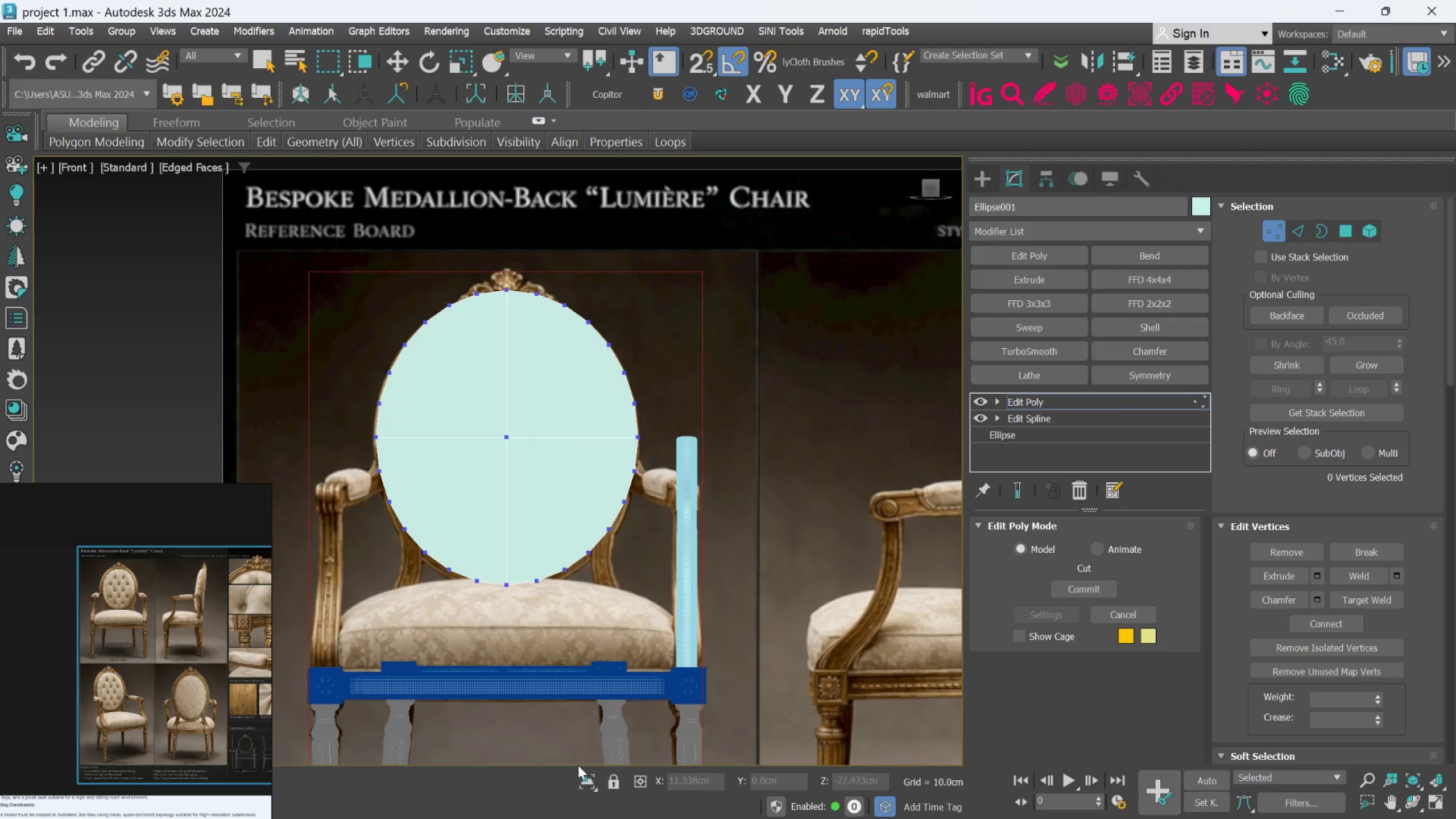 
left_click([580, 781])
 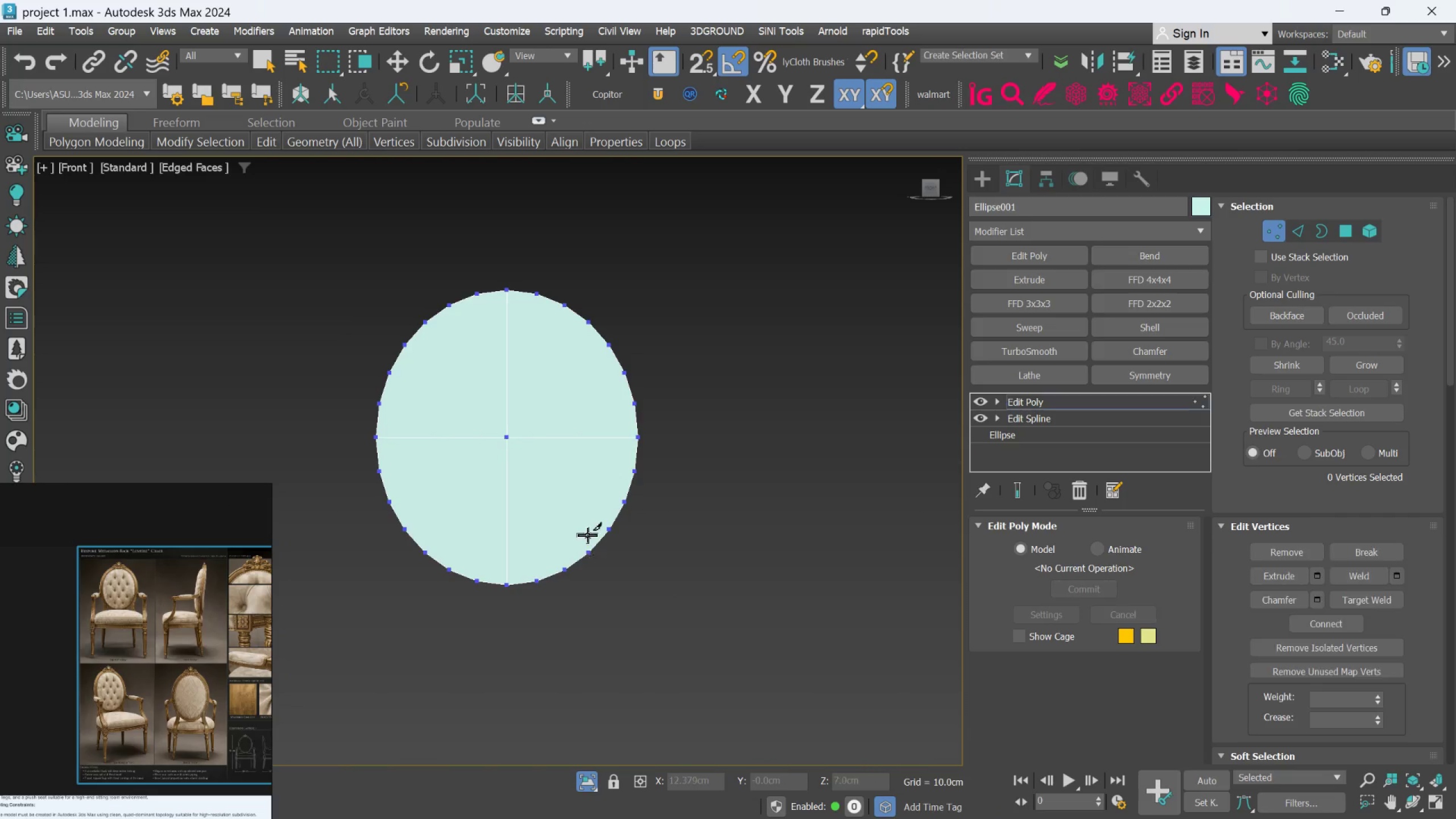 
hold_key(key=AltLeft, duration=0.84)
 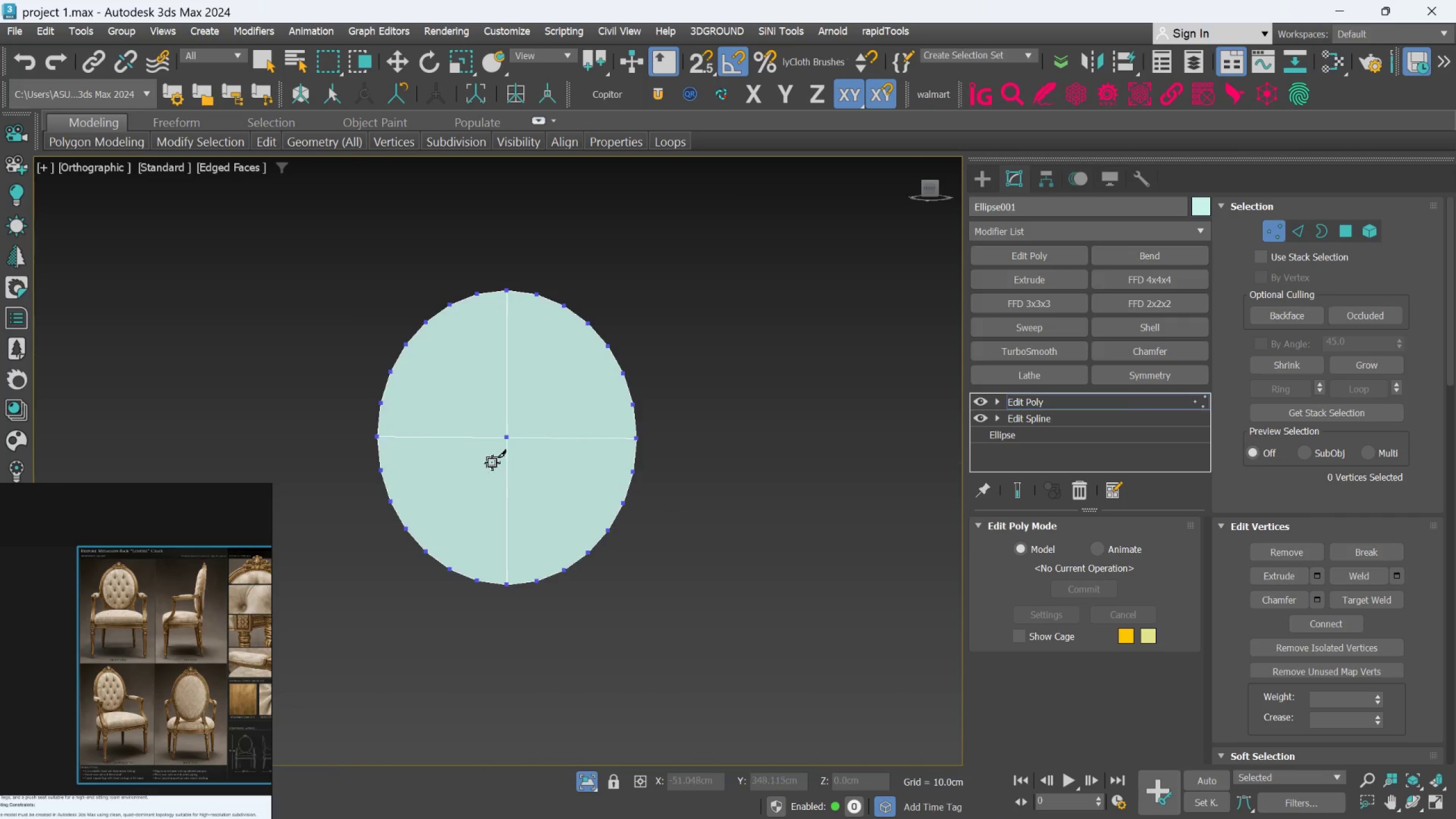 
scroll: coordinate [490, 461], scroll_direction: up, amount: 1.0
 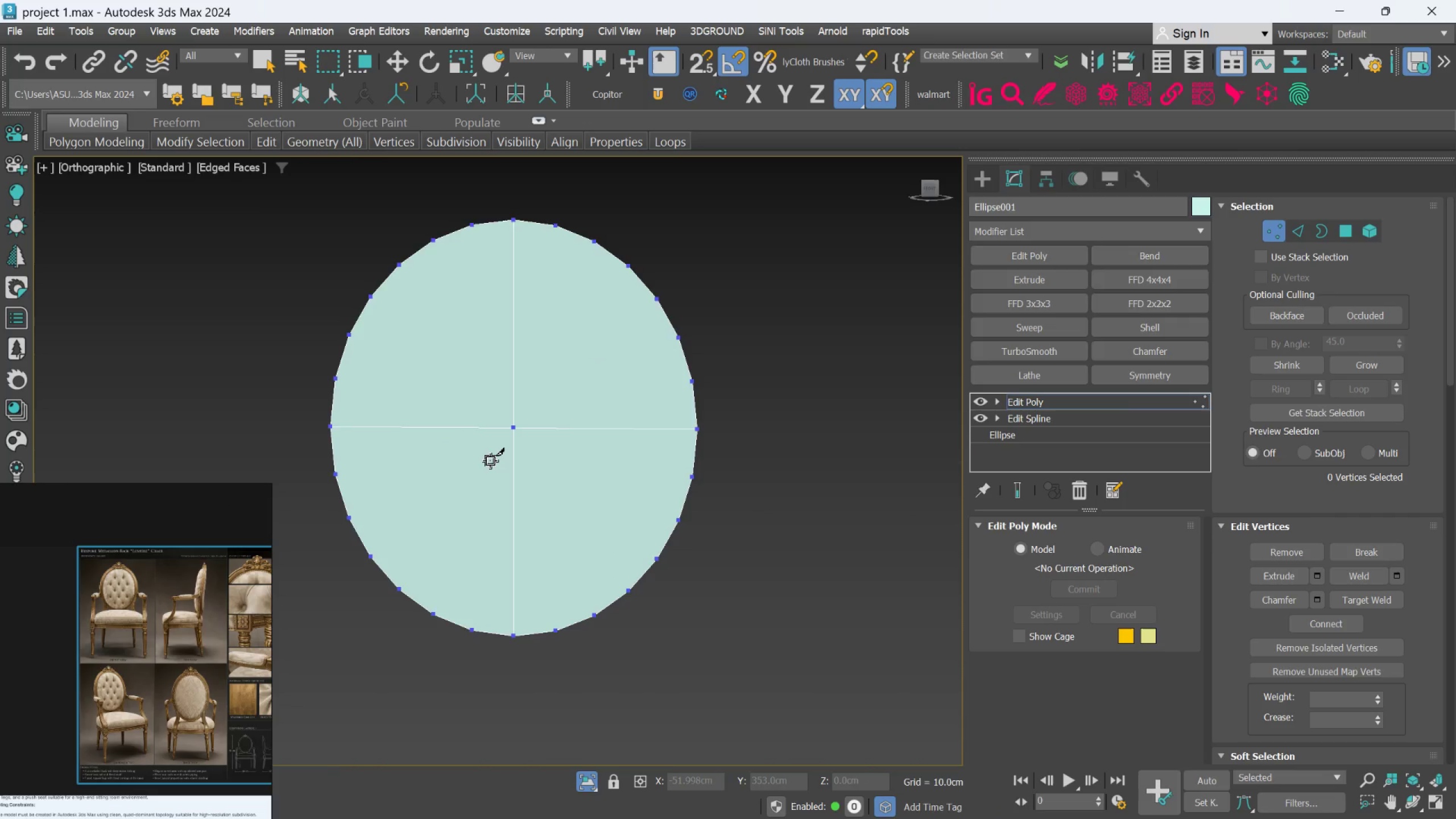 
hold_key(key=AltLeft, duration=1.44)
 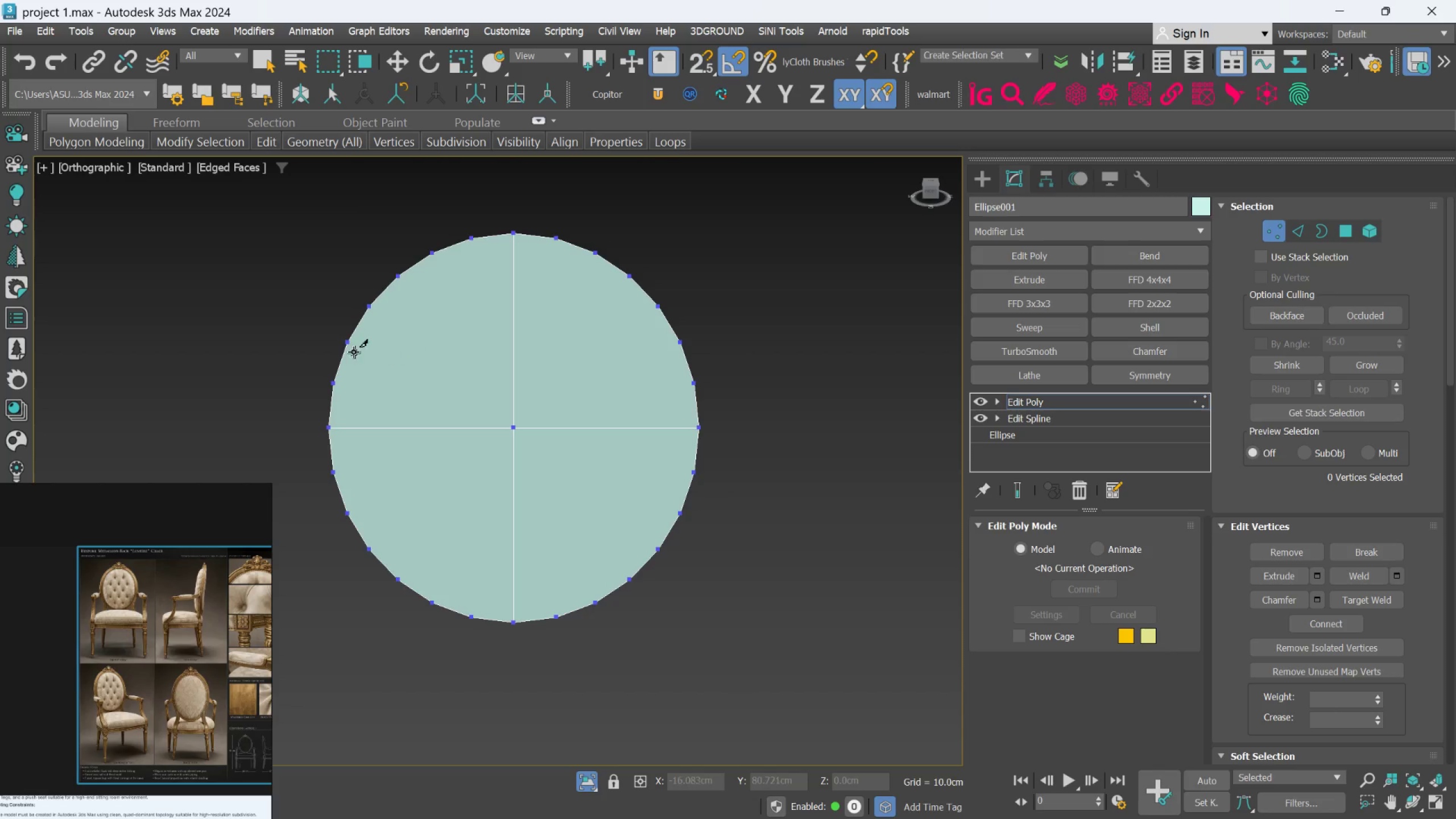 
wait(6.73)
 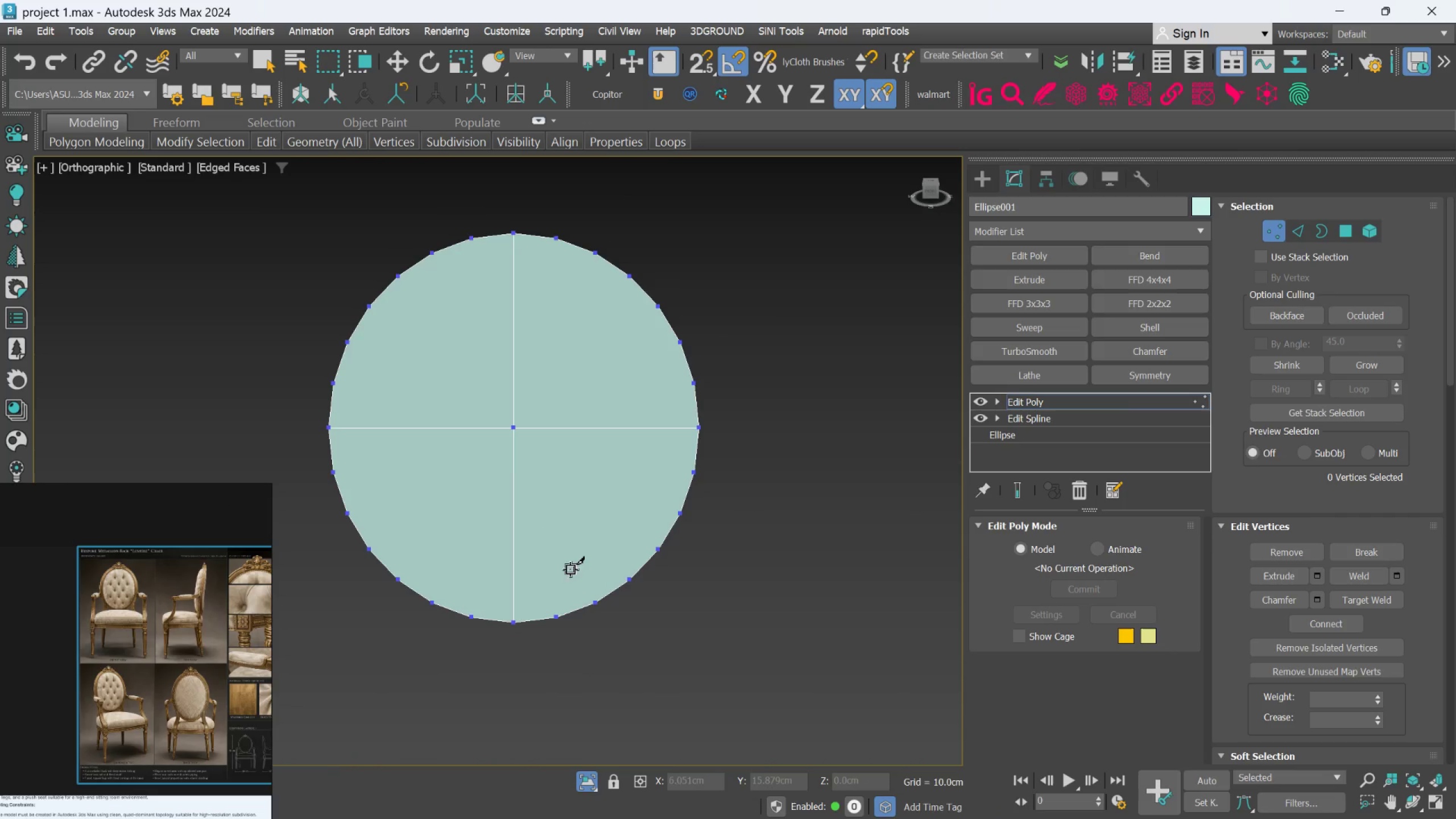 
left_click([338, 384])
 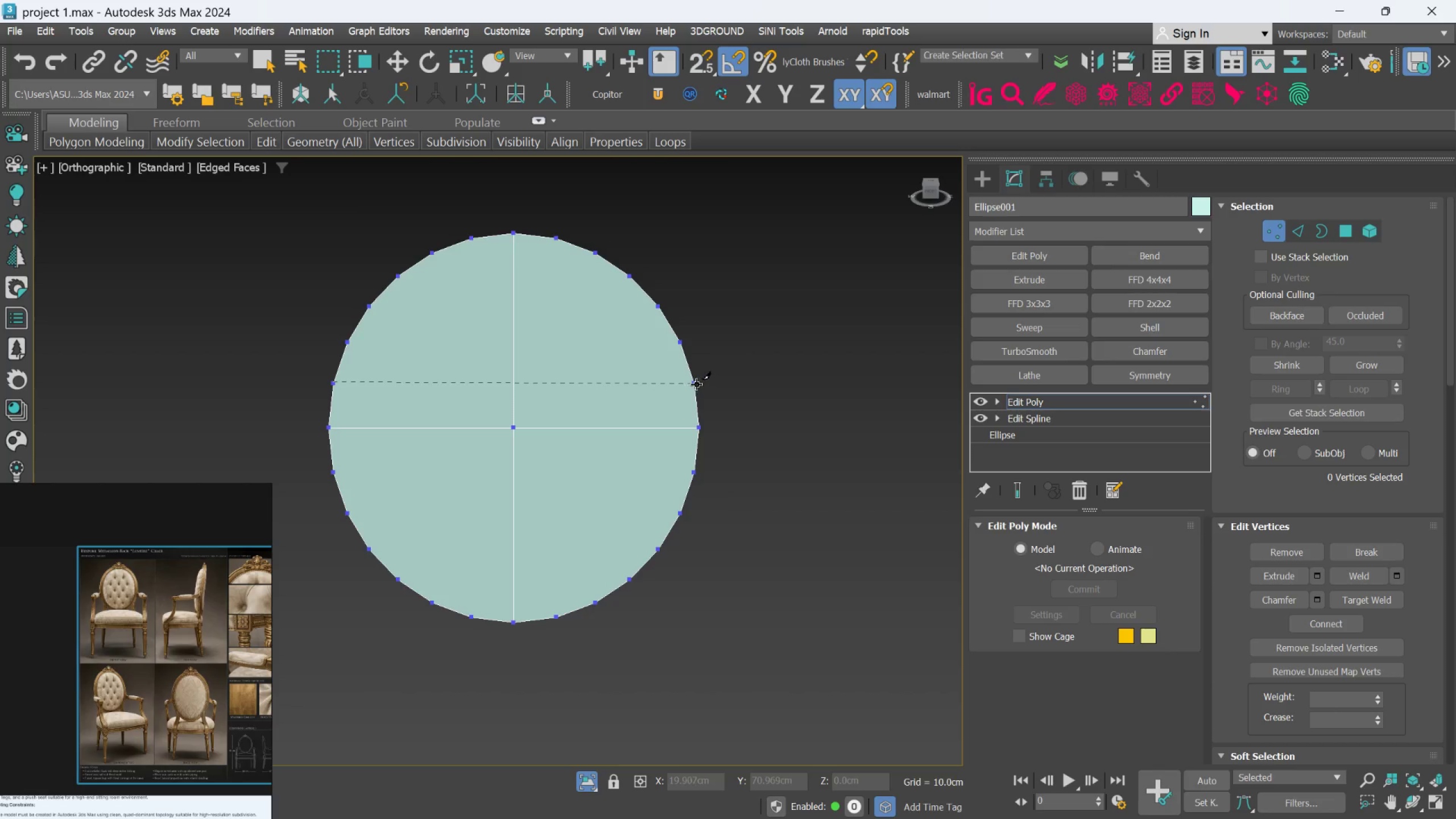 
left_click([697, 384])
 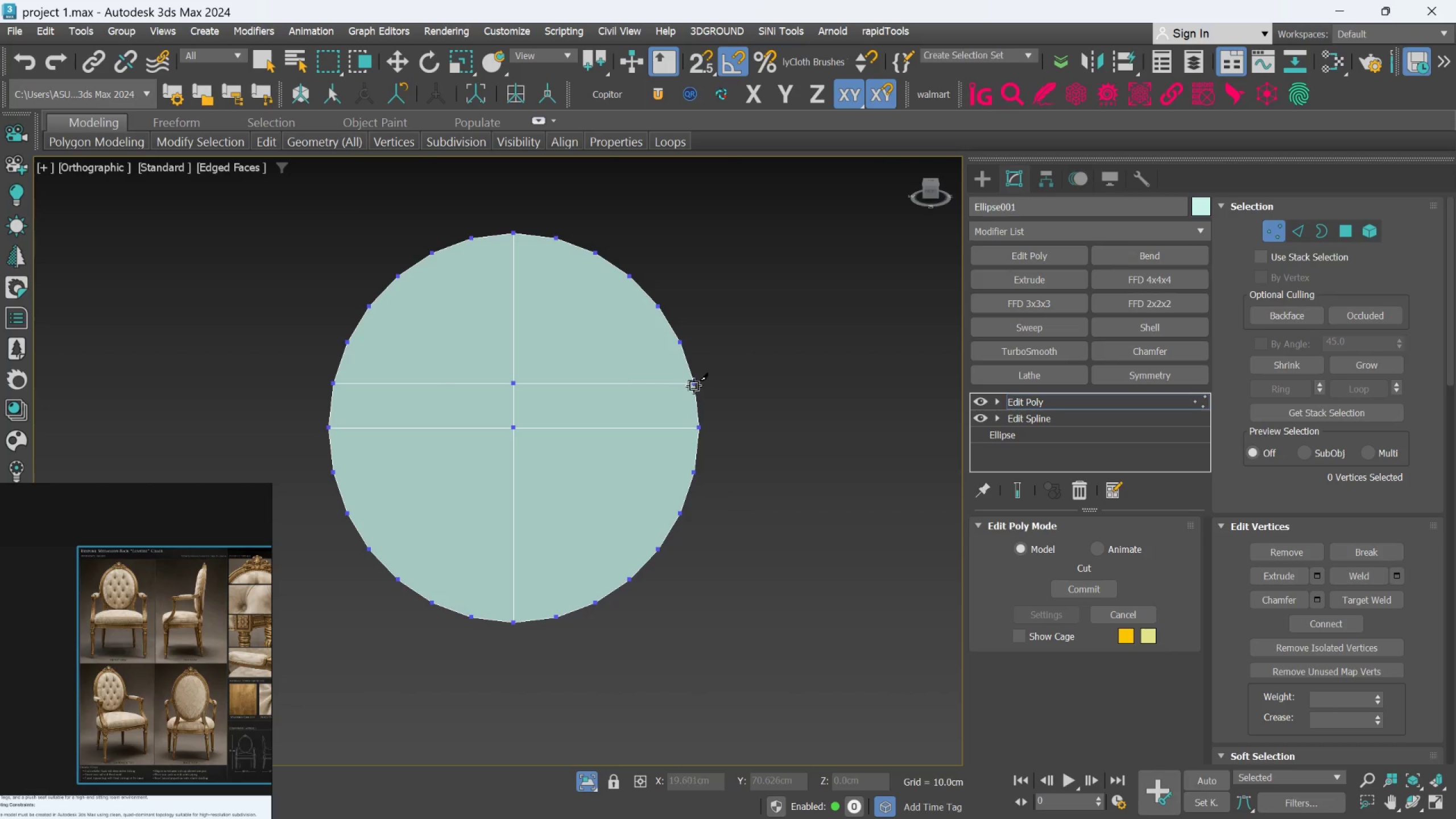 
right_click([693, 386])
 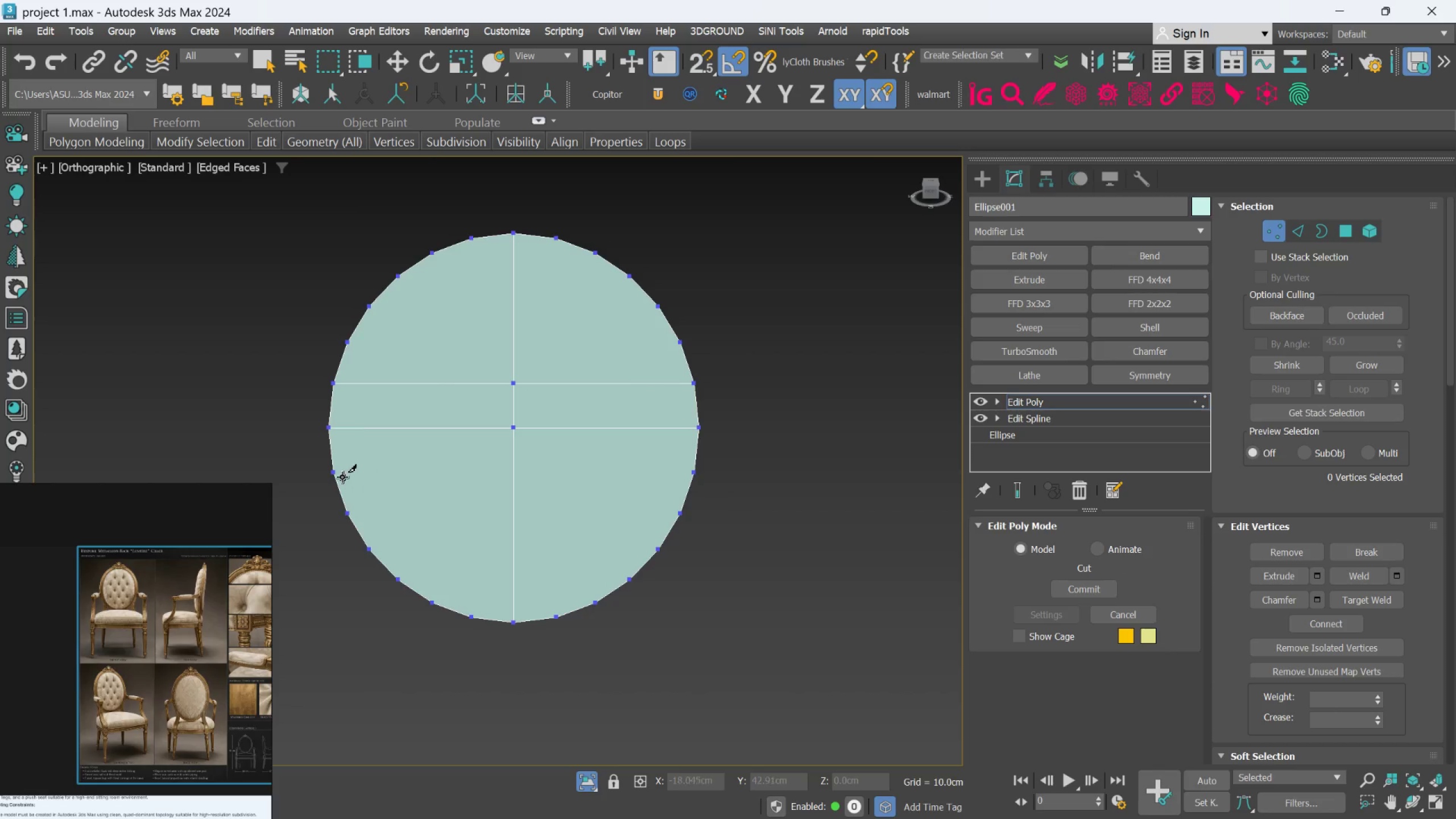 
left_click([341, 475])
 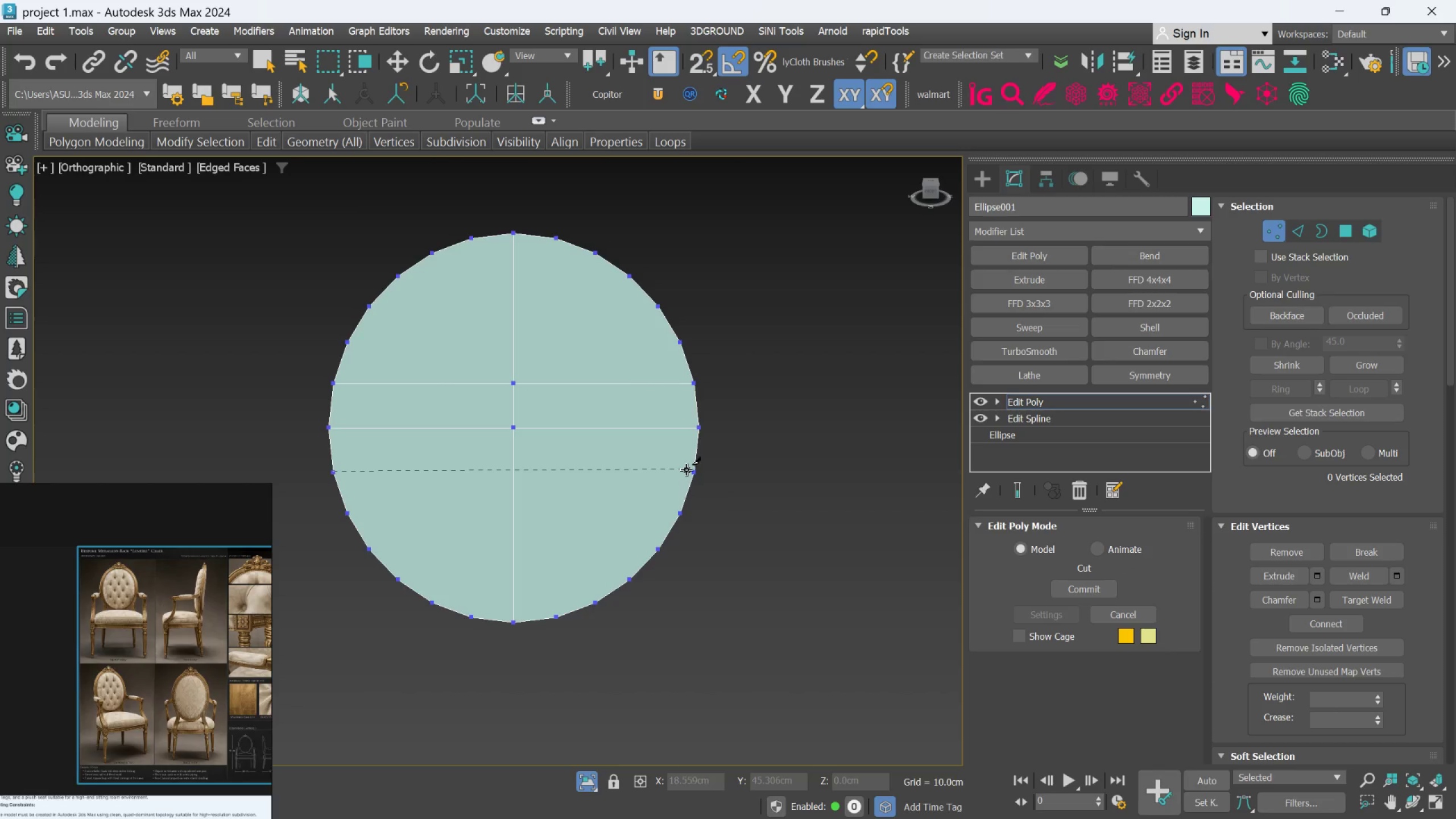 
left_click([692, 471])
 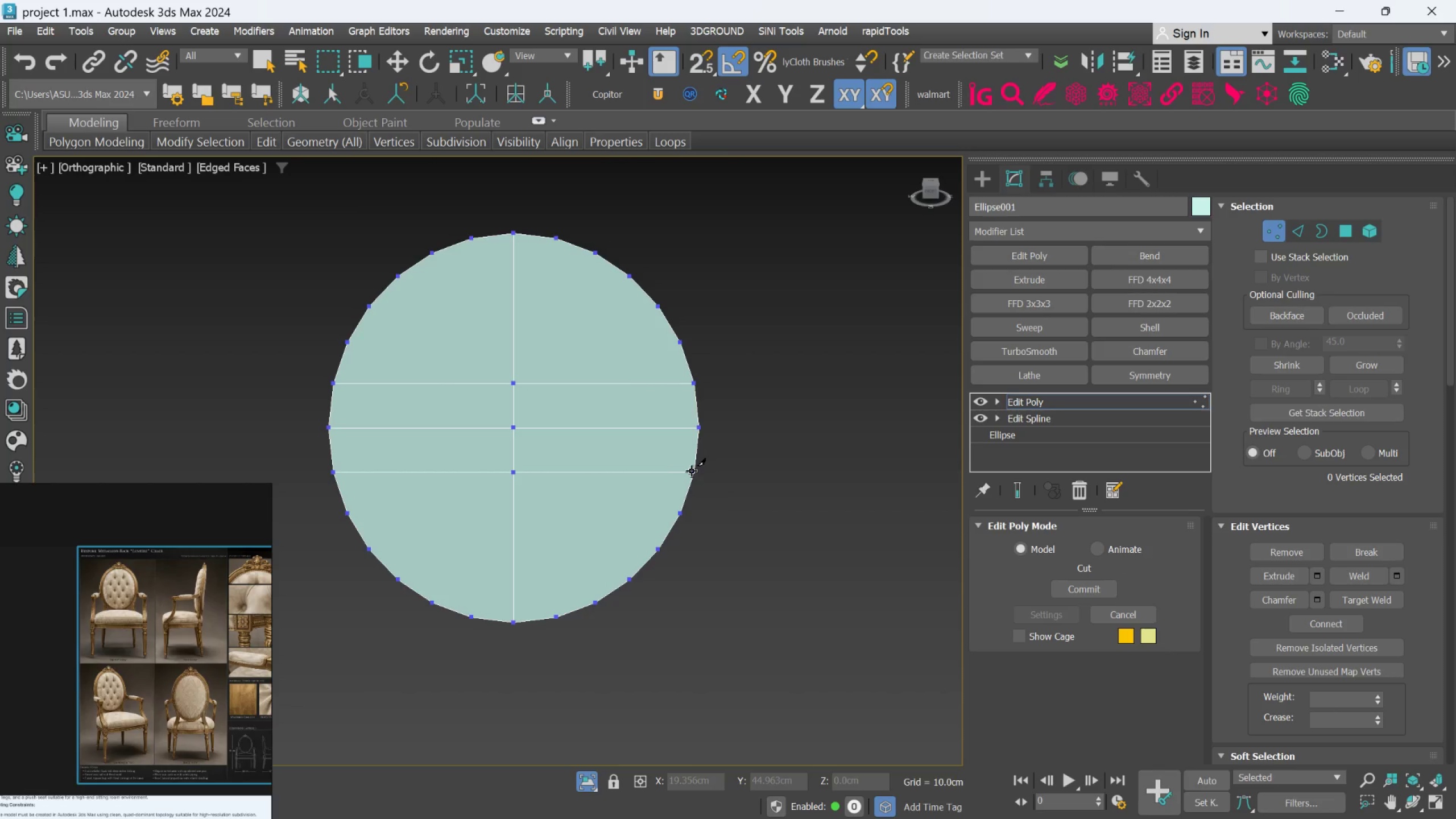 
right_click([692, 471])
 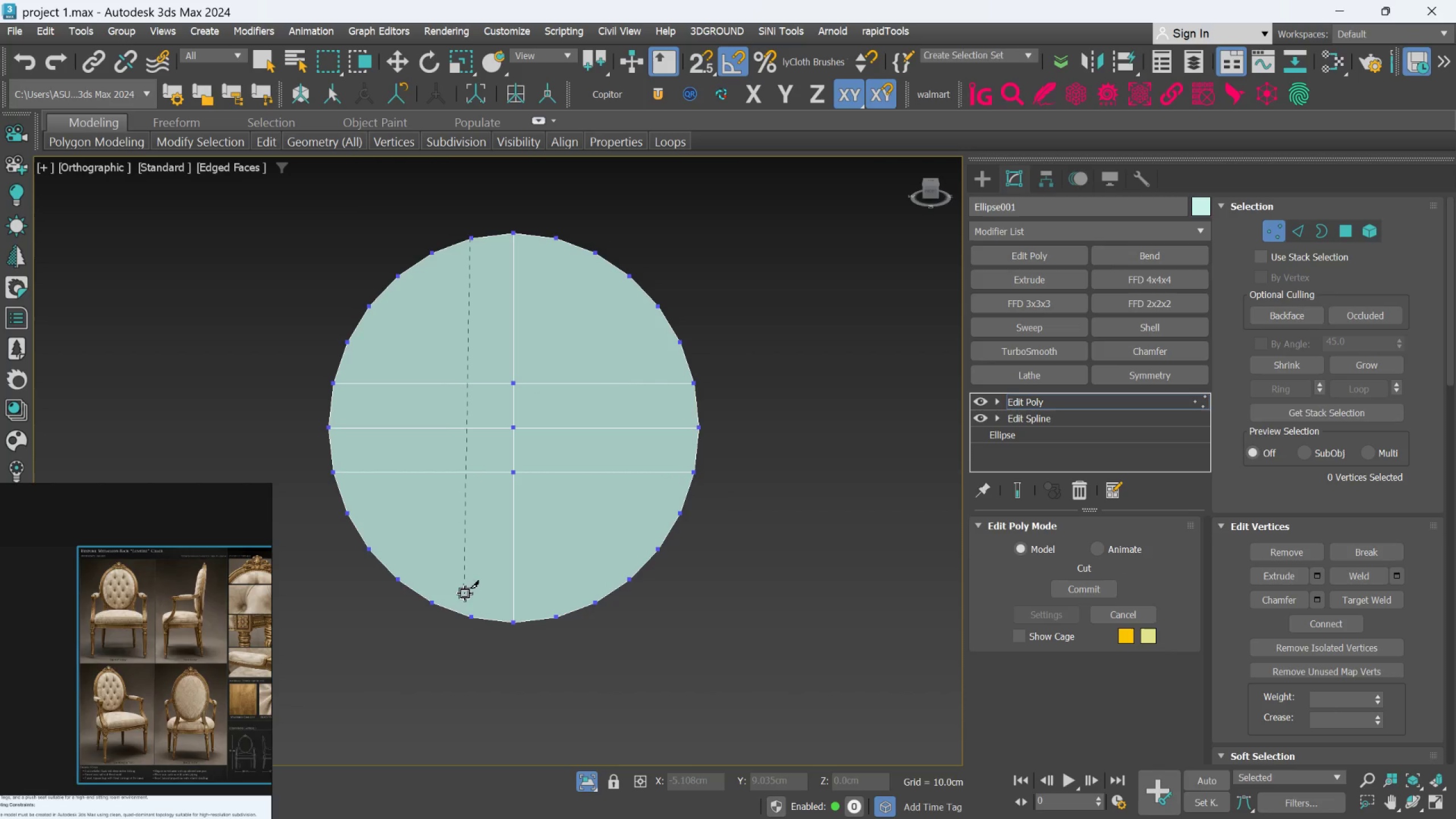 
left_click([468, 614])
 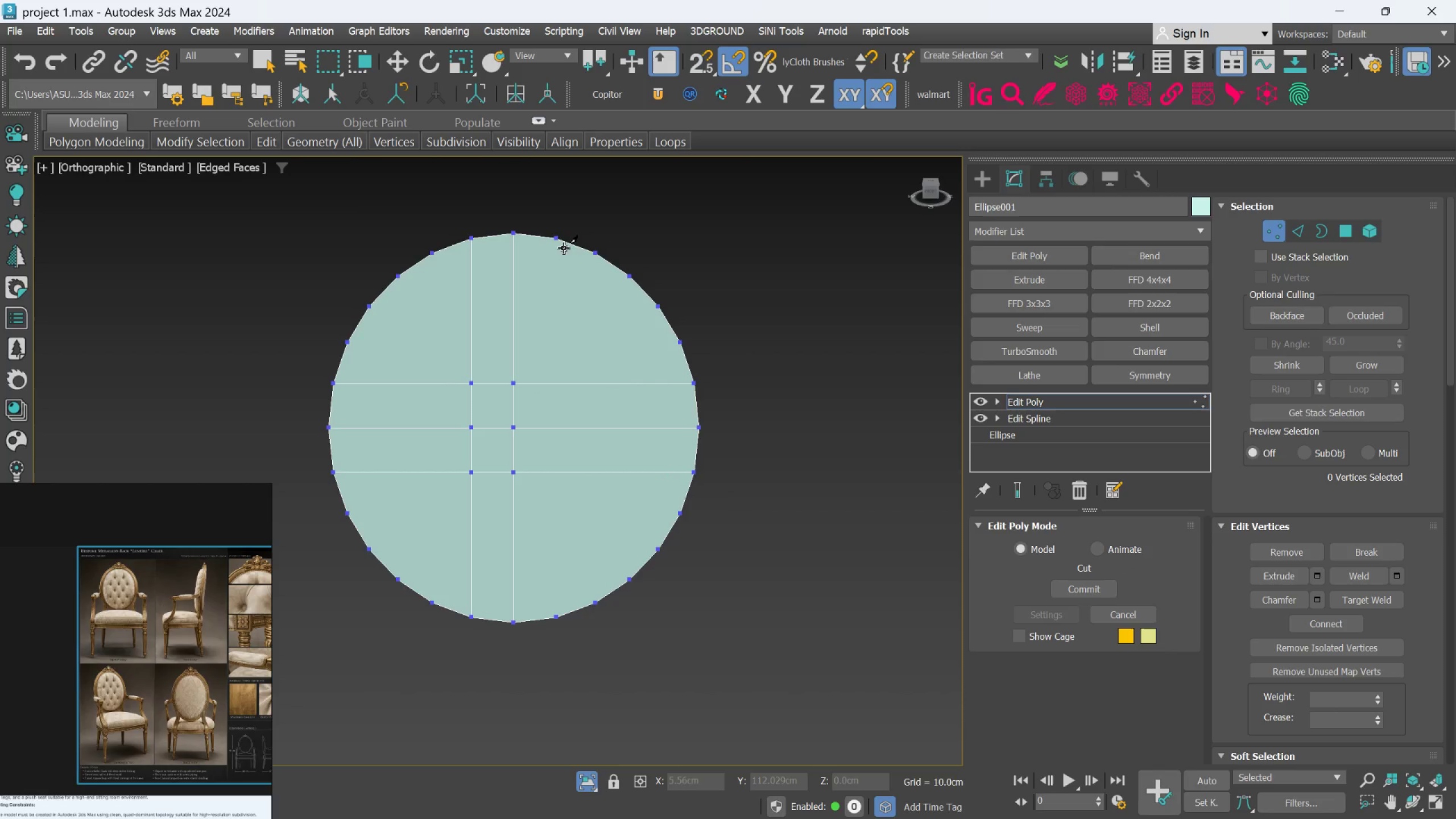 
left_click([555, 239])
 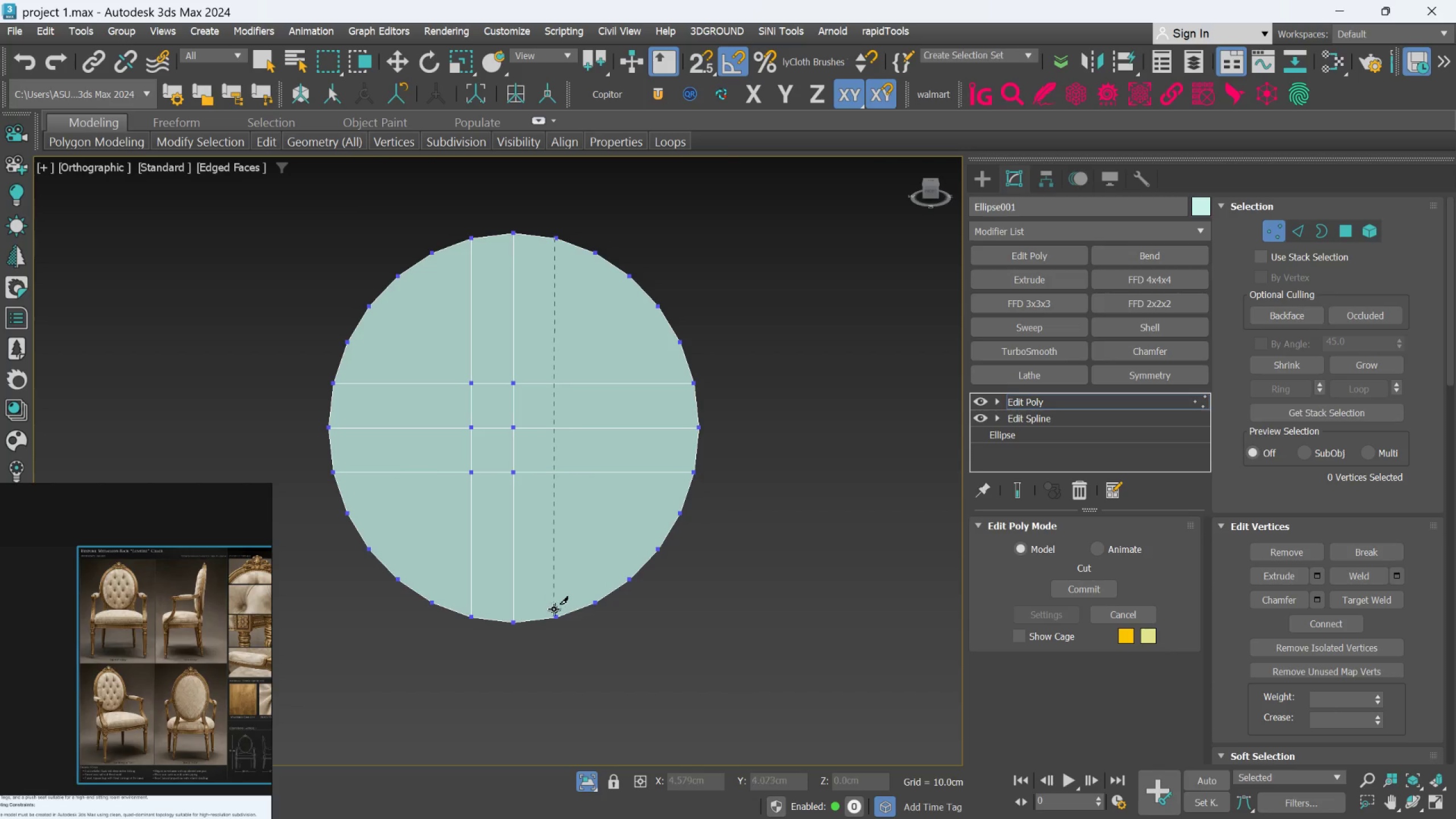 
left_click([555, 615])
 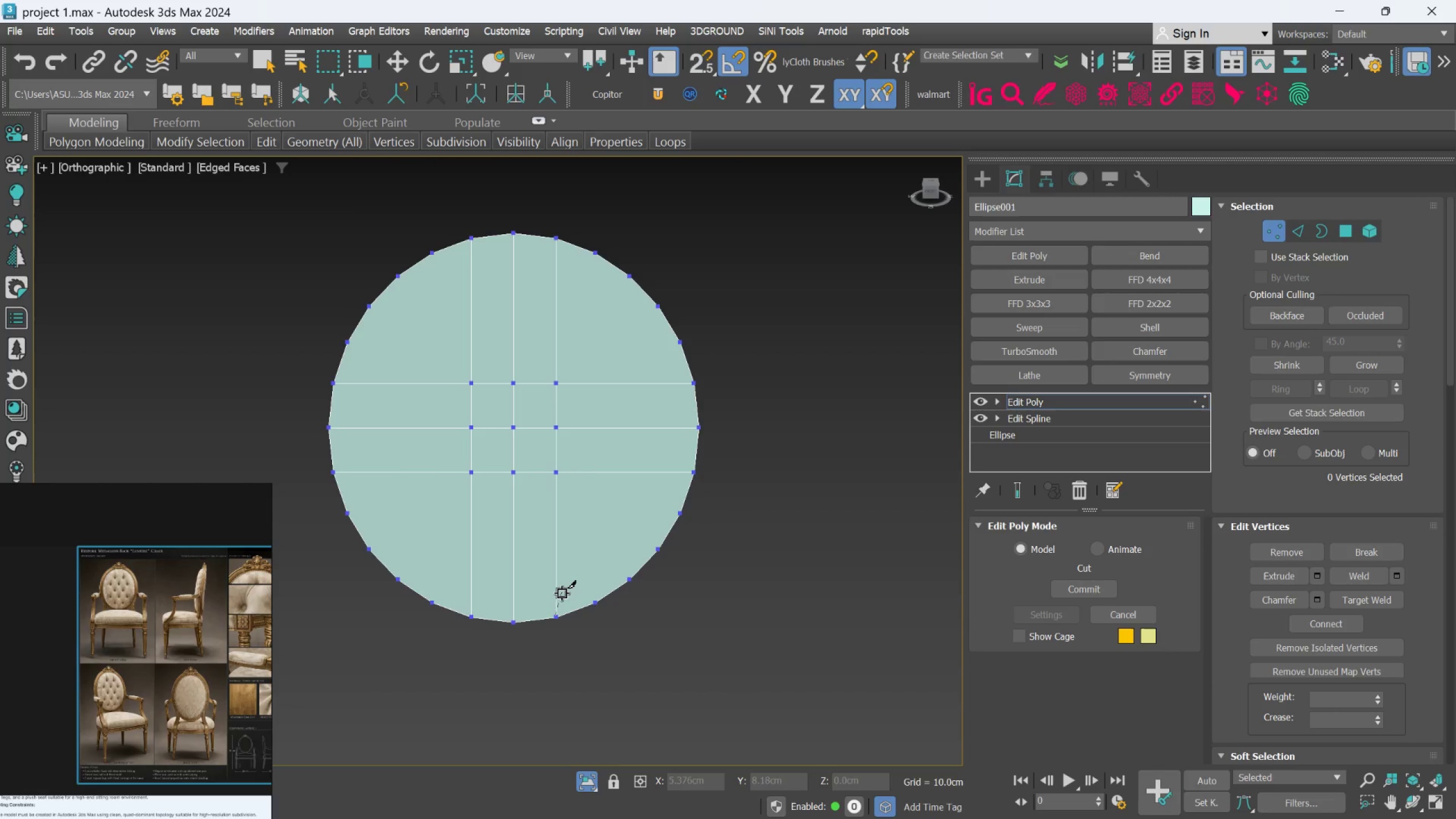 
right_click([562, 593])
 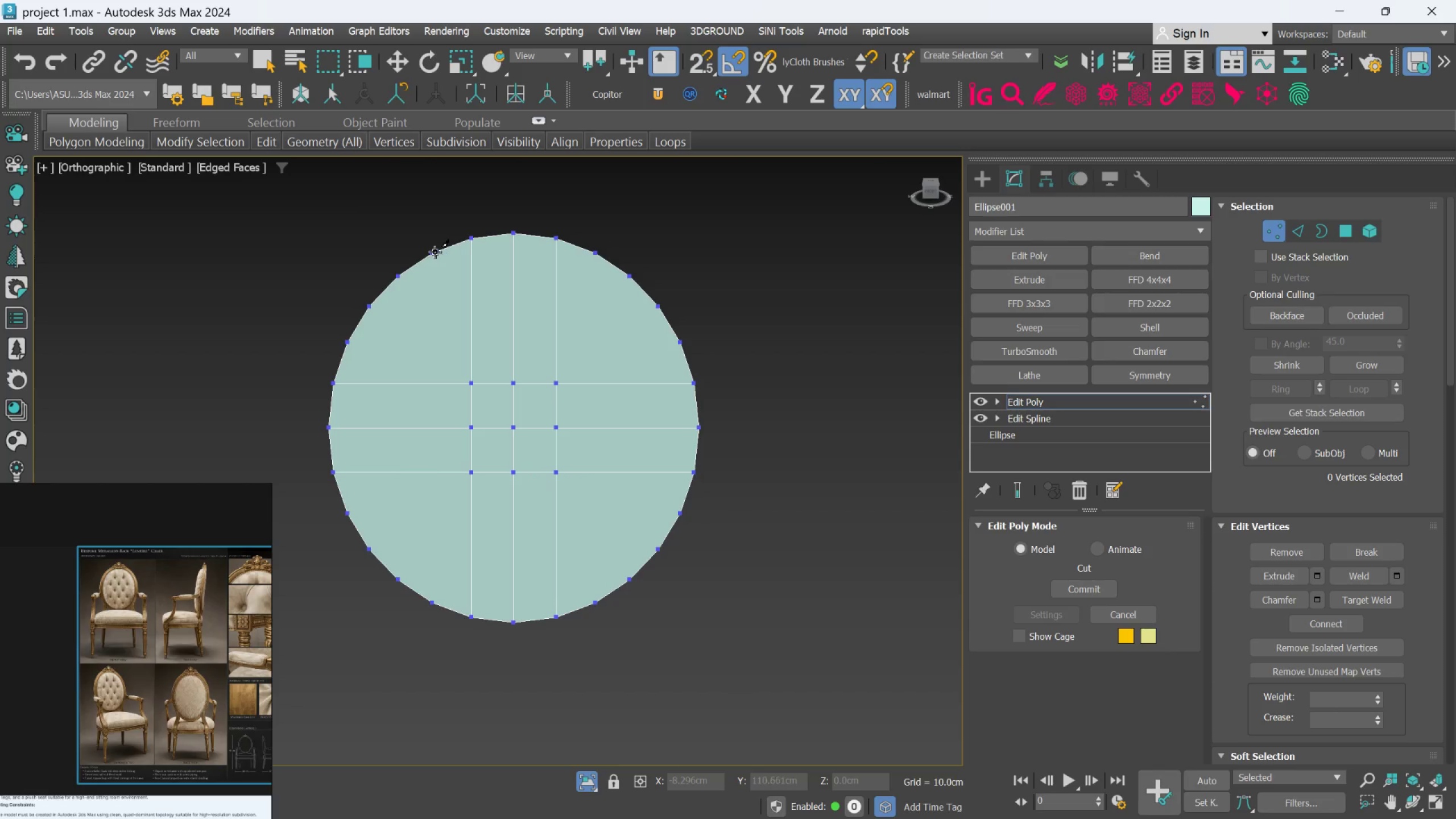 
left_click([435, 251])
 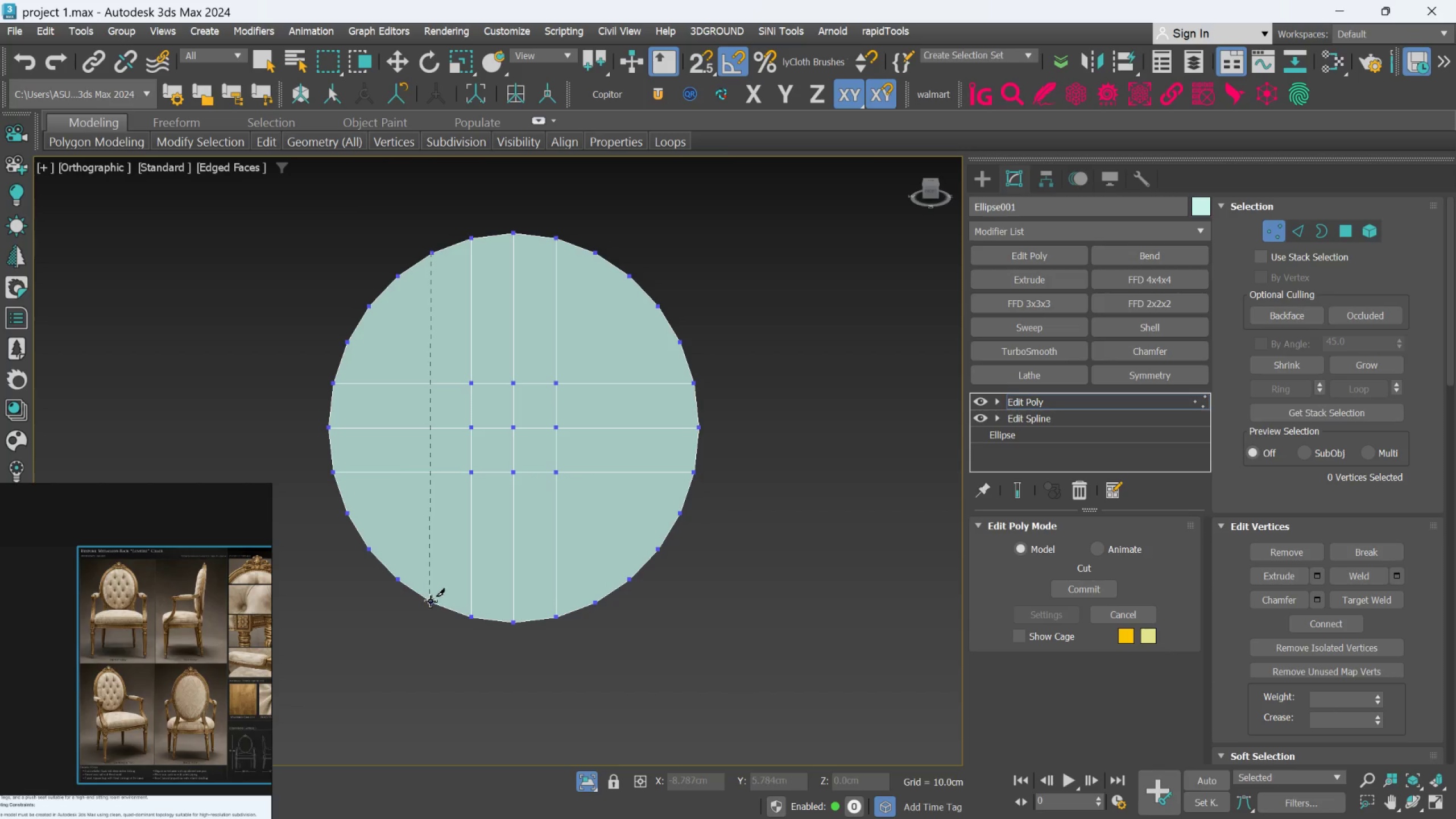 
left_click([431, 601])
 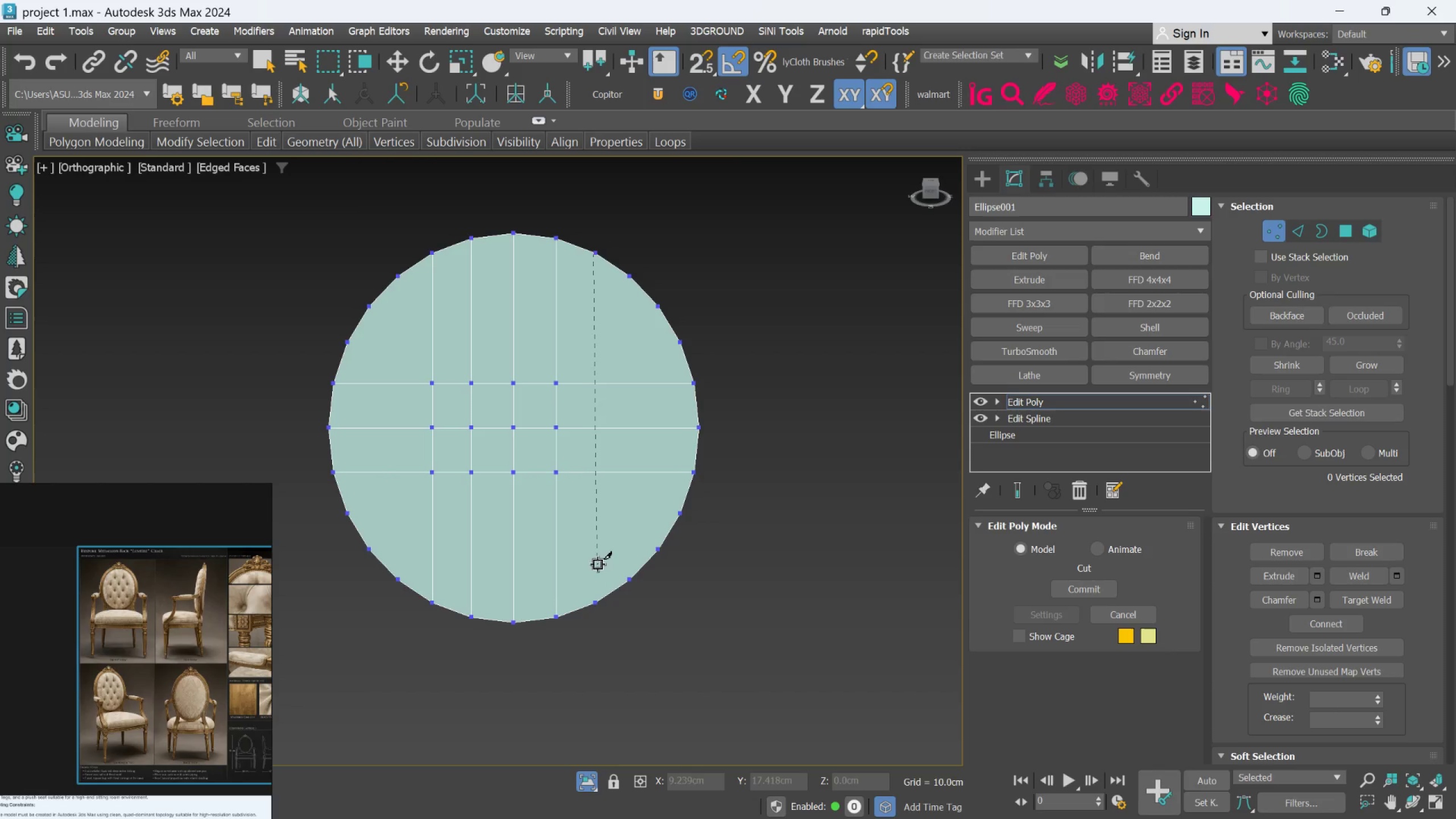 
left_click([594, 603])
 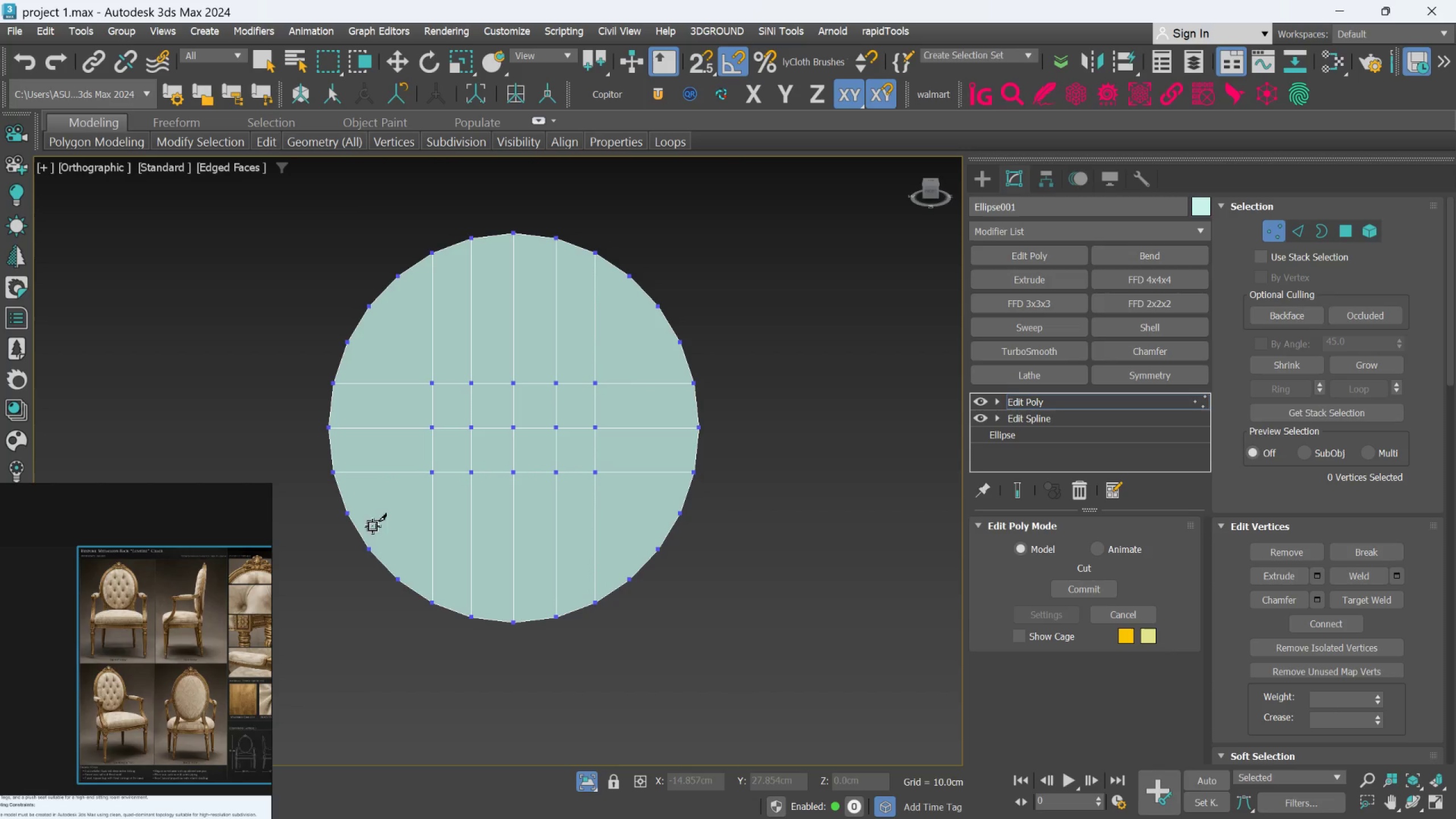 
left_click([354, 515])
 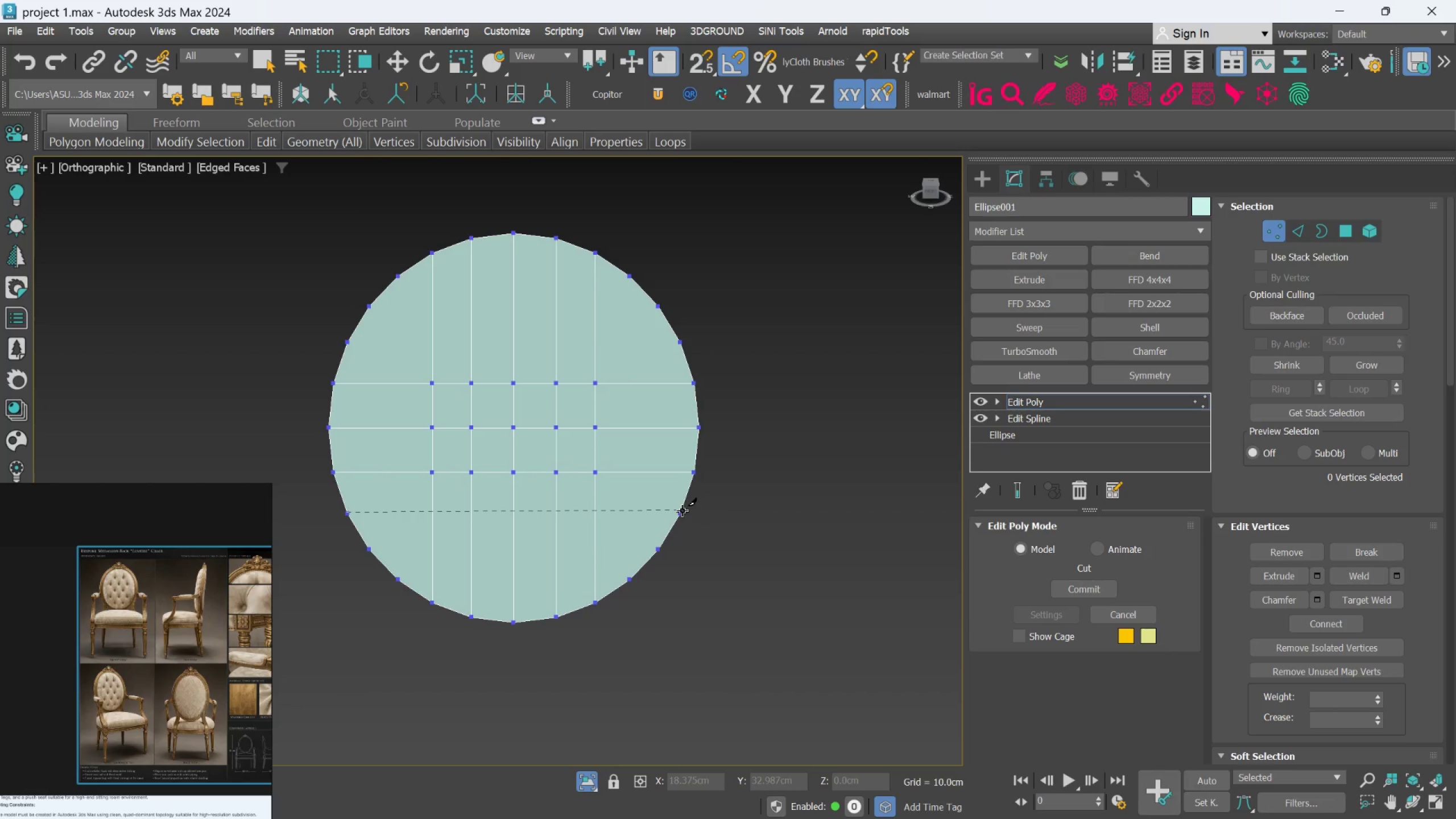 
left_click([682, 510])
 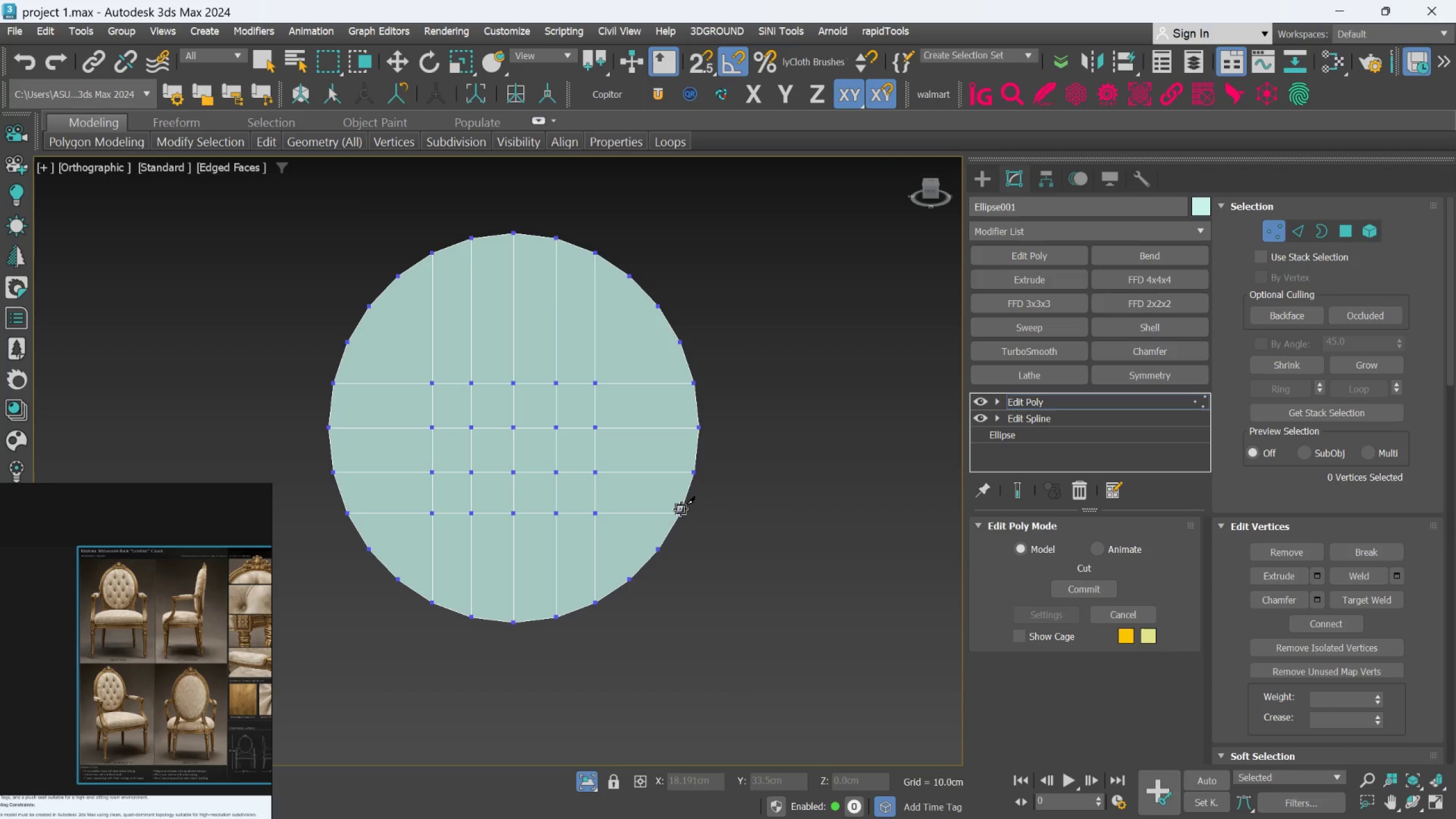 
right_click([681, 509])
 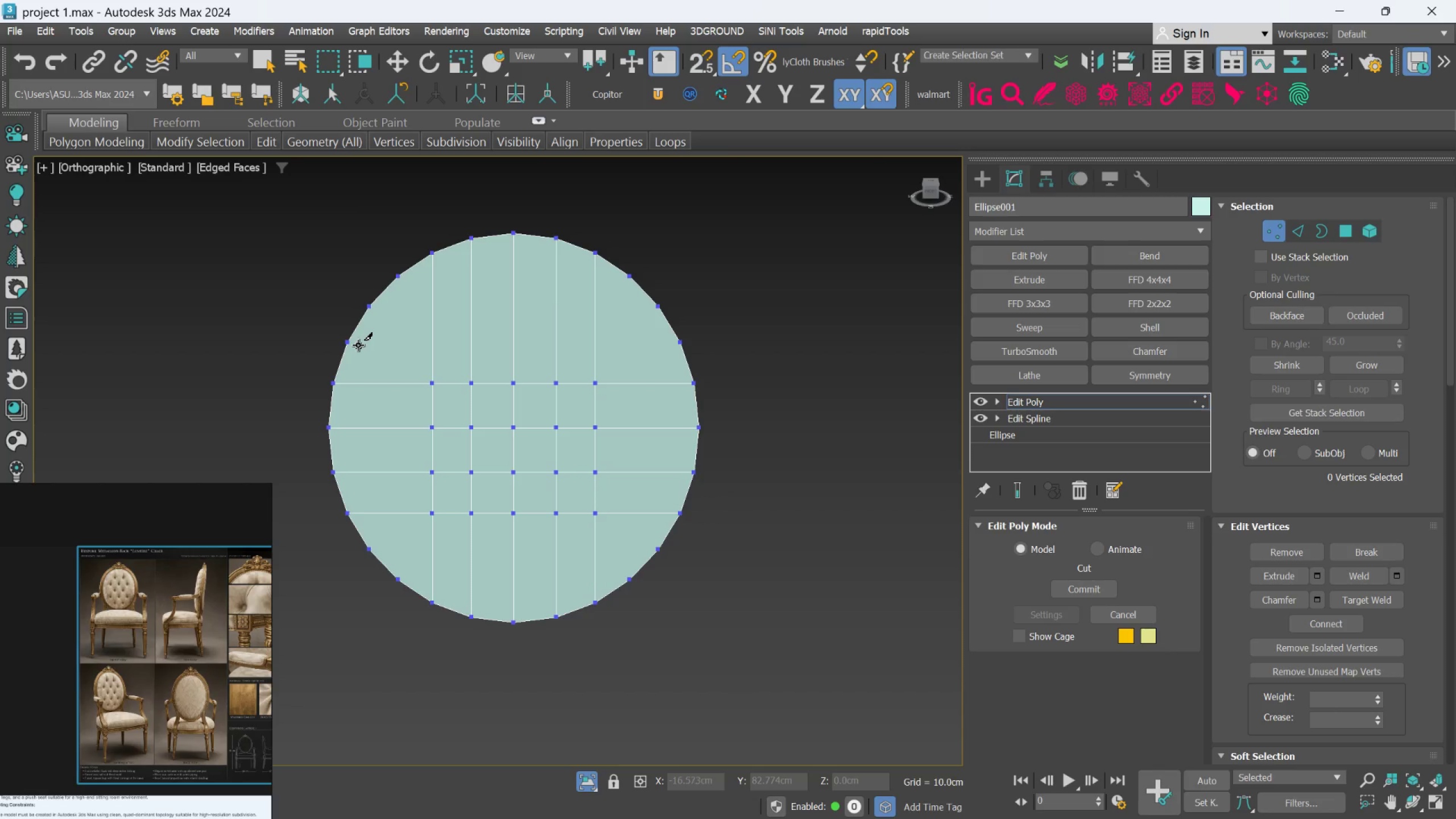 
left_click([358, 345])
 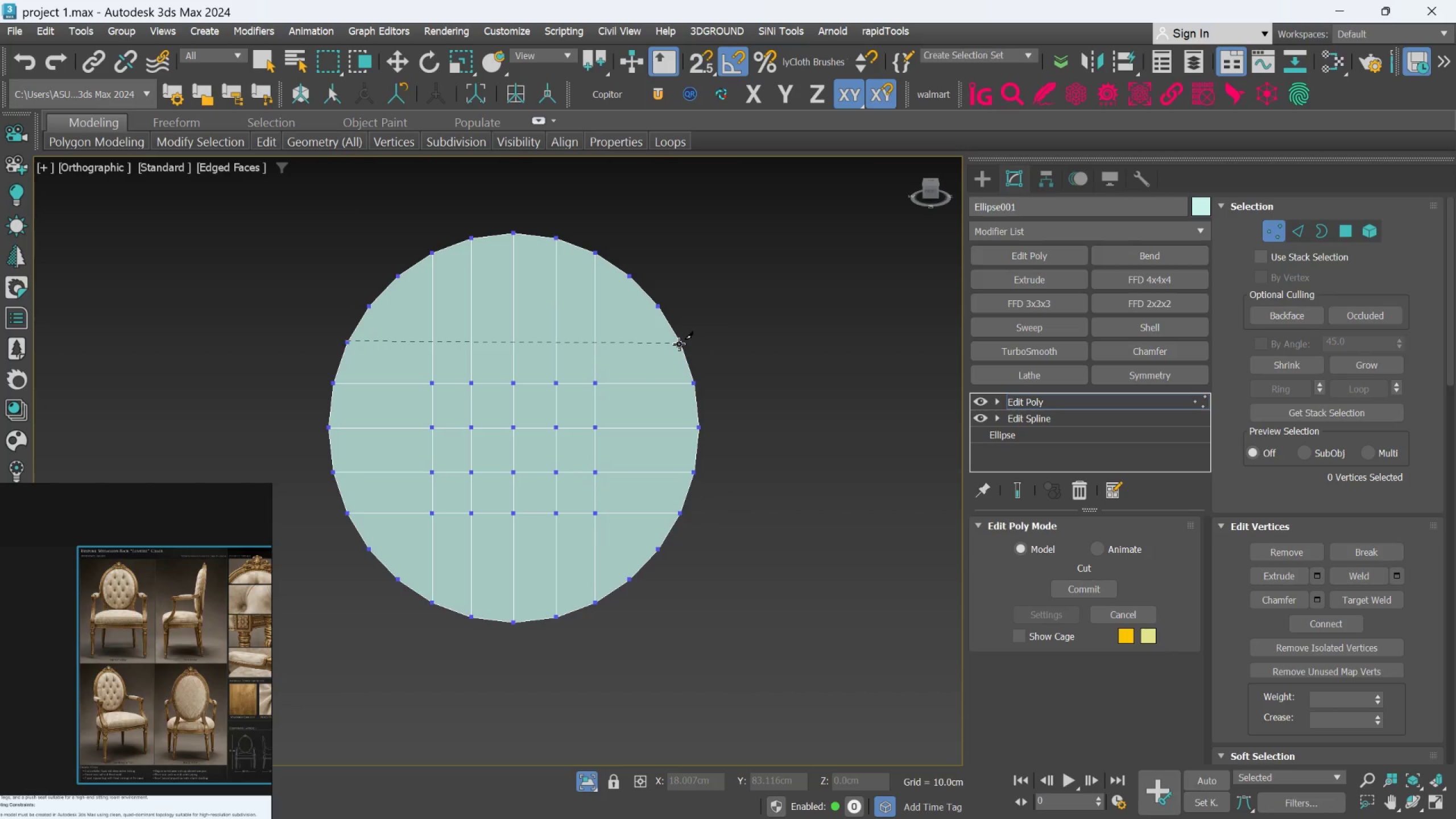 
left_click([679, 344])
 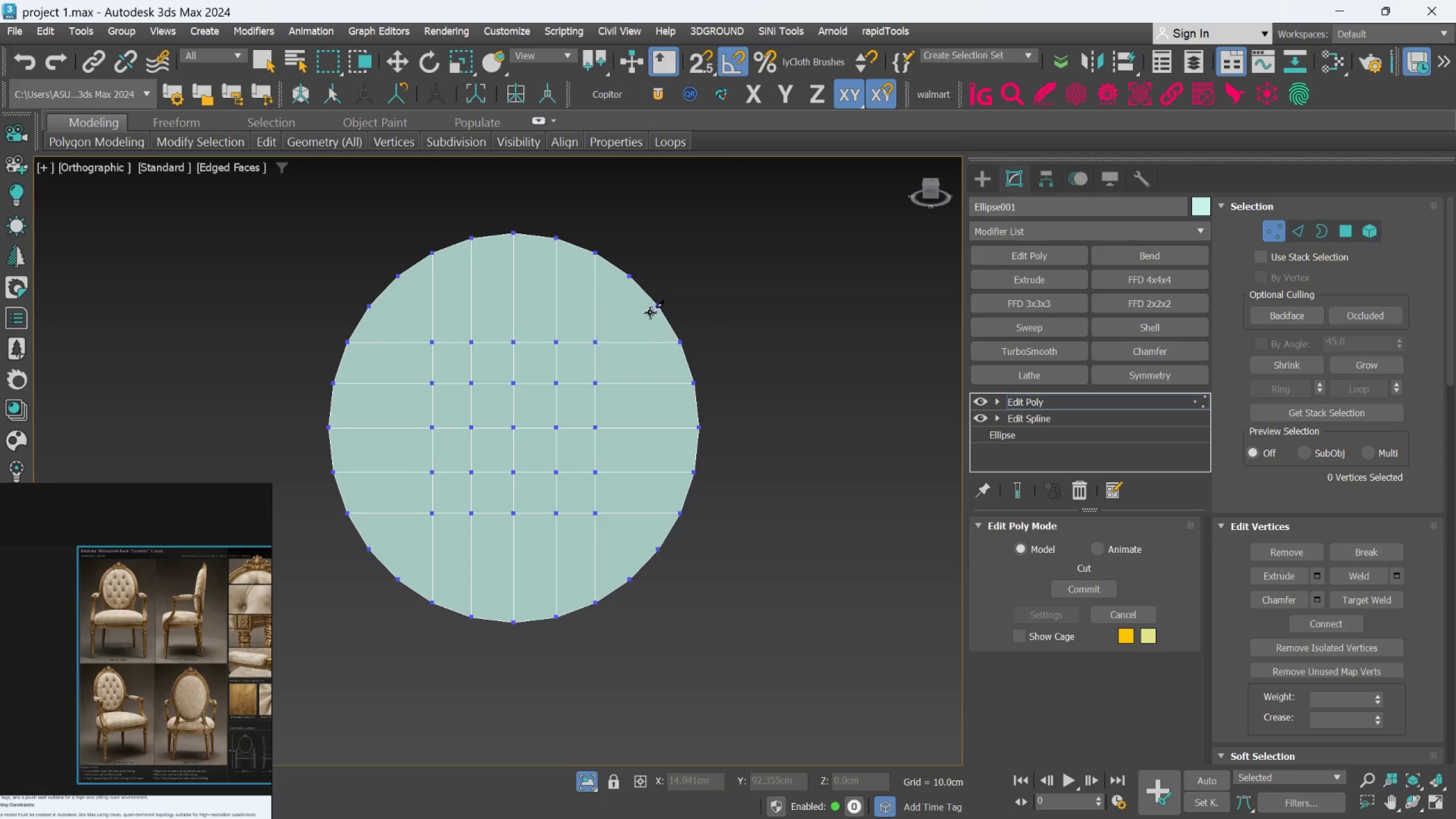 
left_click([632, 277])
 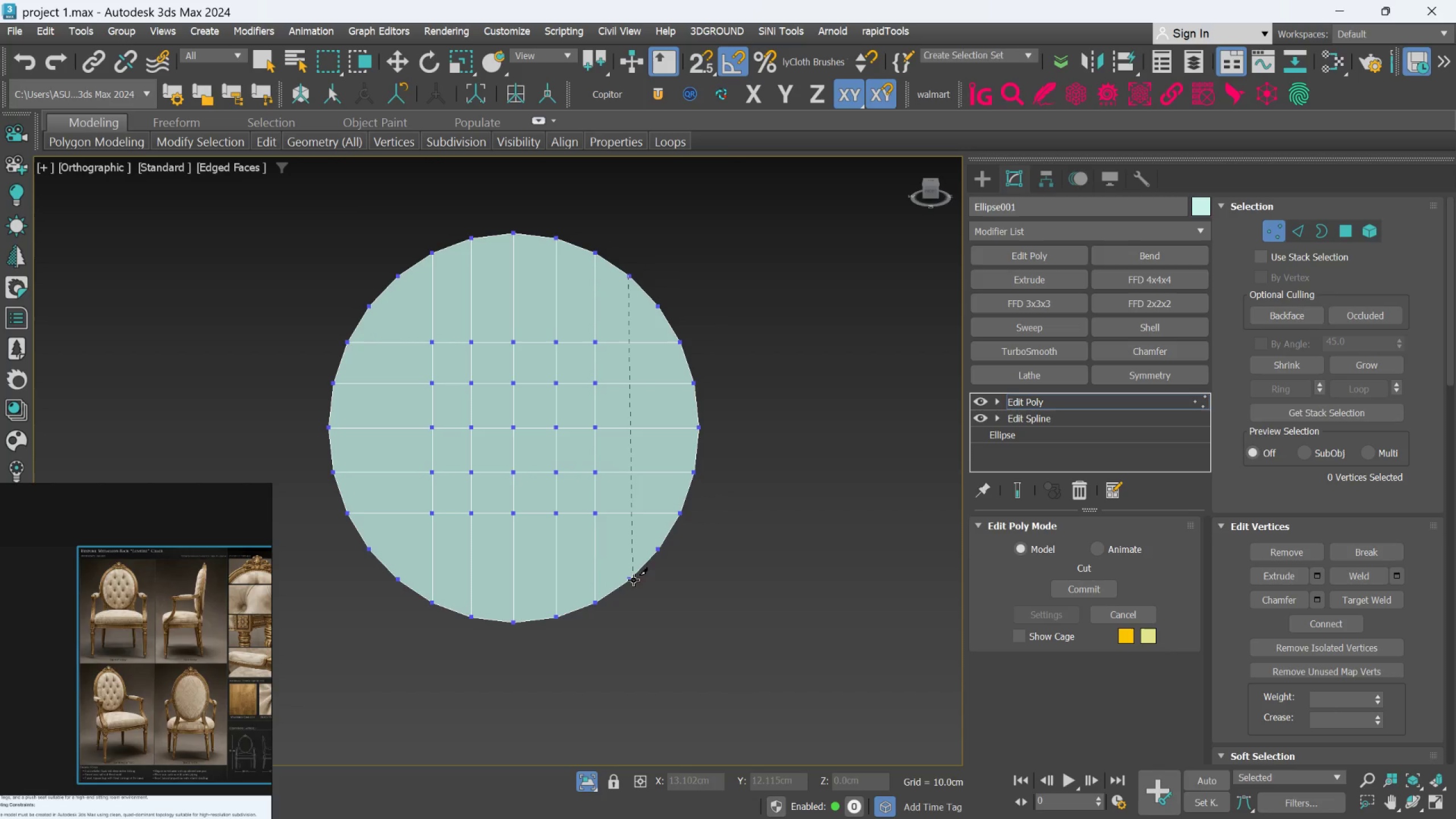 
left_click([634, 581])
 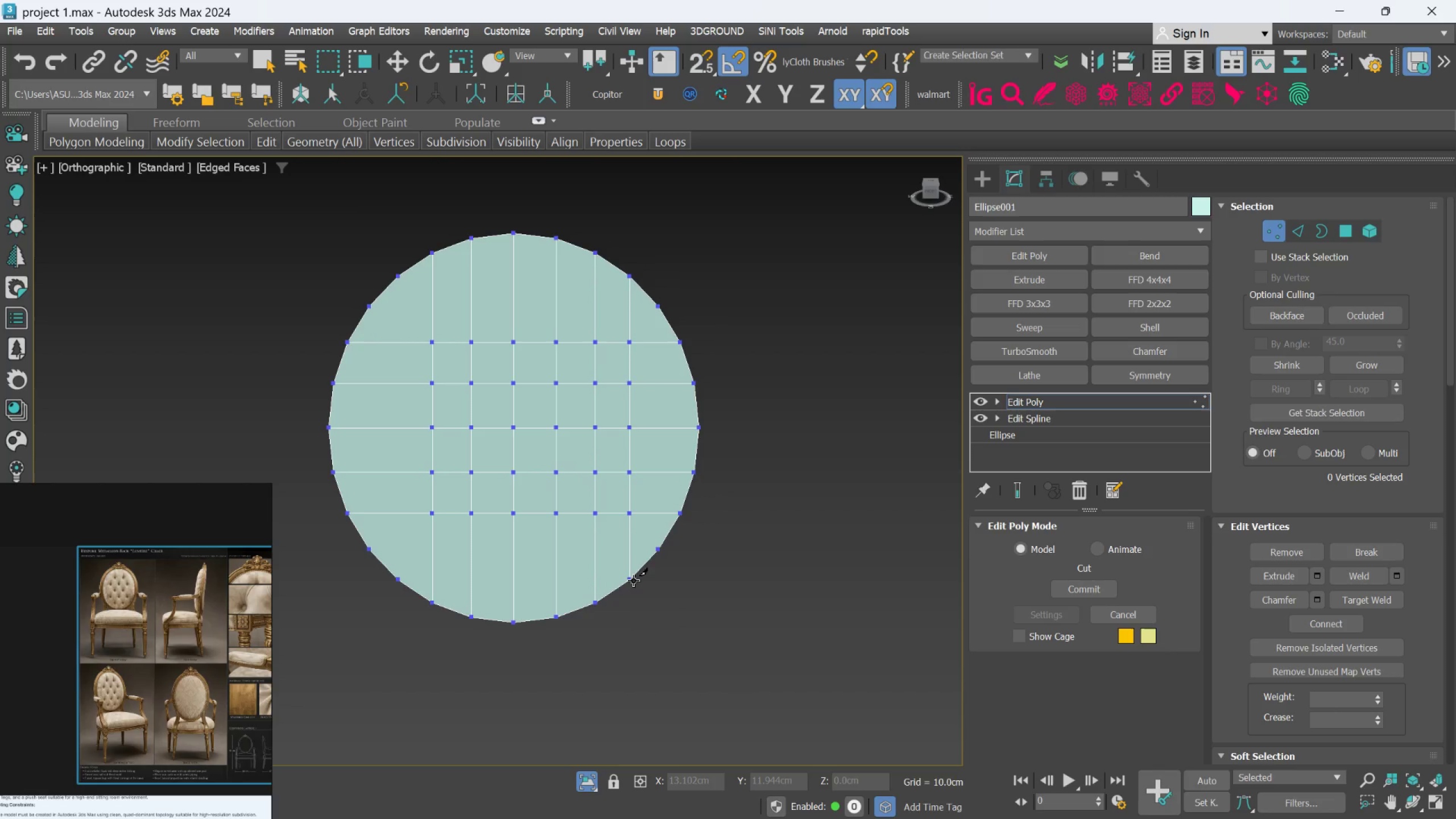 
right_click([634, 581])
 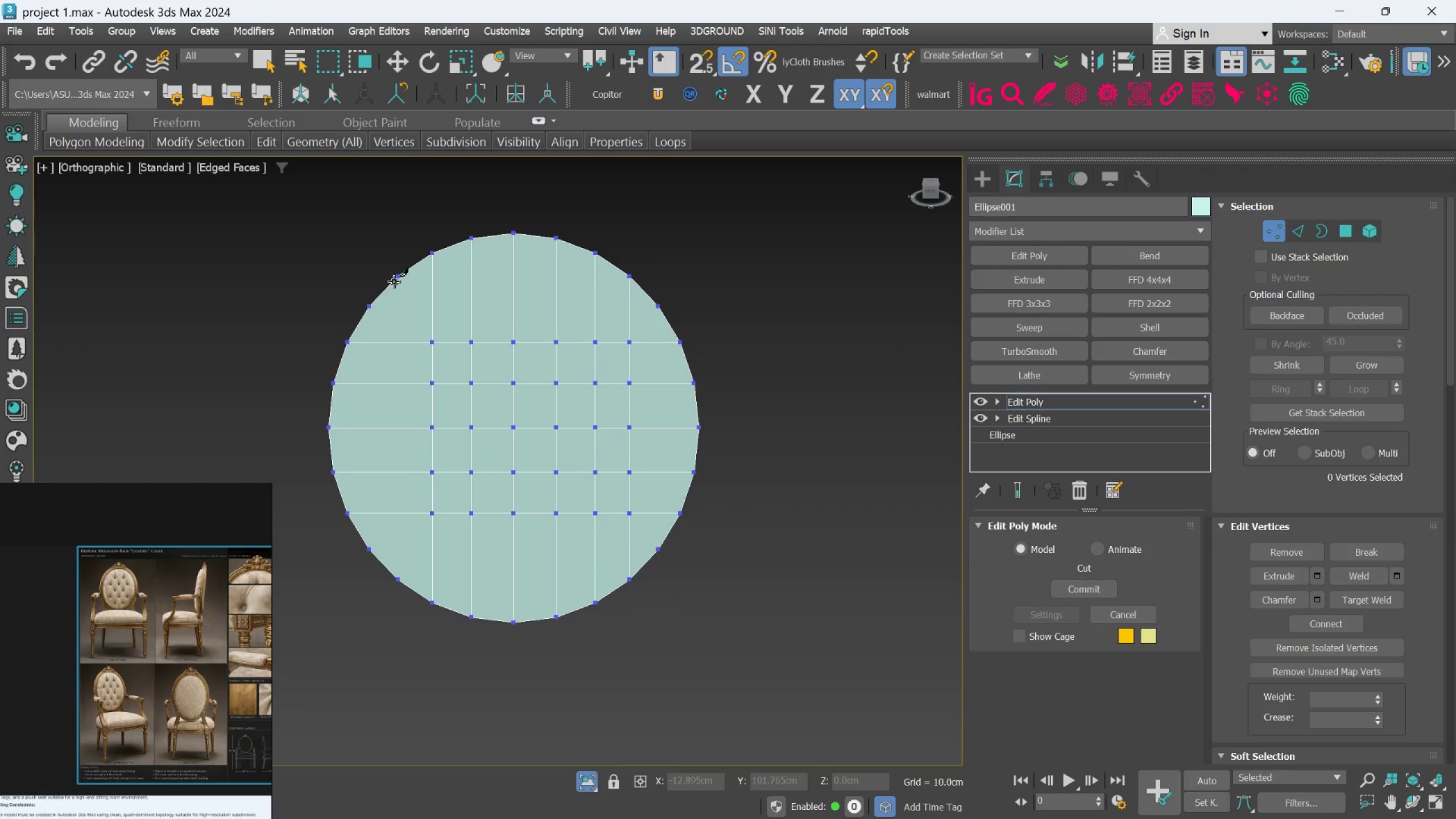 
left_click_drag(start_coordinate=[394, 281], to_coordinate=[394, 291])
 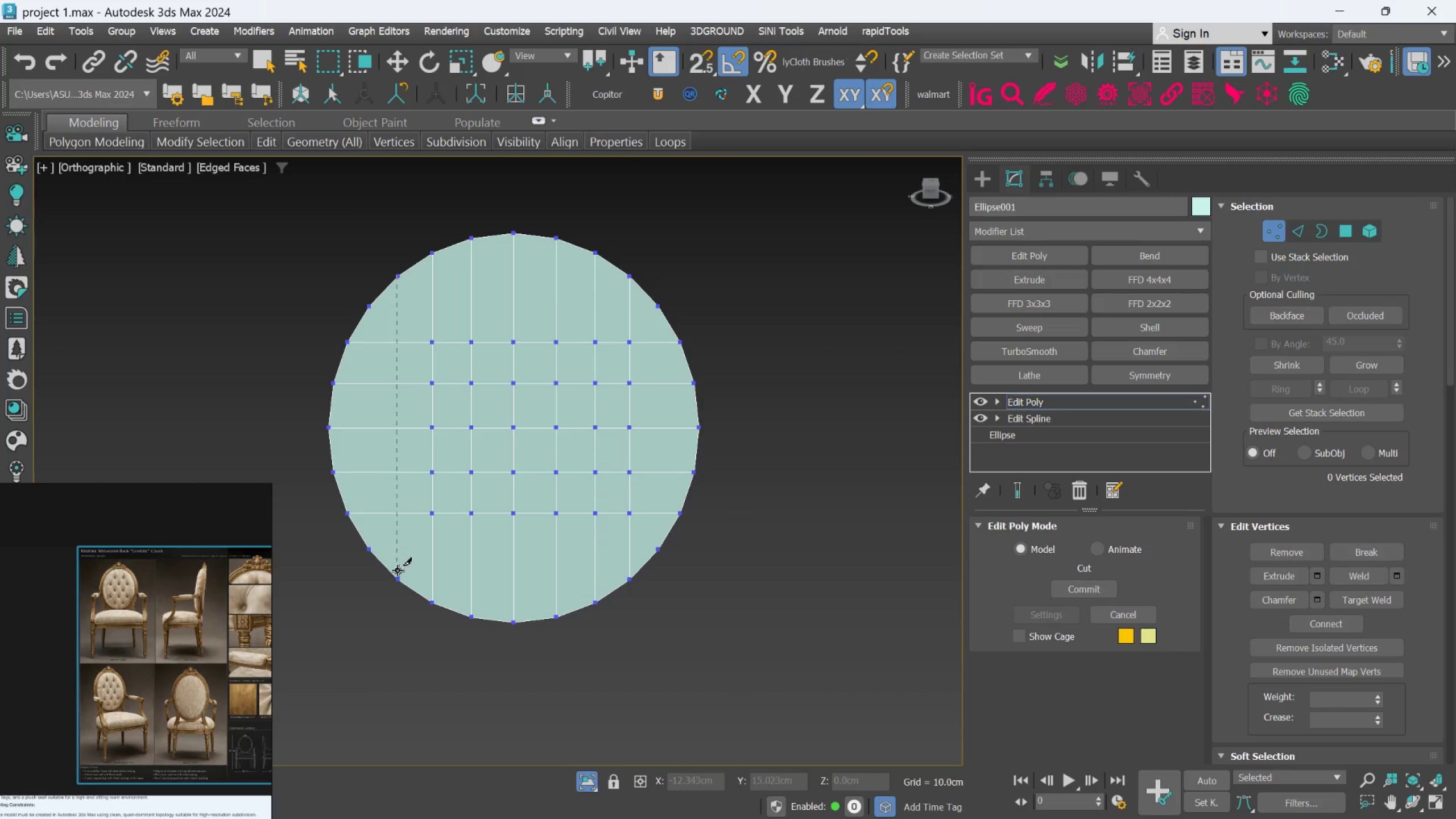 
left_click([398, 578])
 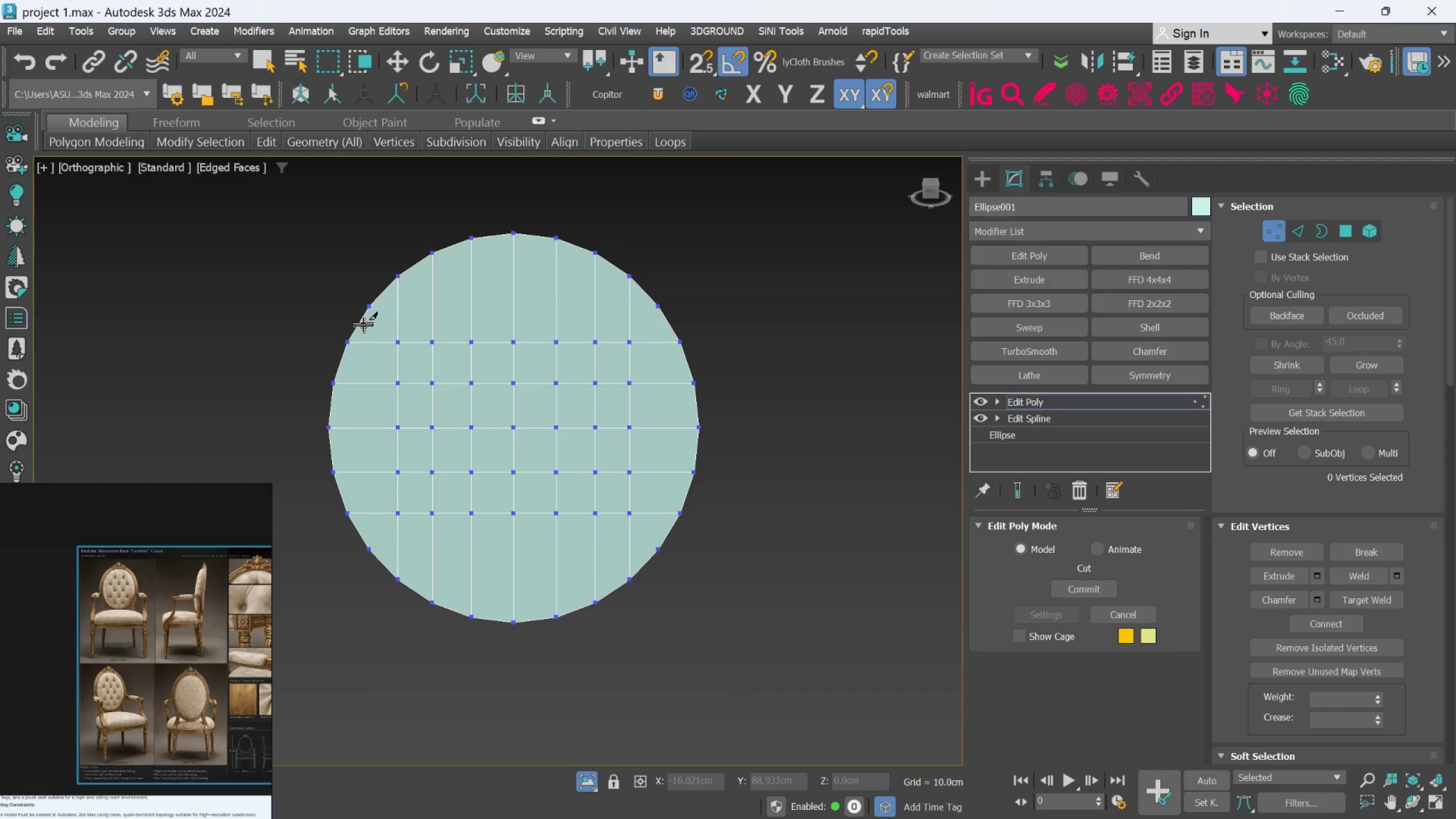 
wait(6.62)
 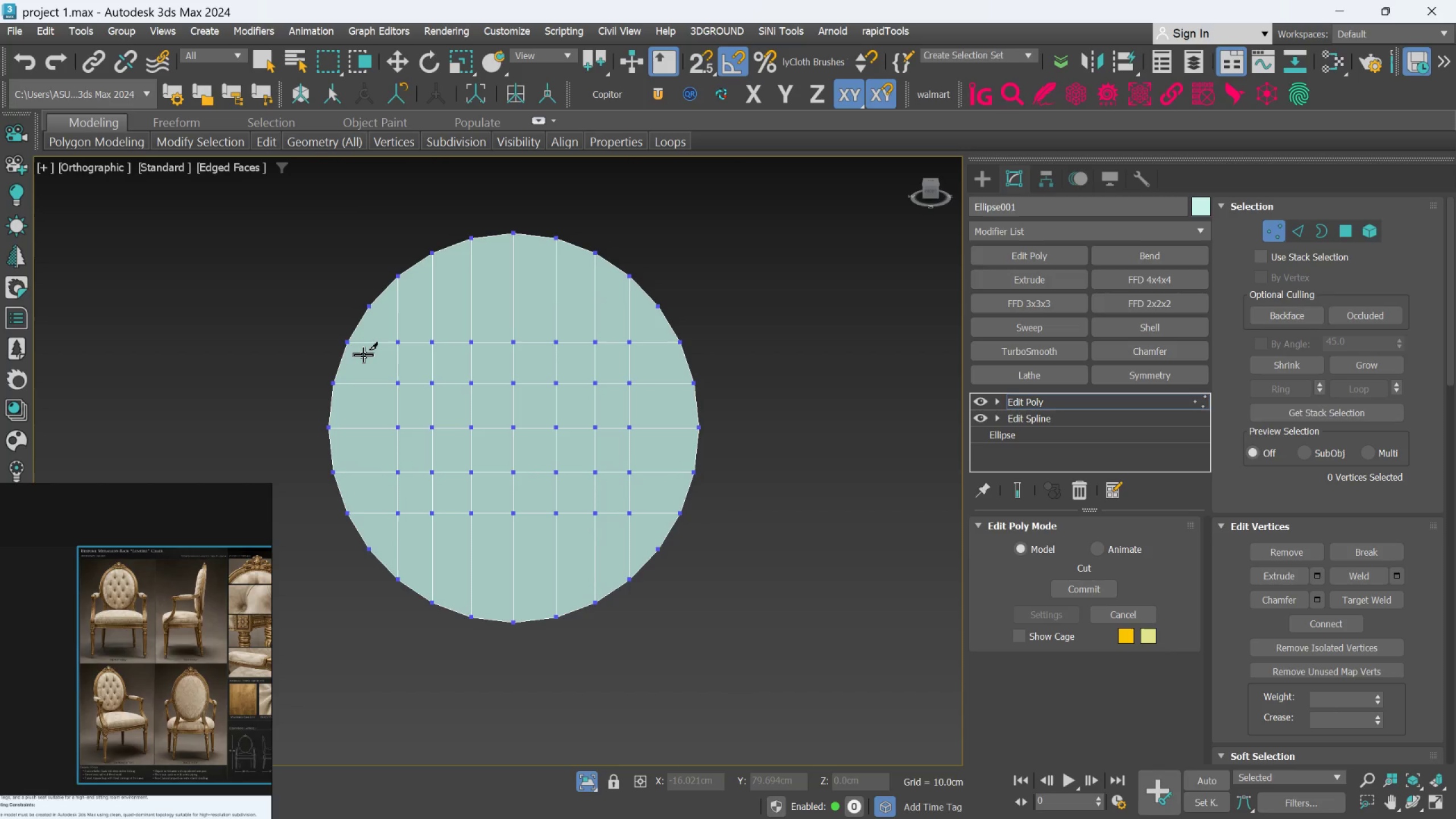 
left_click([370, 305])
 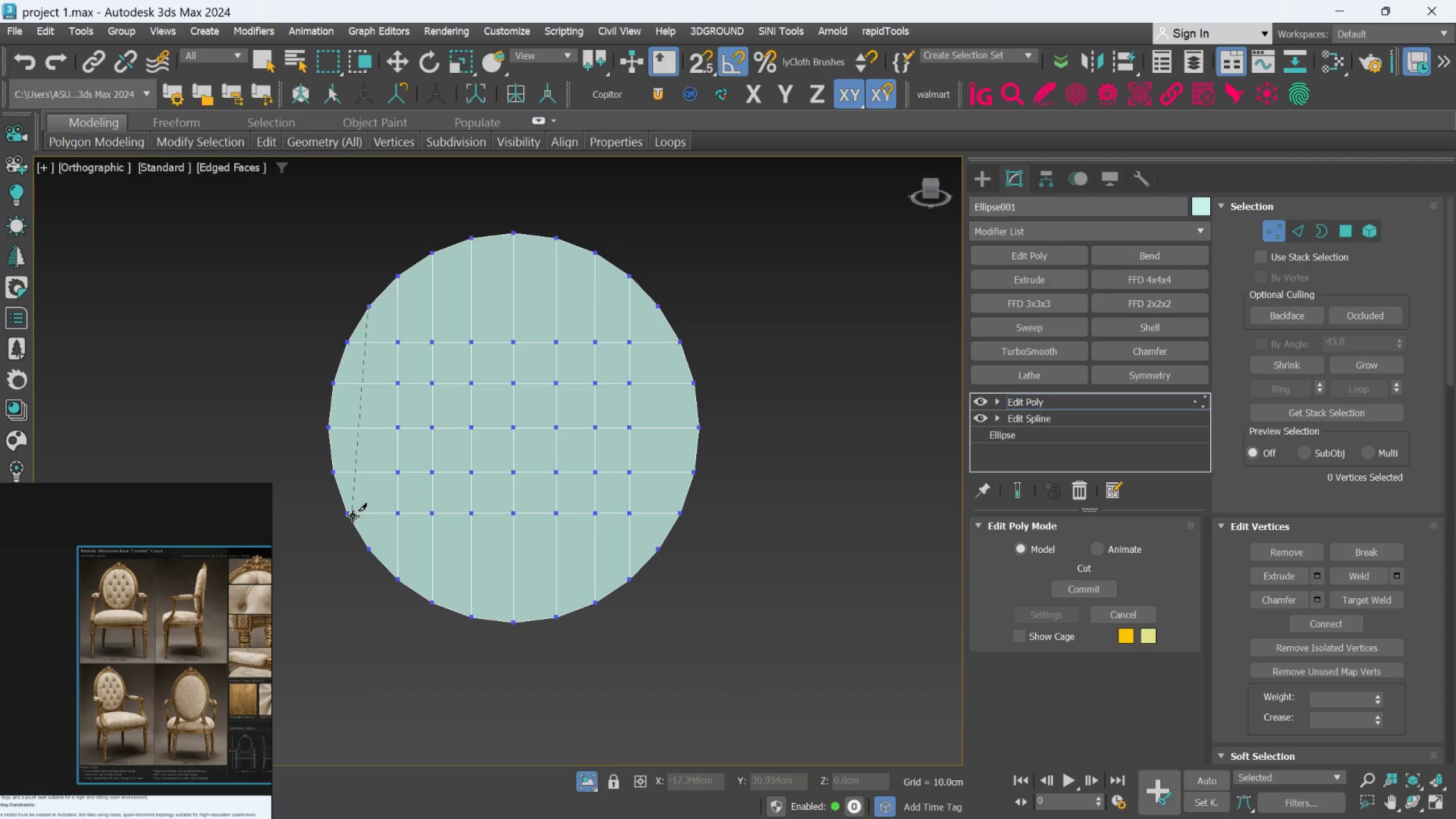 
right_click([359, 477])
 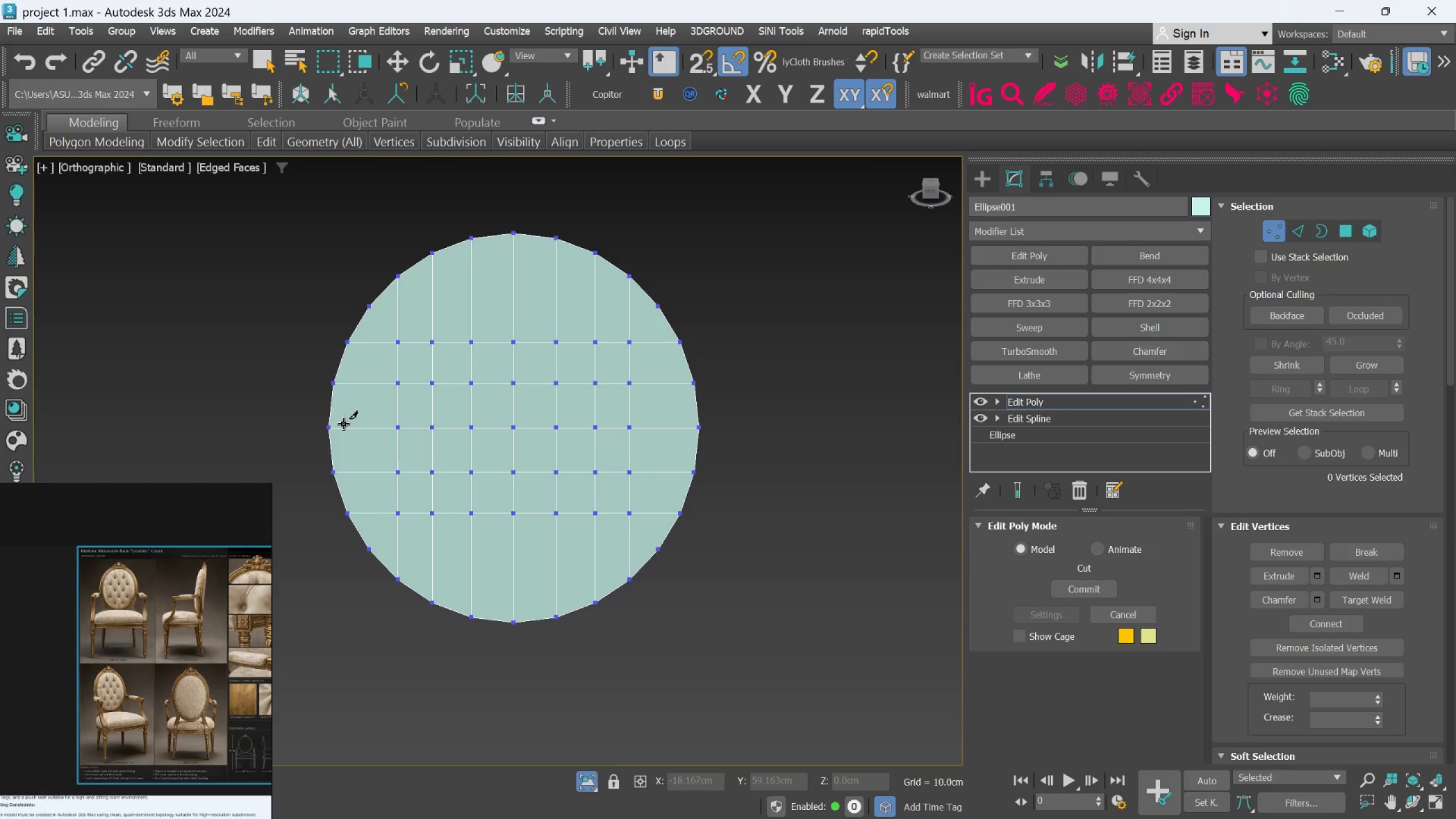 
wait(8.11)
 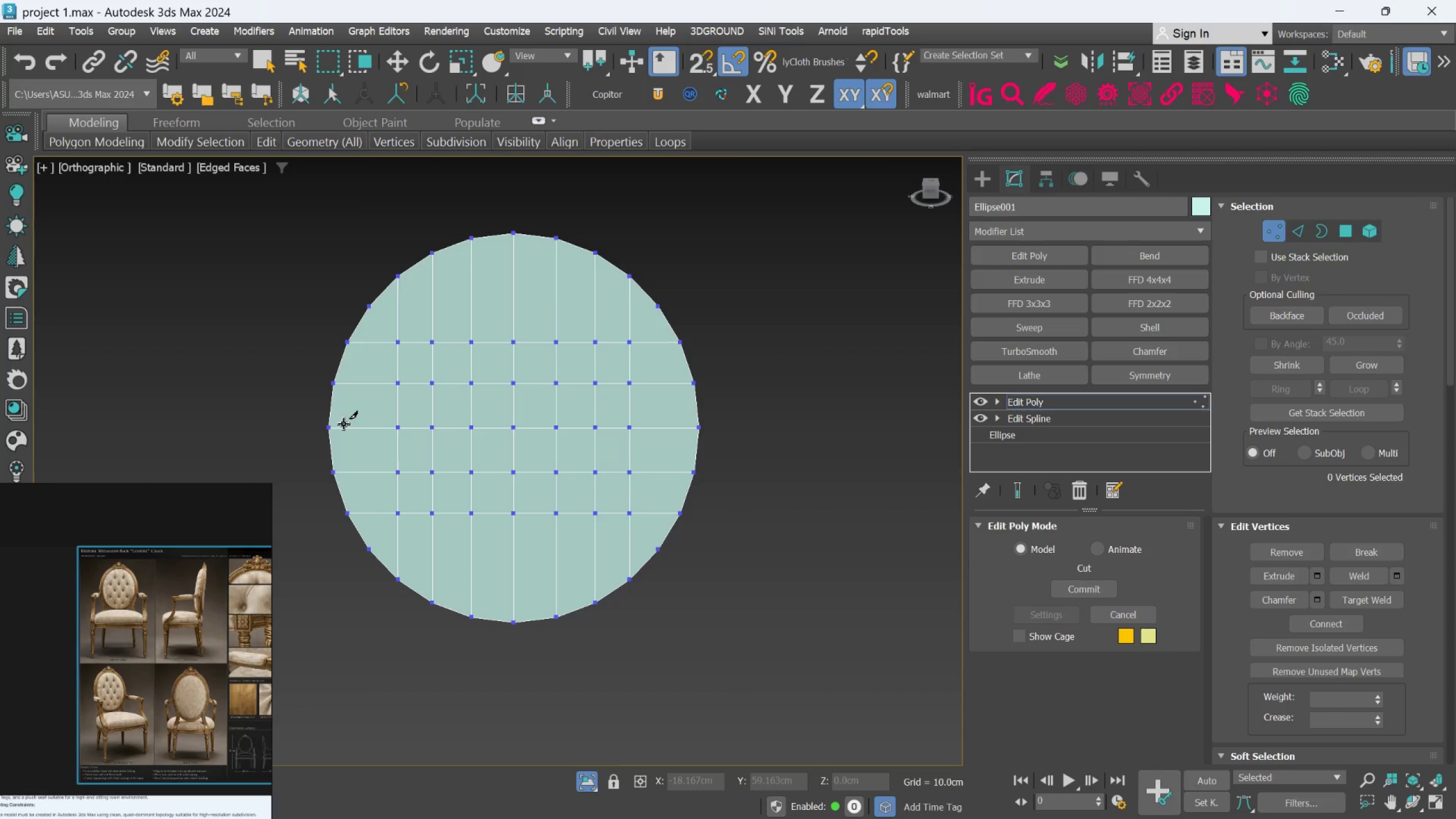 
left_click([377, 305])
 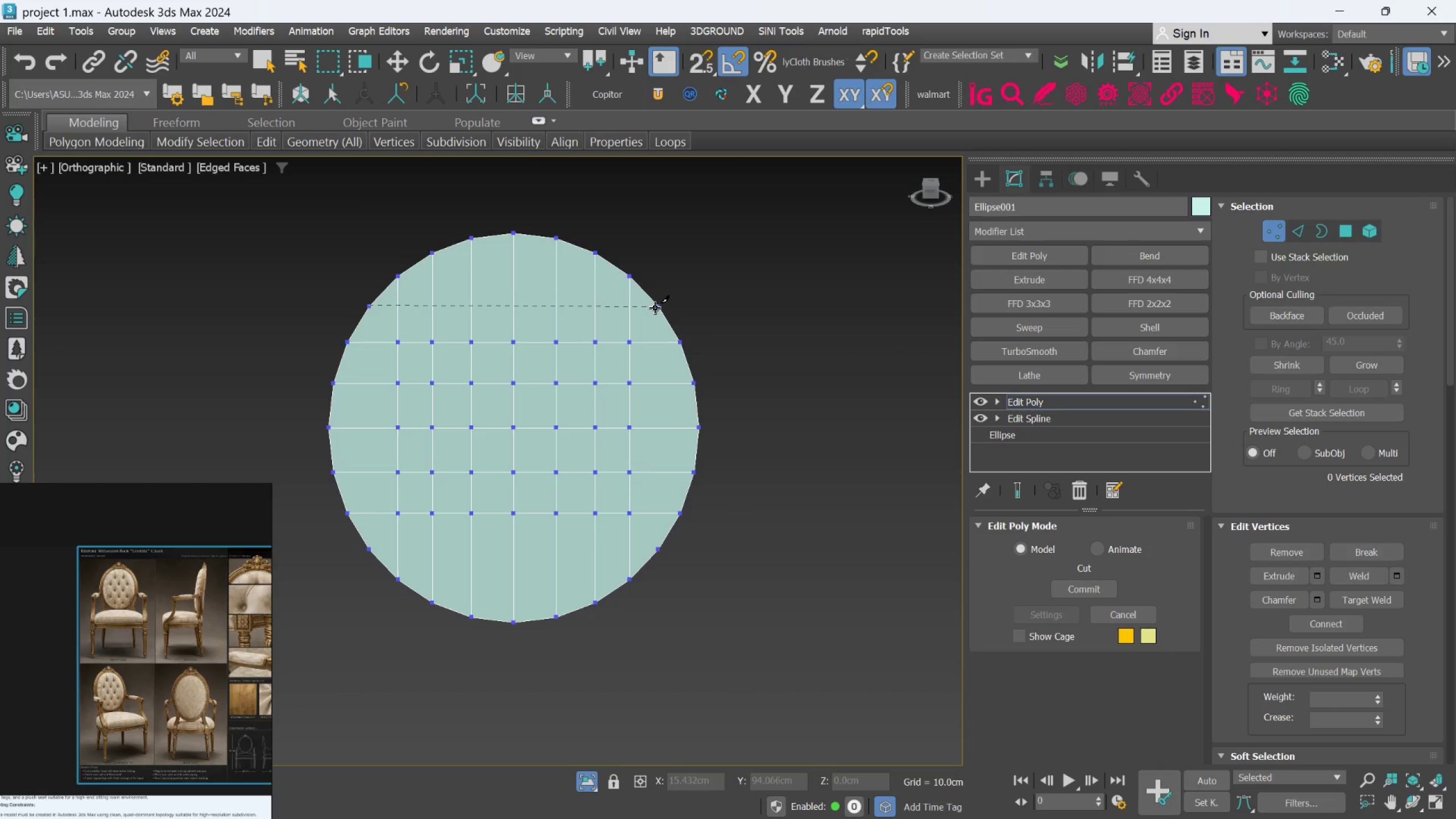 
left_click([657, 309])
 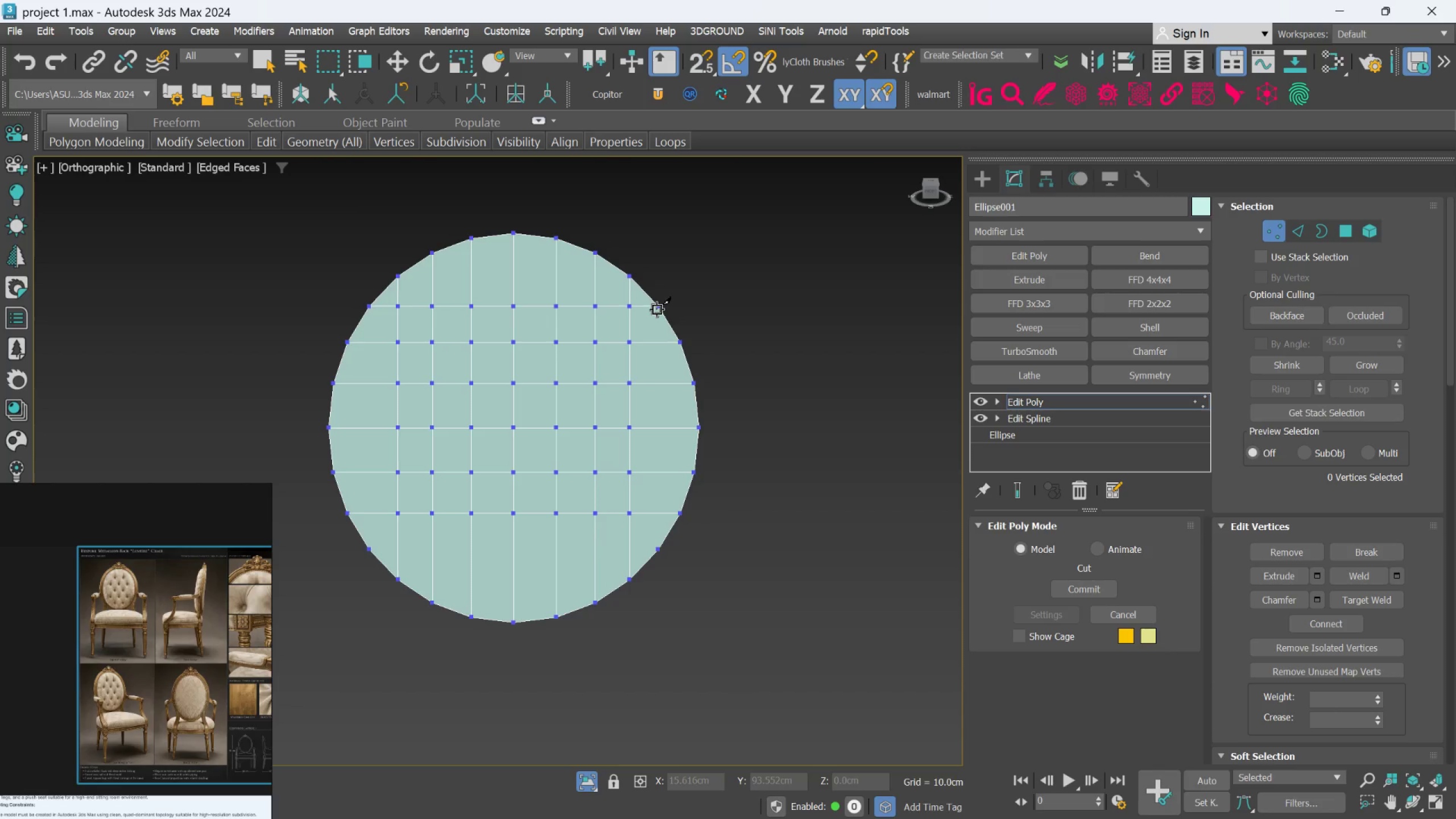 
right_click([657, 311])
 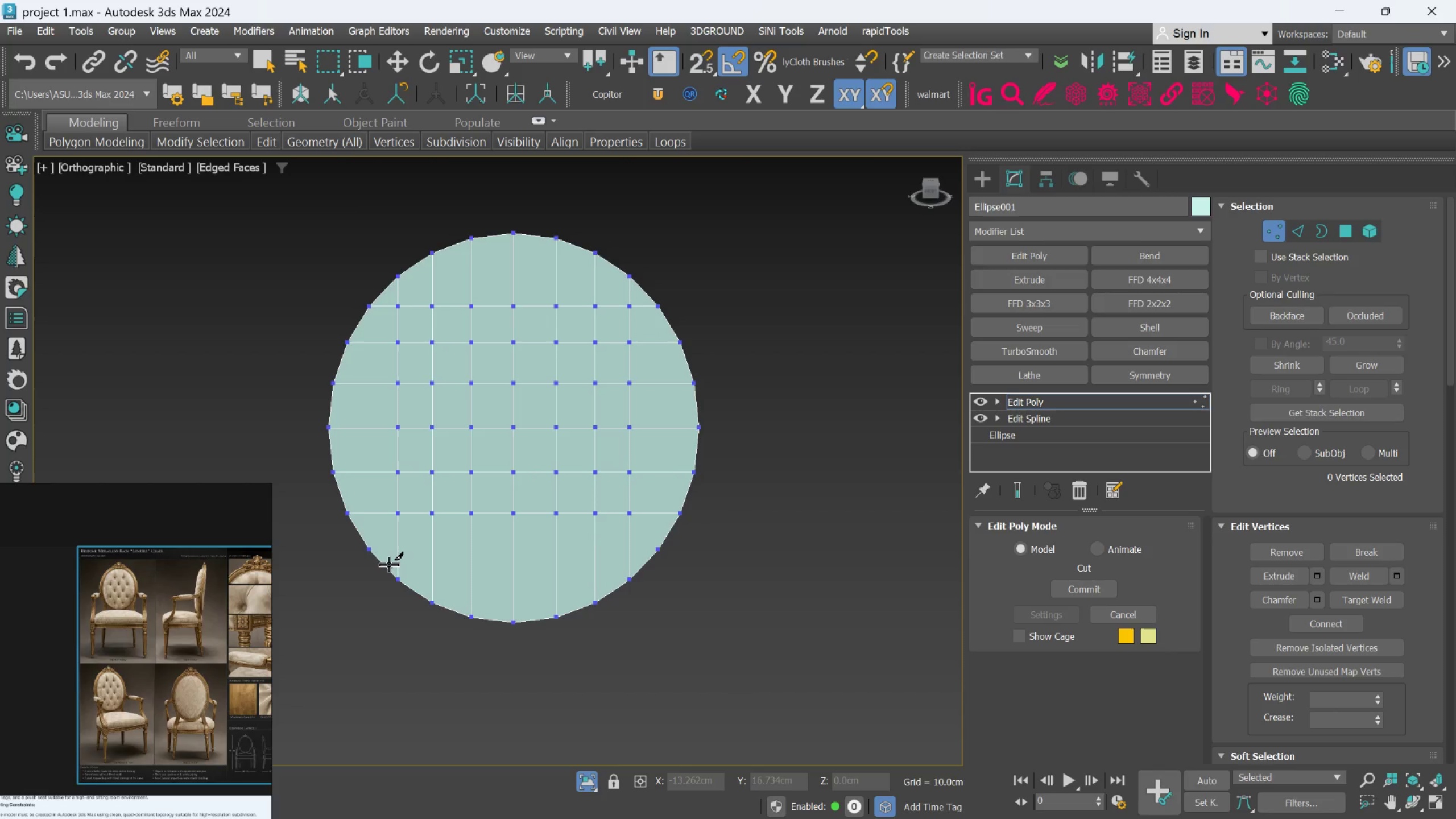 
left_click_drag(start_coordinate=[382, 551], to_coordinate=[393, 551])
 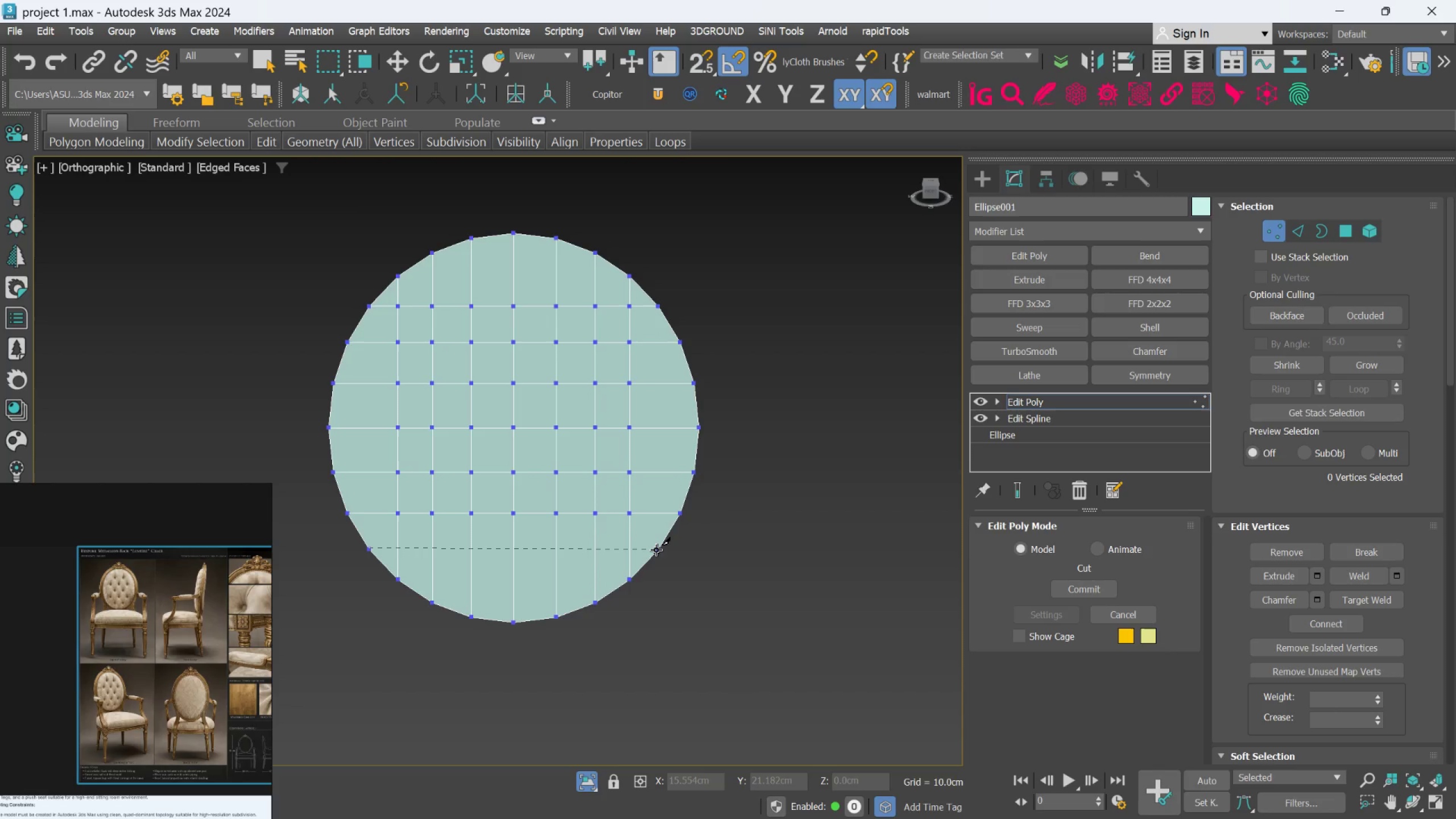 
left_click([656, 550])
 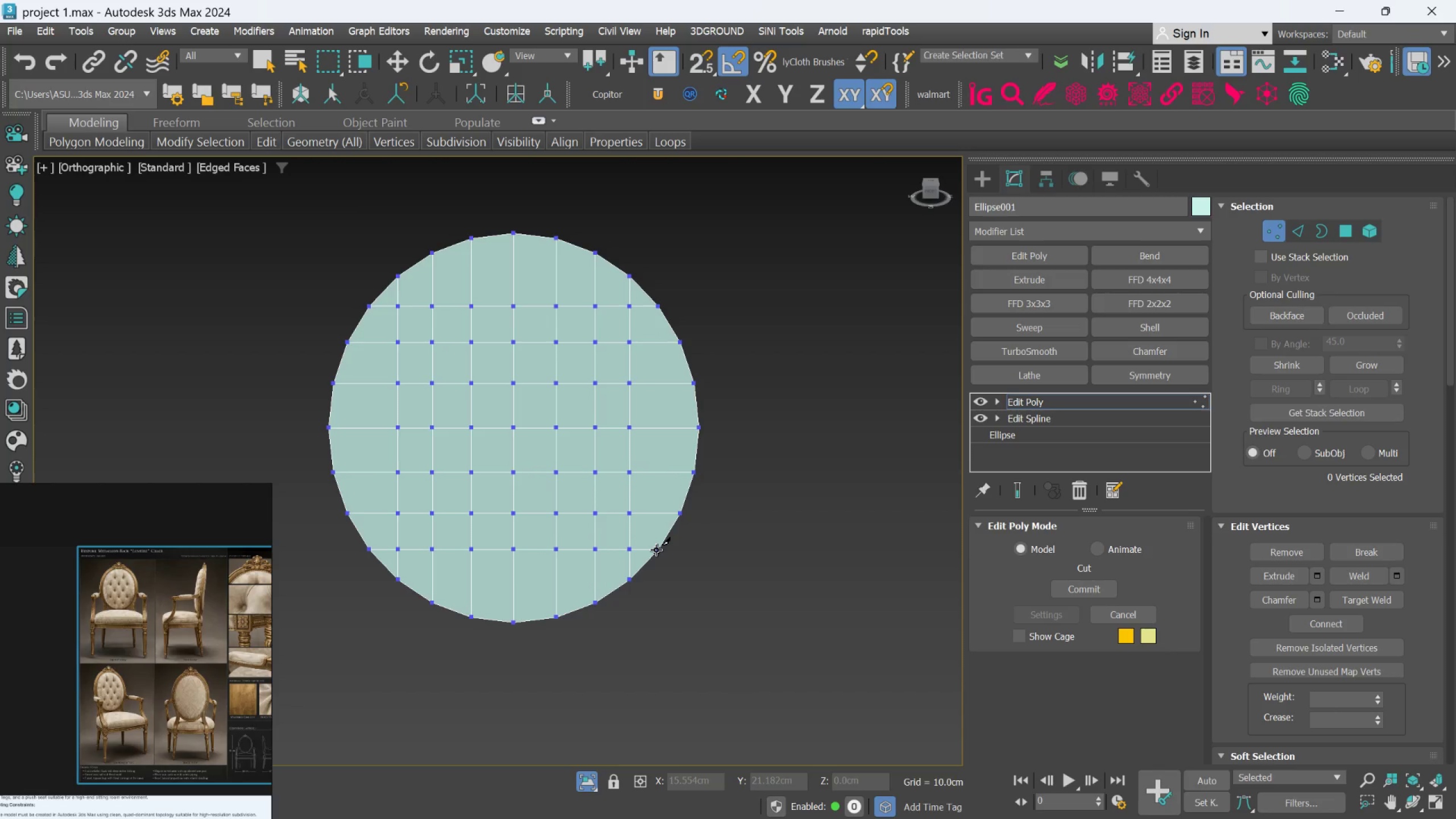 
right_click([656, 550])
 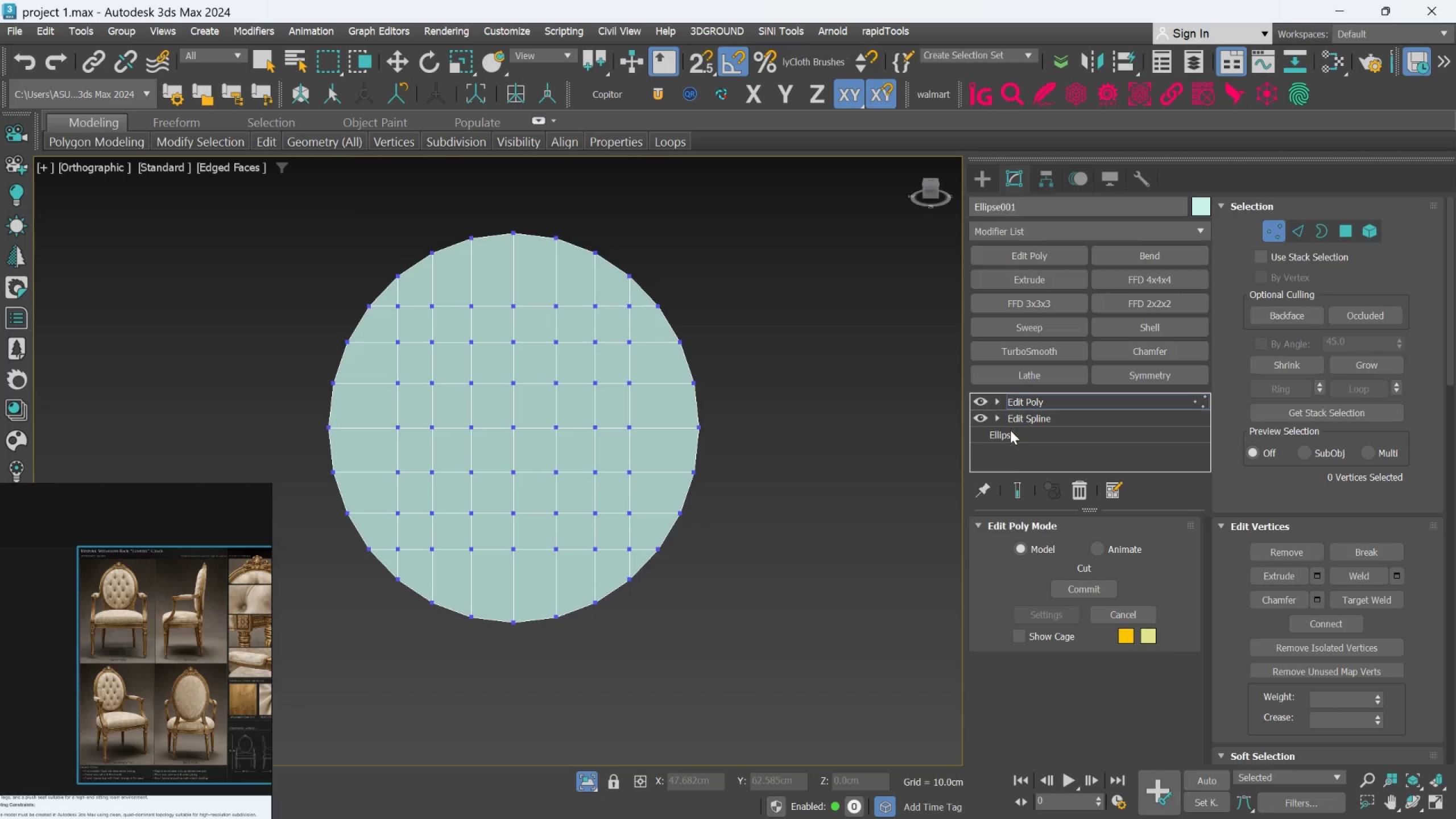 
left_click([1017, 490])
 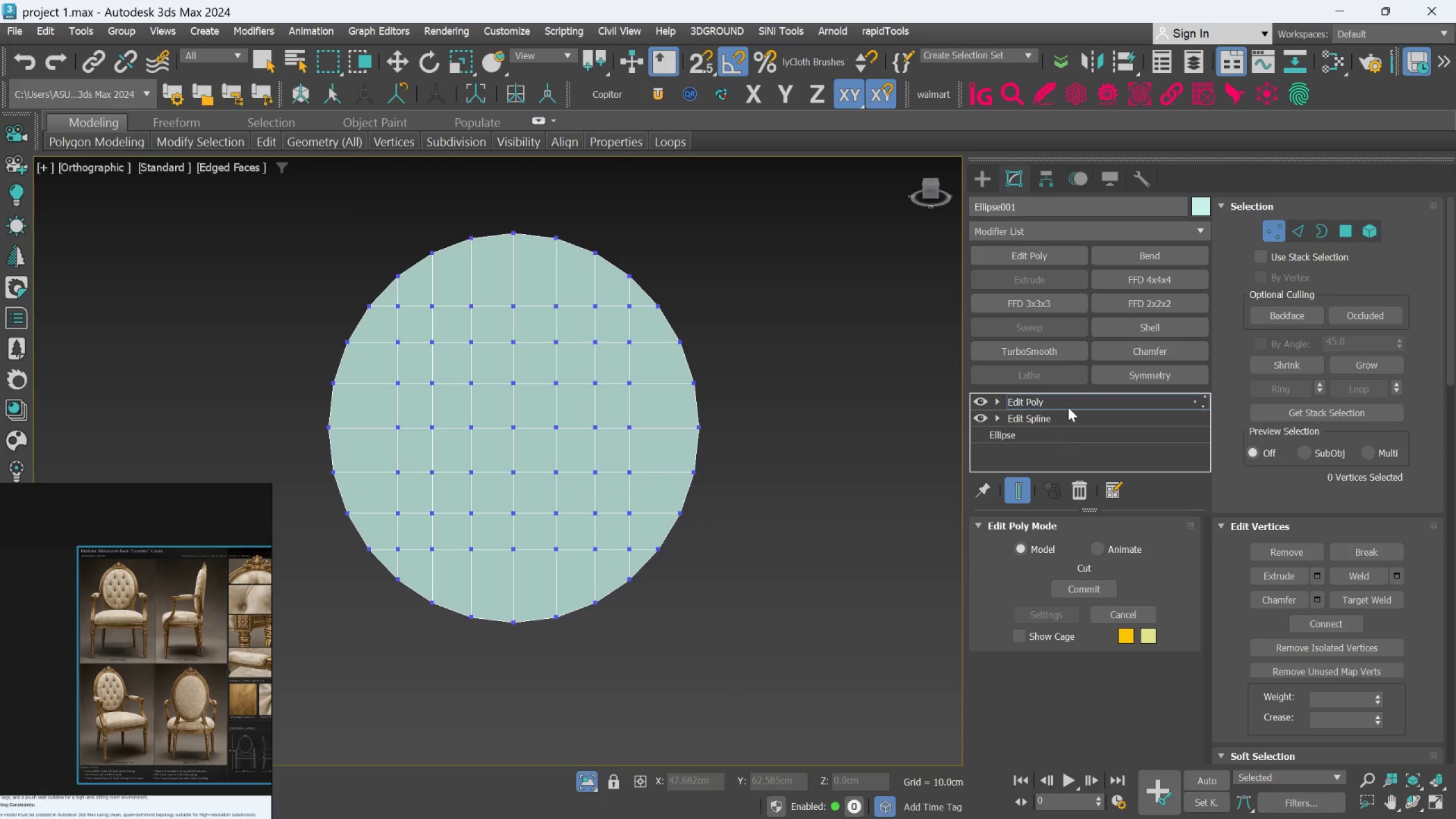 
left_click([1070, 401])
 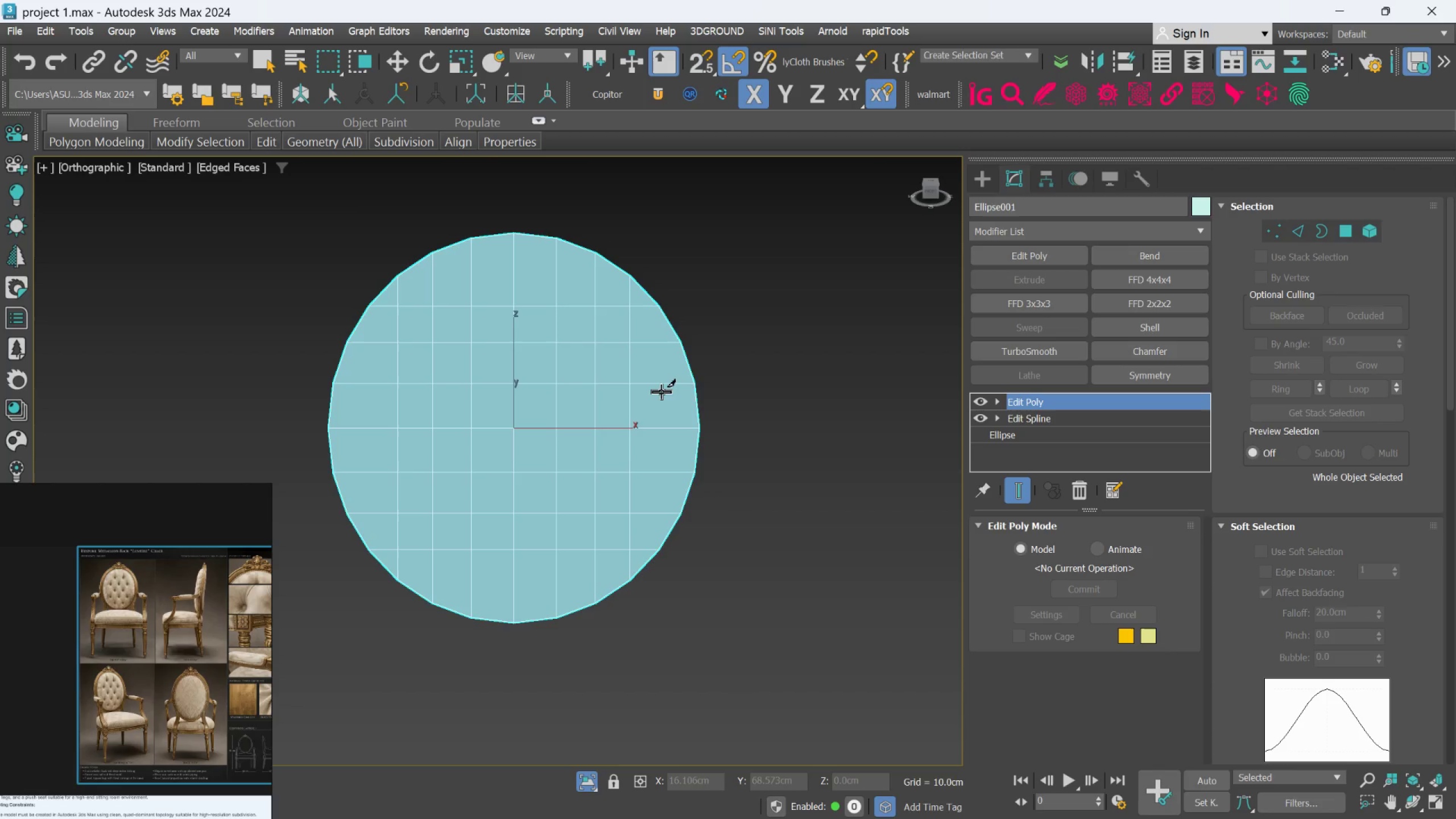 
key(Alt+C)
 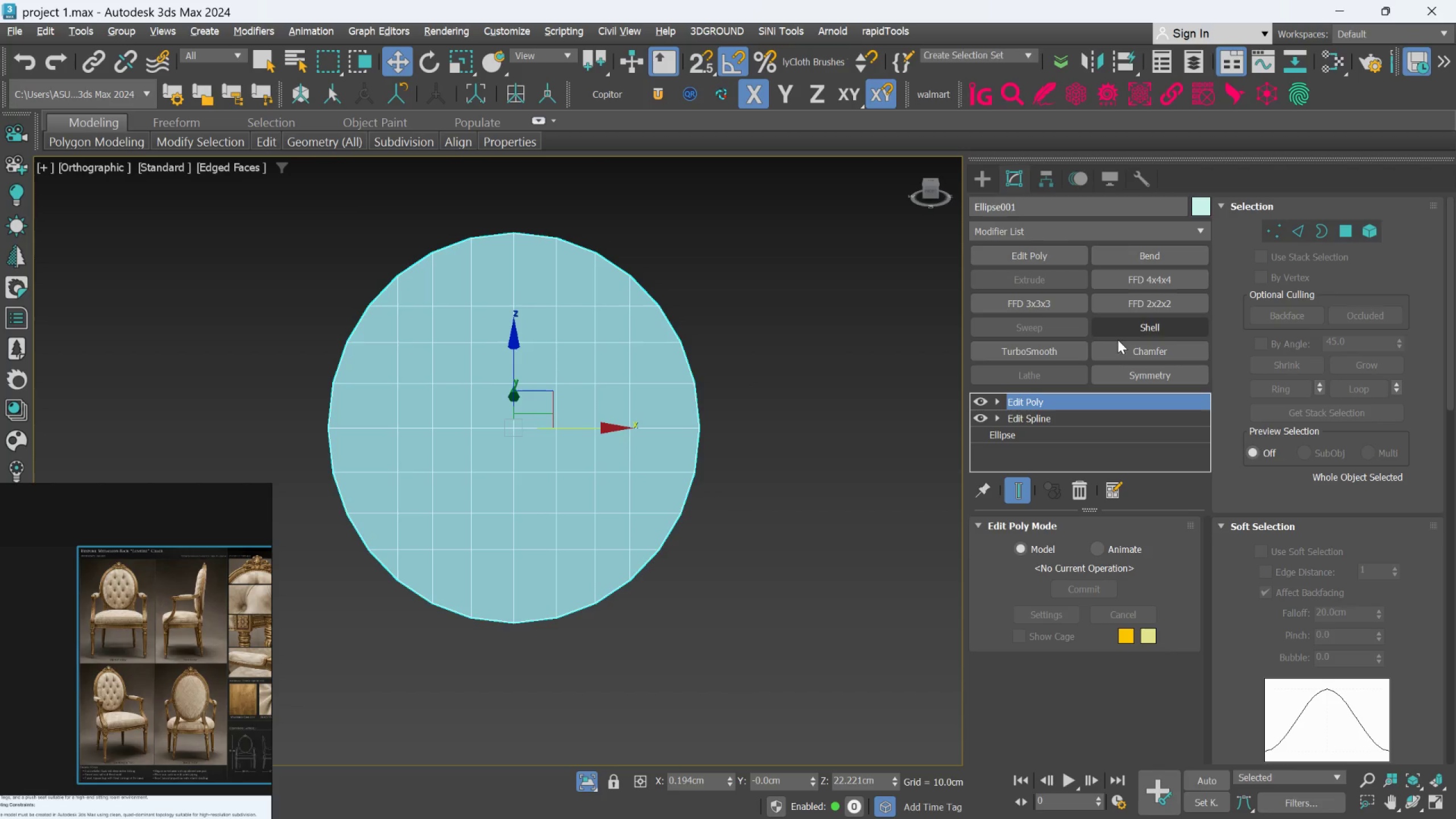 
left_click([1037, 348])
 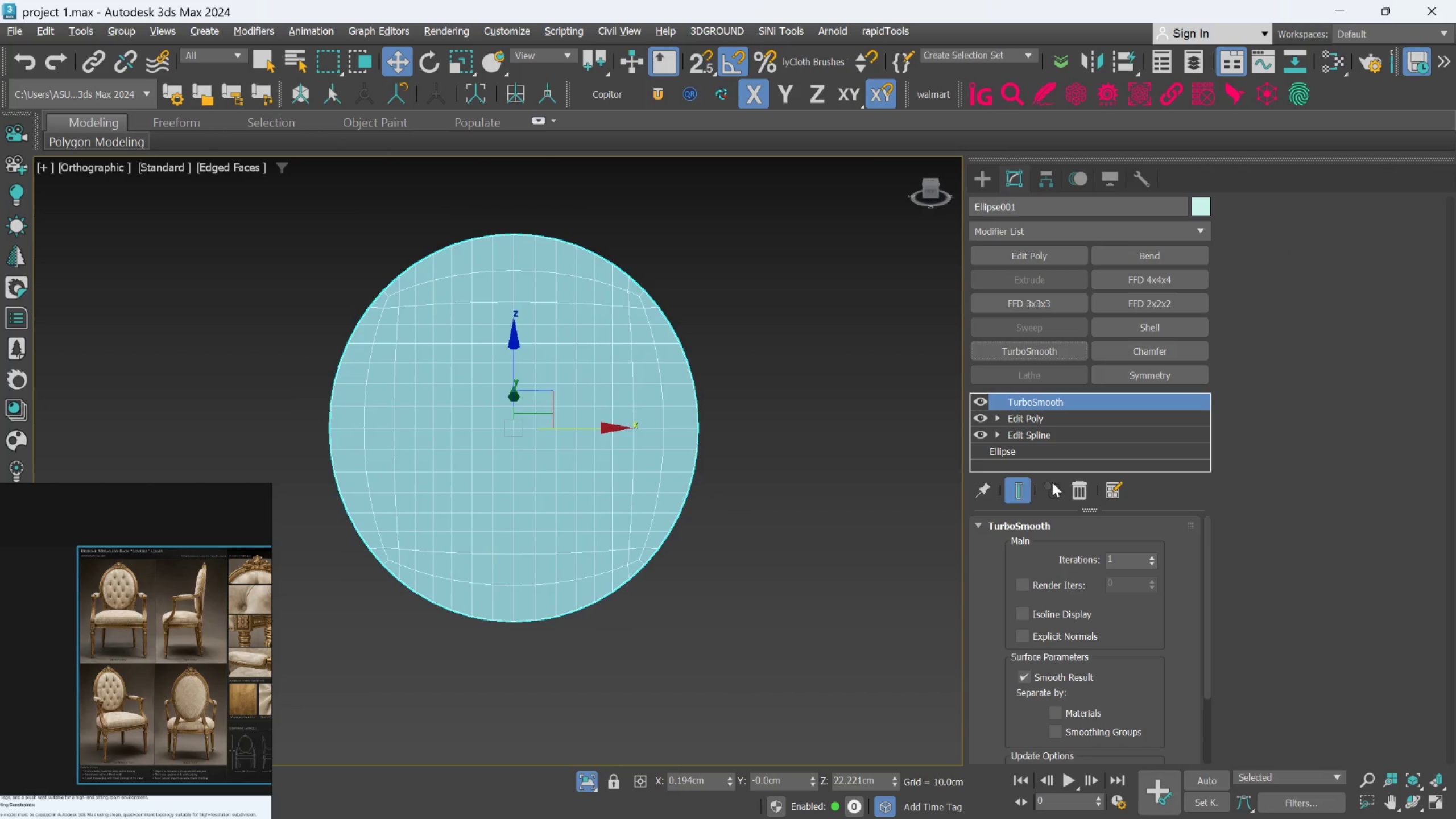 
left_click([1012, 486])
 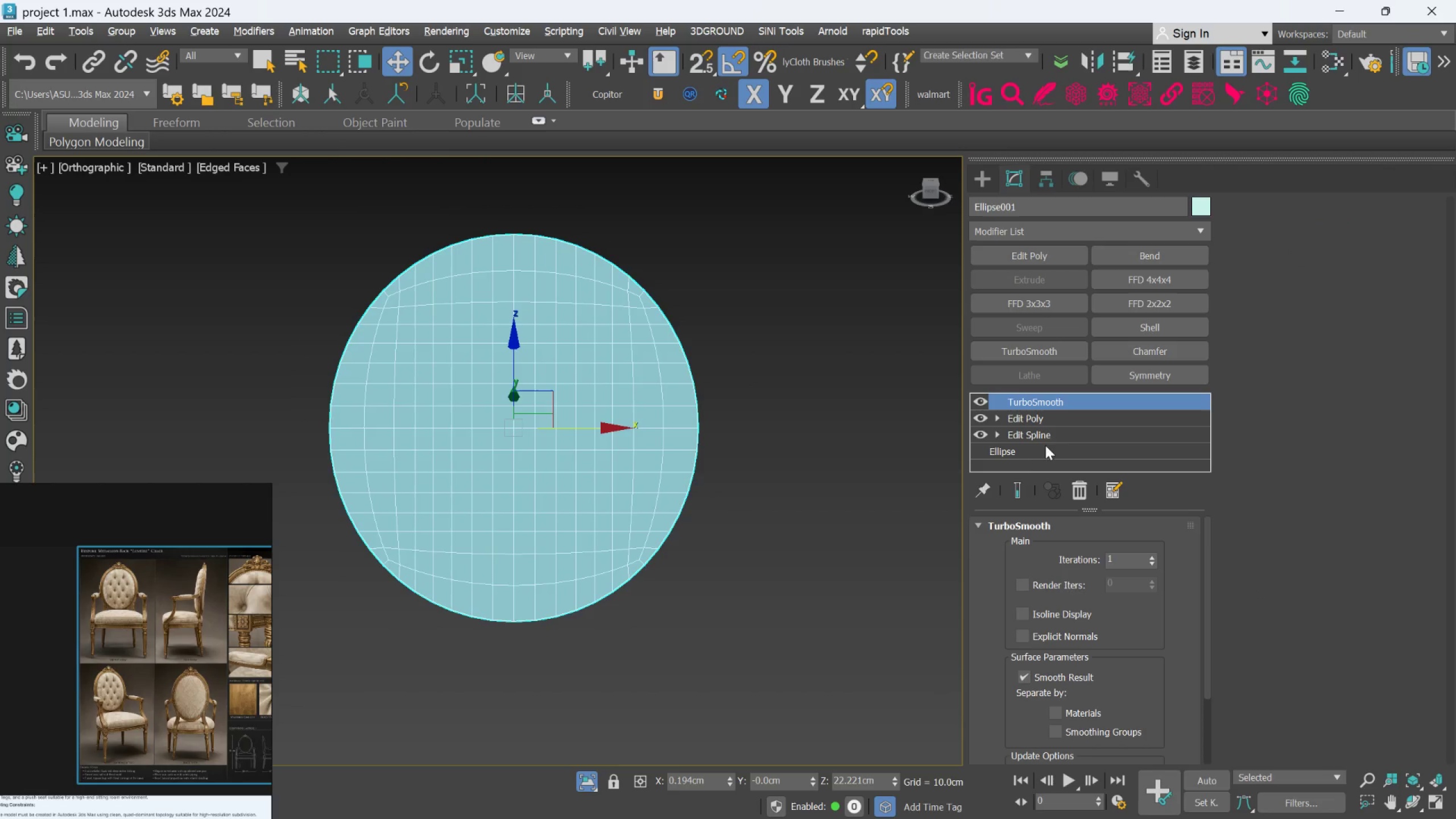 
left_click([1054, 419])
 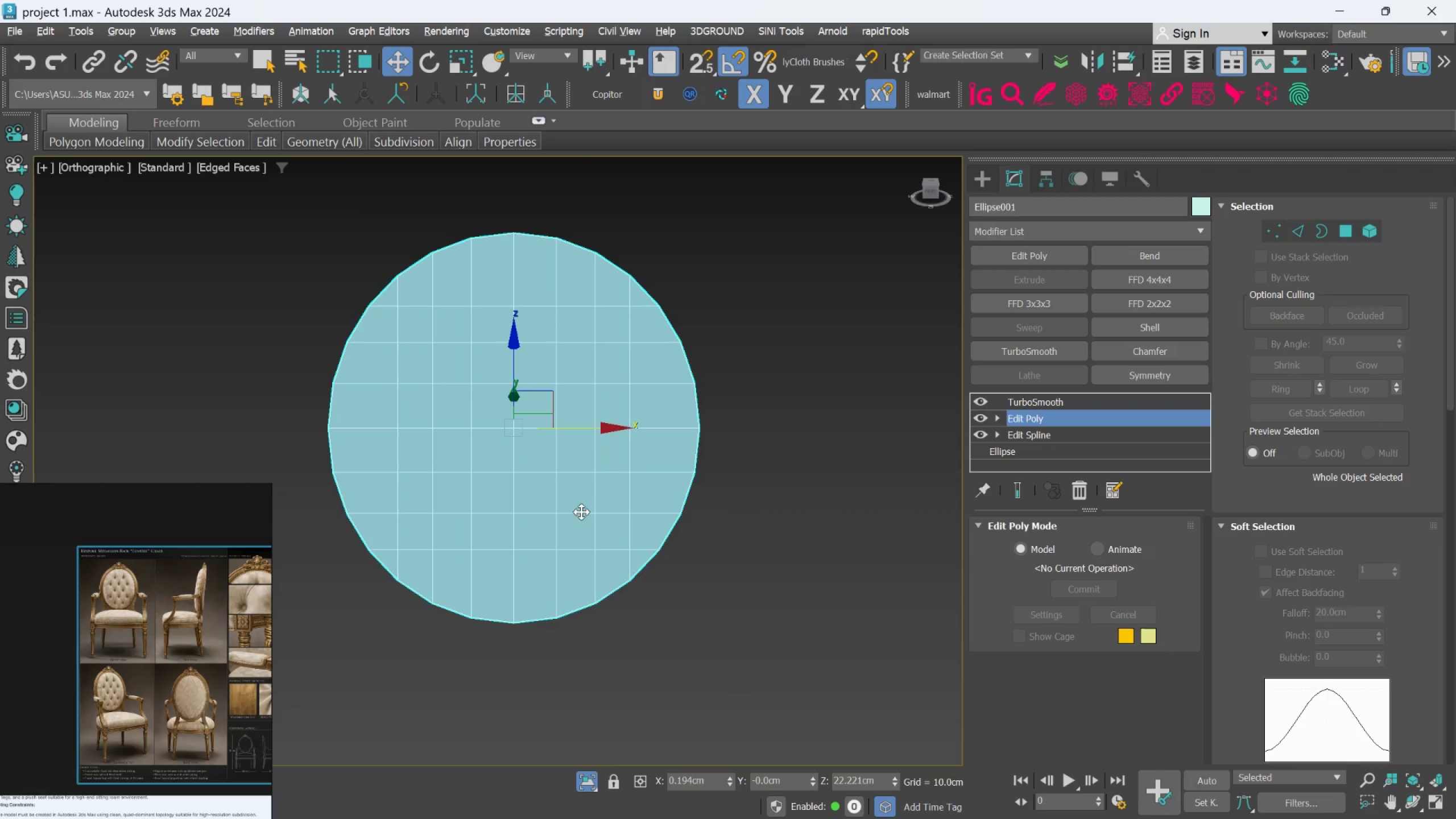 
wait(8.62)
 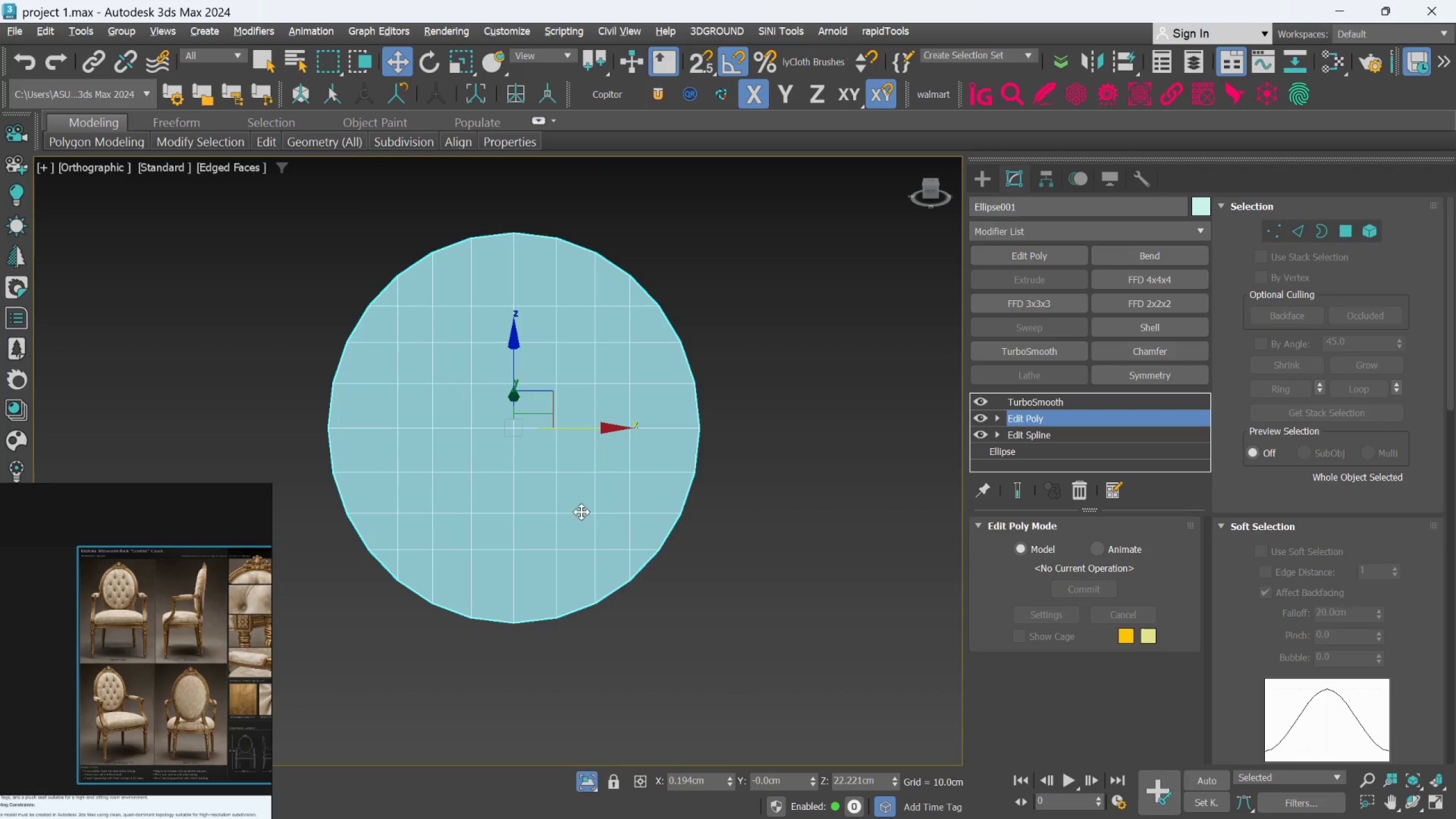 
left_click([585, 777])
 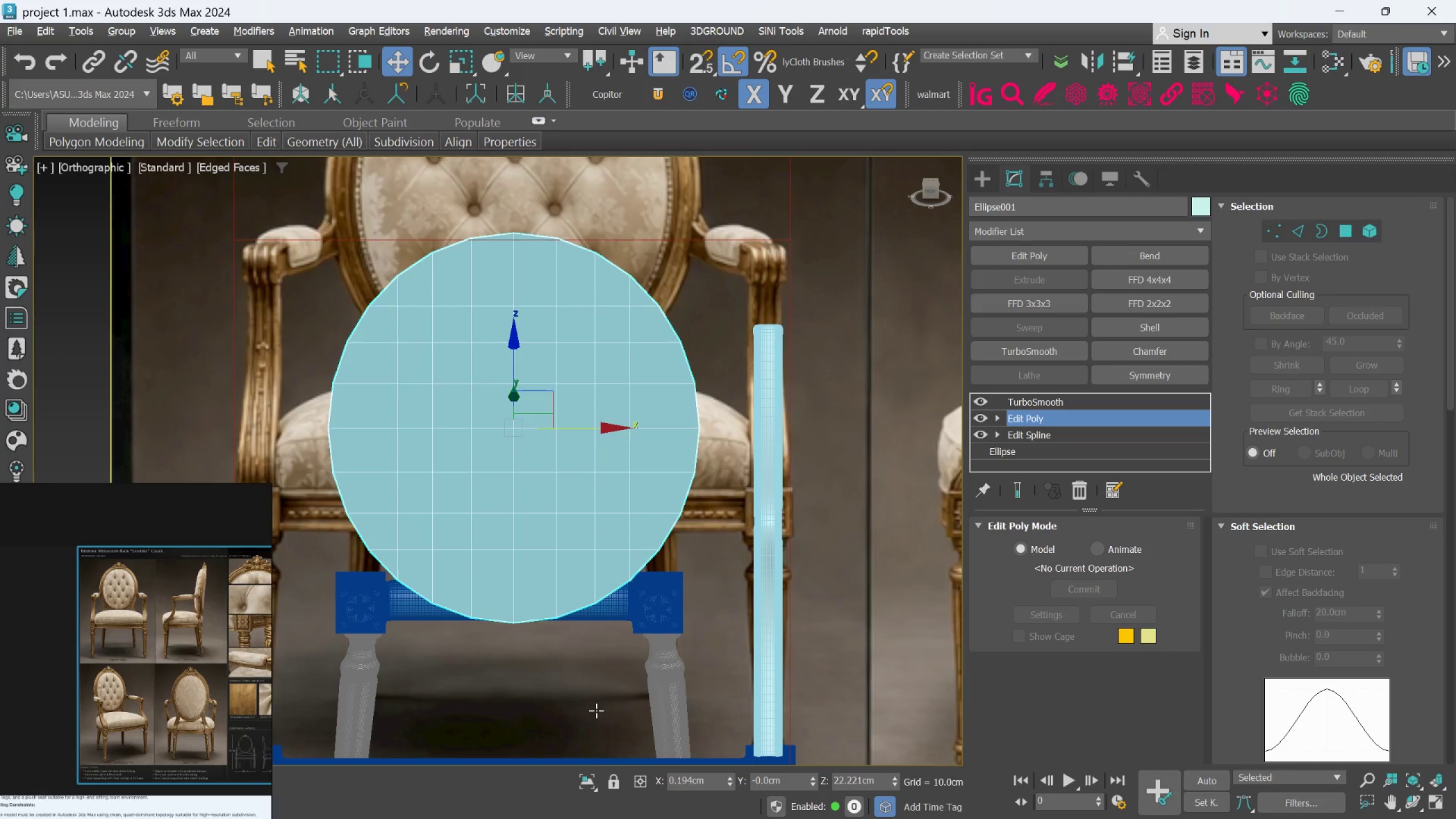 
key(F)
 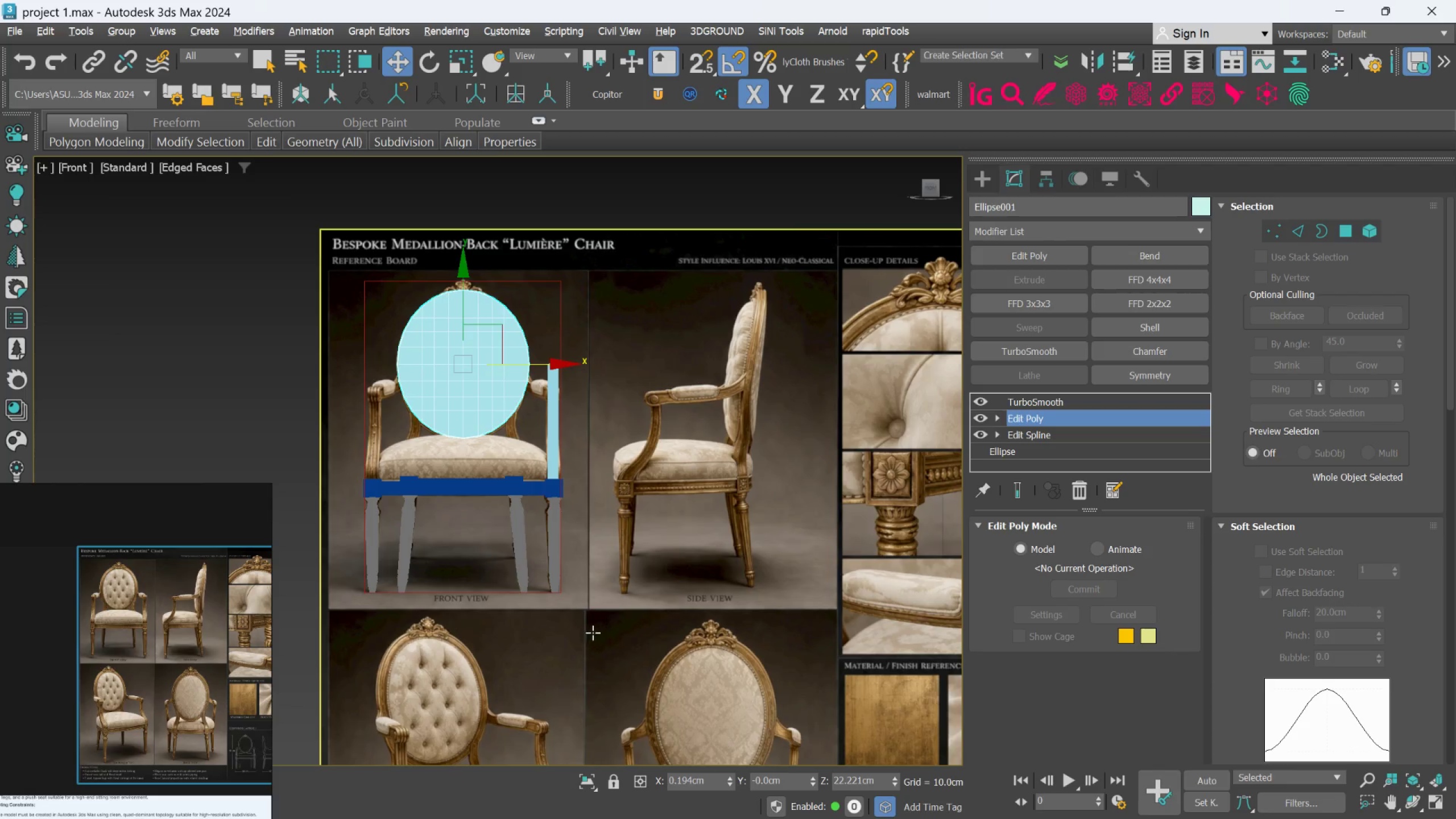 
key(Alt+X)
 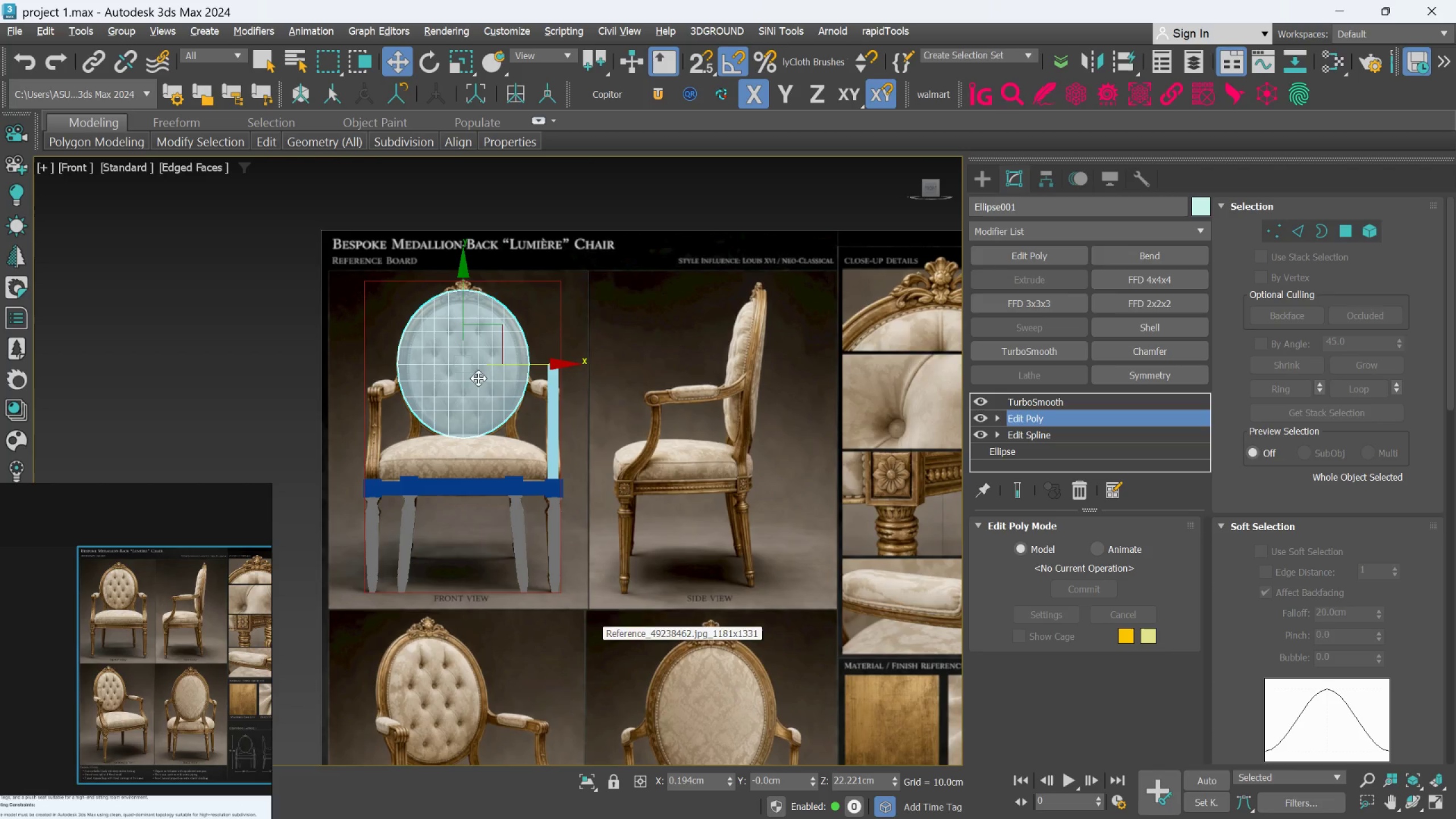 
scroll: coordinate [456, 333], scroll_direction: up, amount: 3.0
 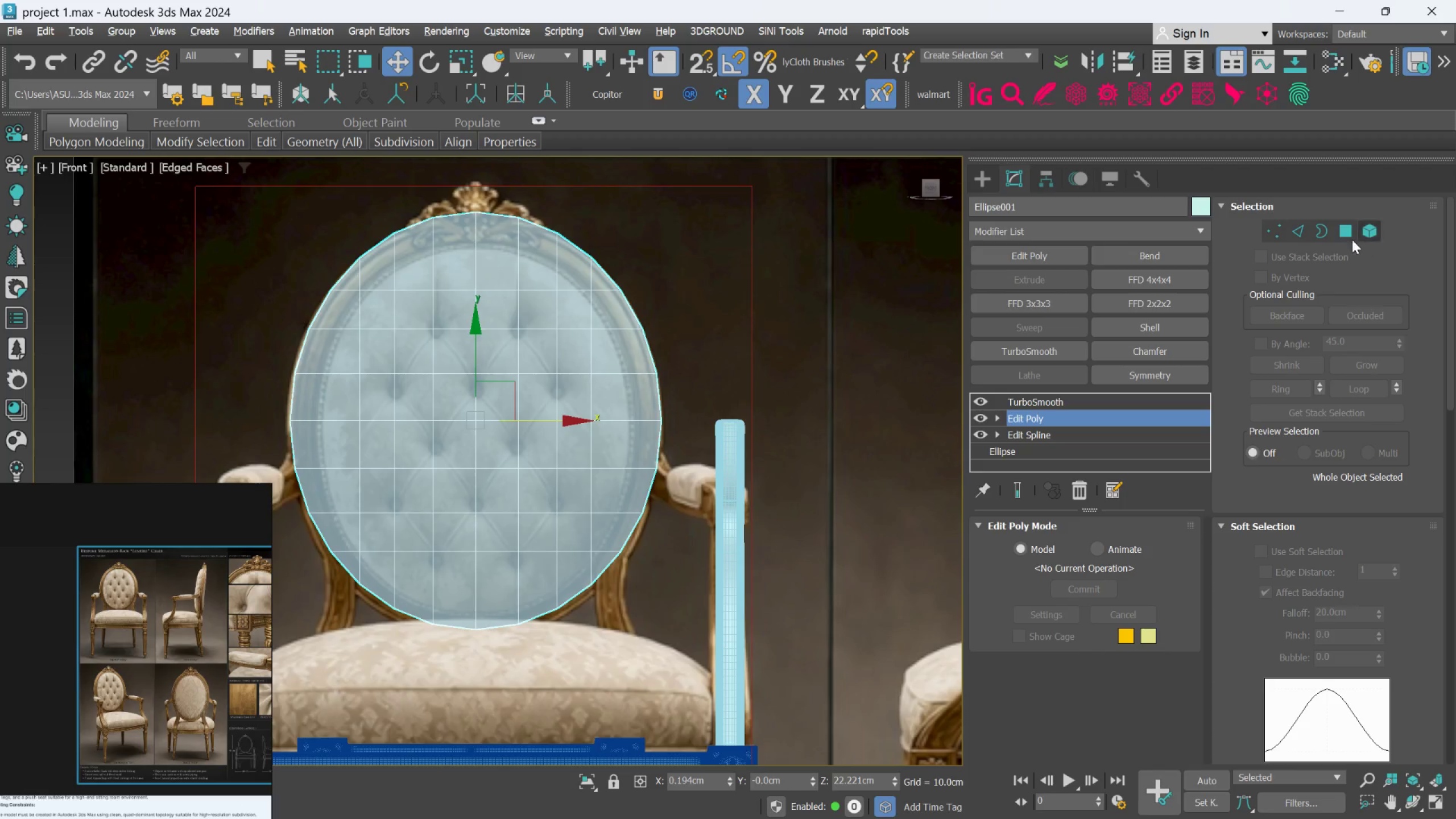 
left_click([1347, 237])
 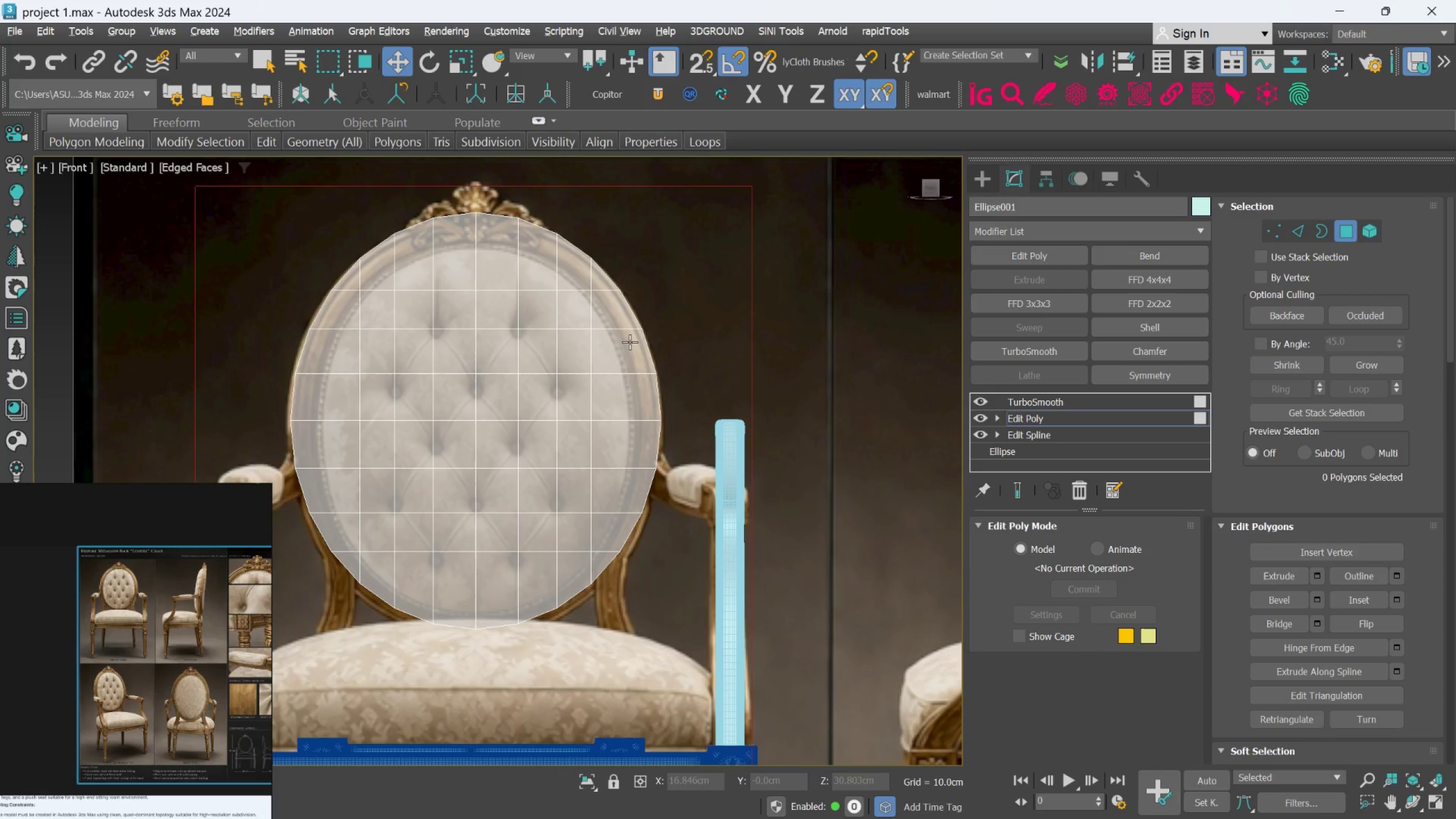 
left_click([626, 343])
 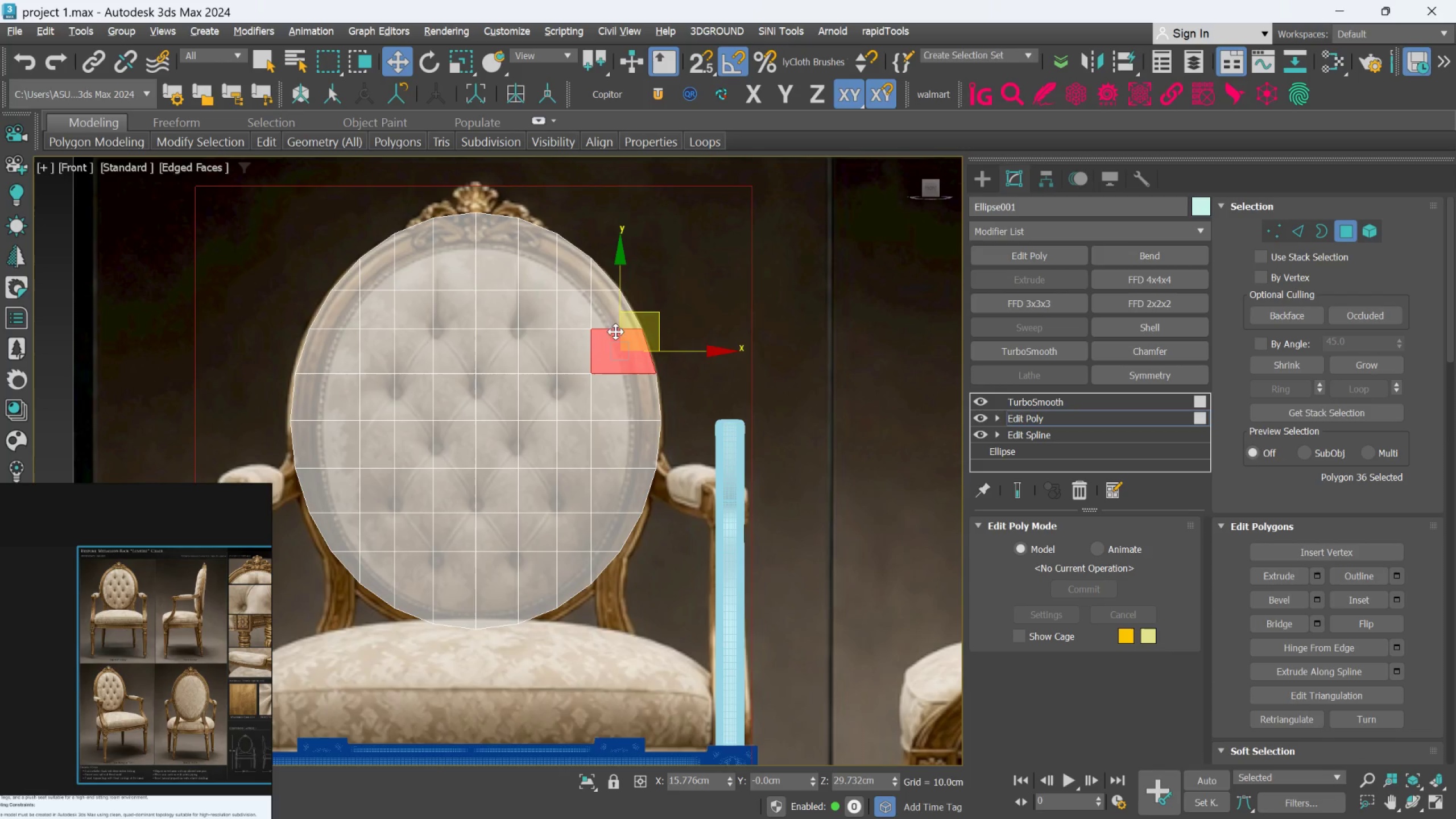 
hold_key(key=ControlLeft, duration=1.5)
left_click([614, 326])
 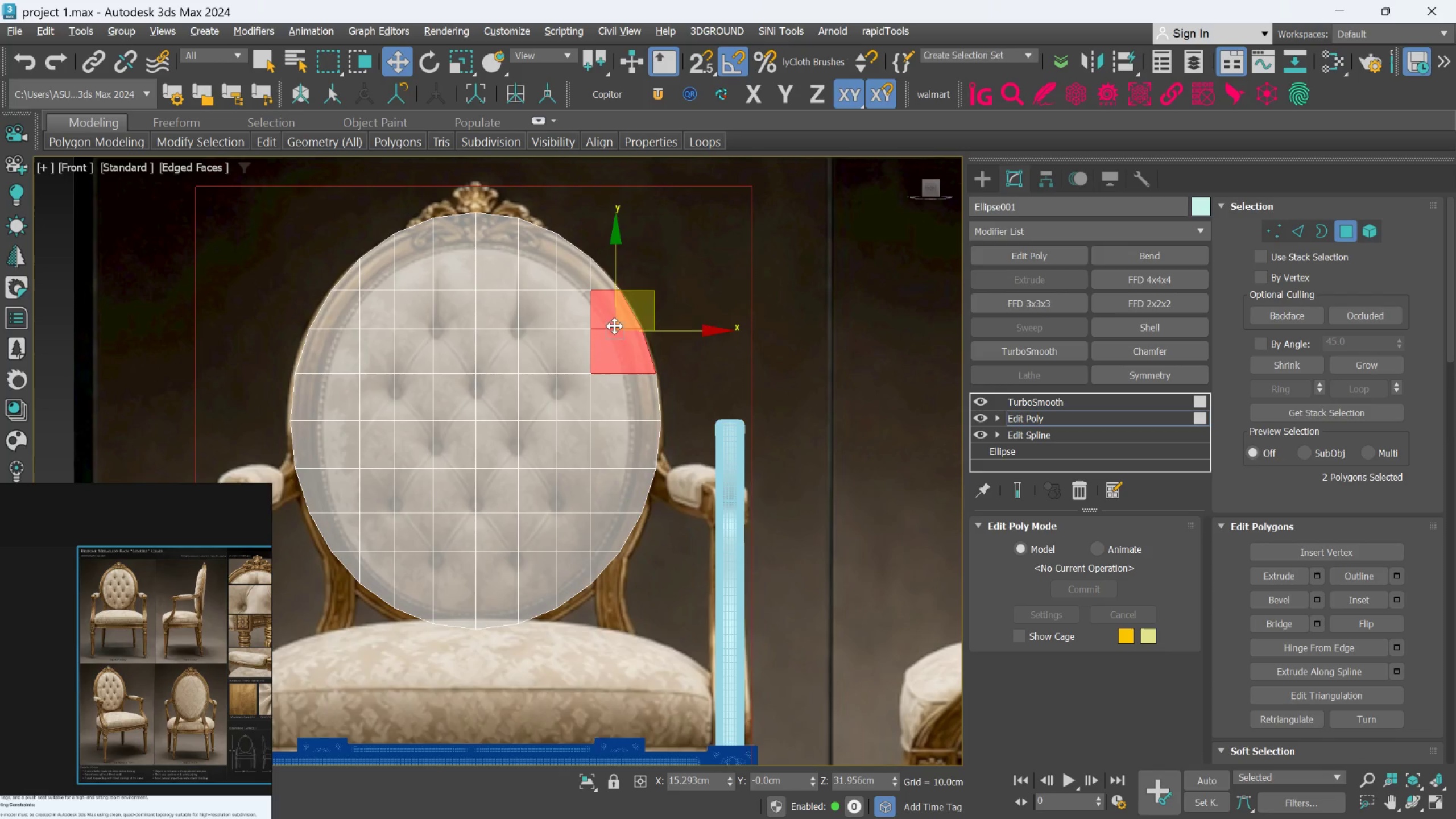 
double_click([614, 326])
 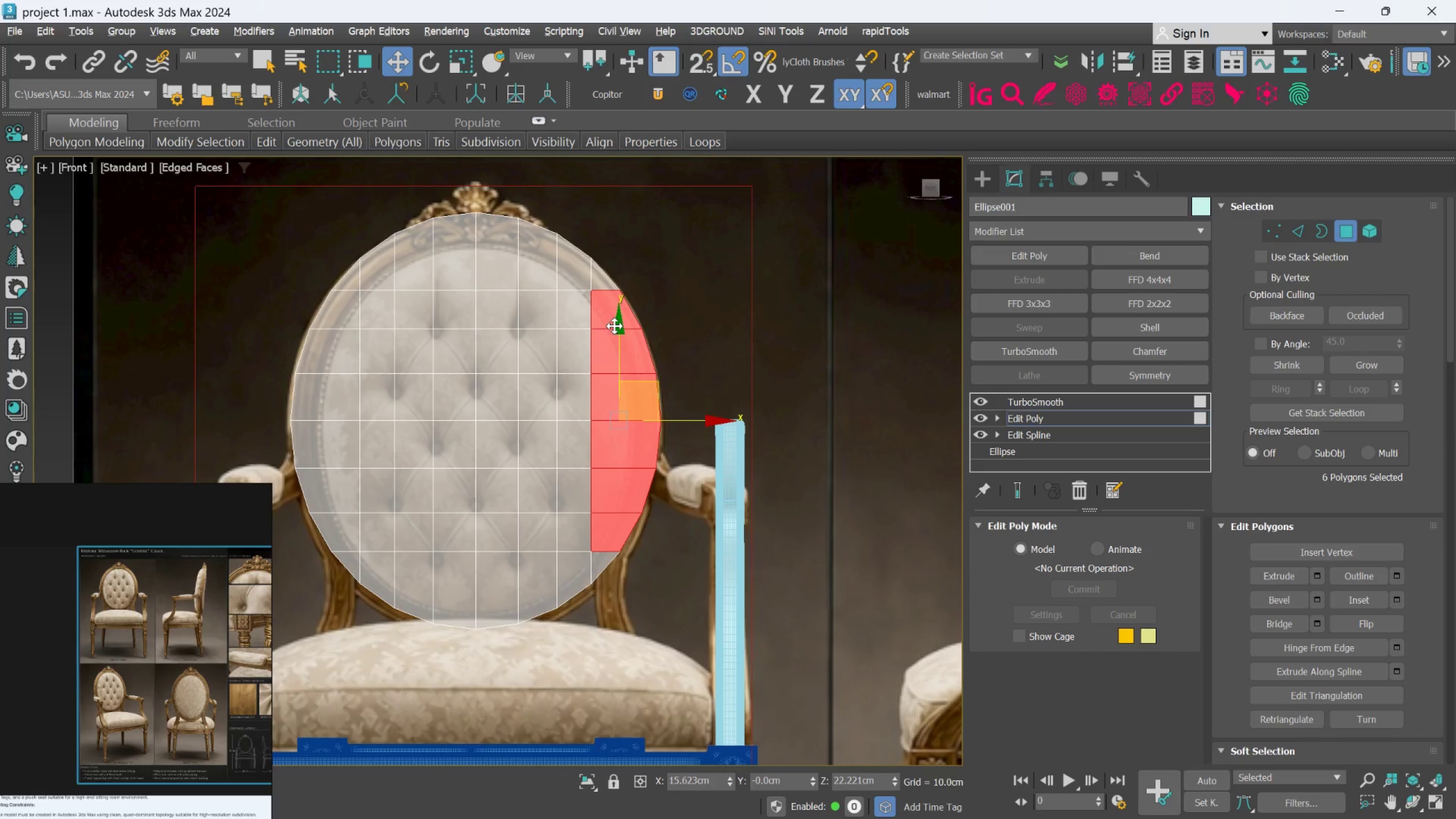 
hold_key(key=ControlLeft, duration=1.2)
left_click([588, 318])
 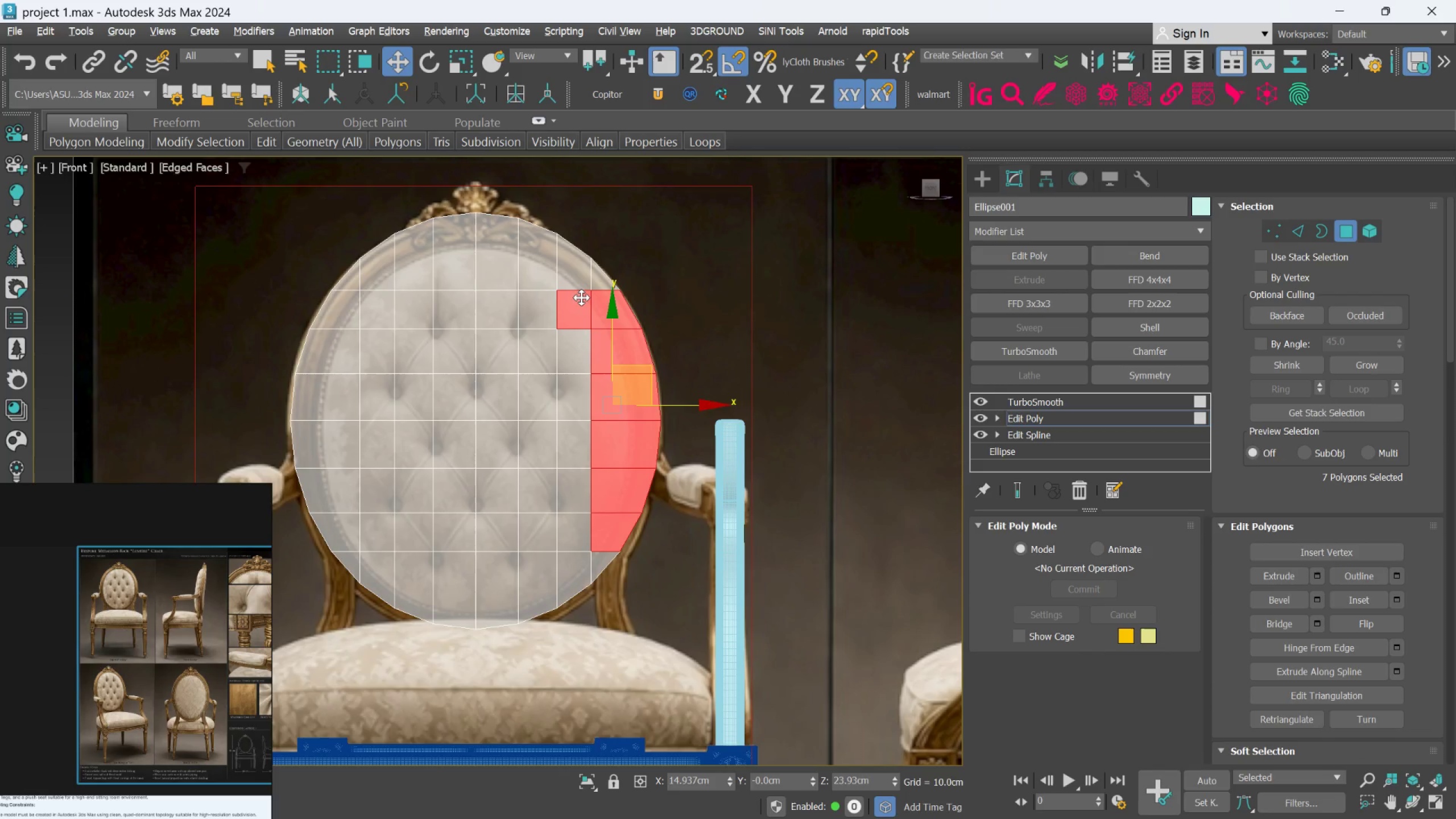 
key(Q)
 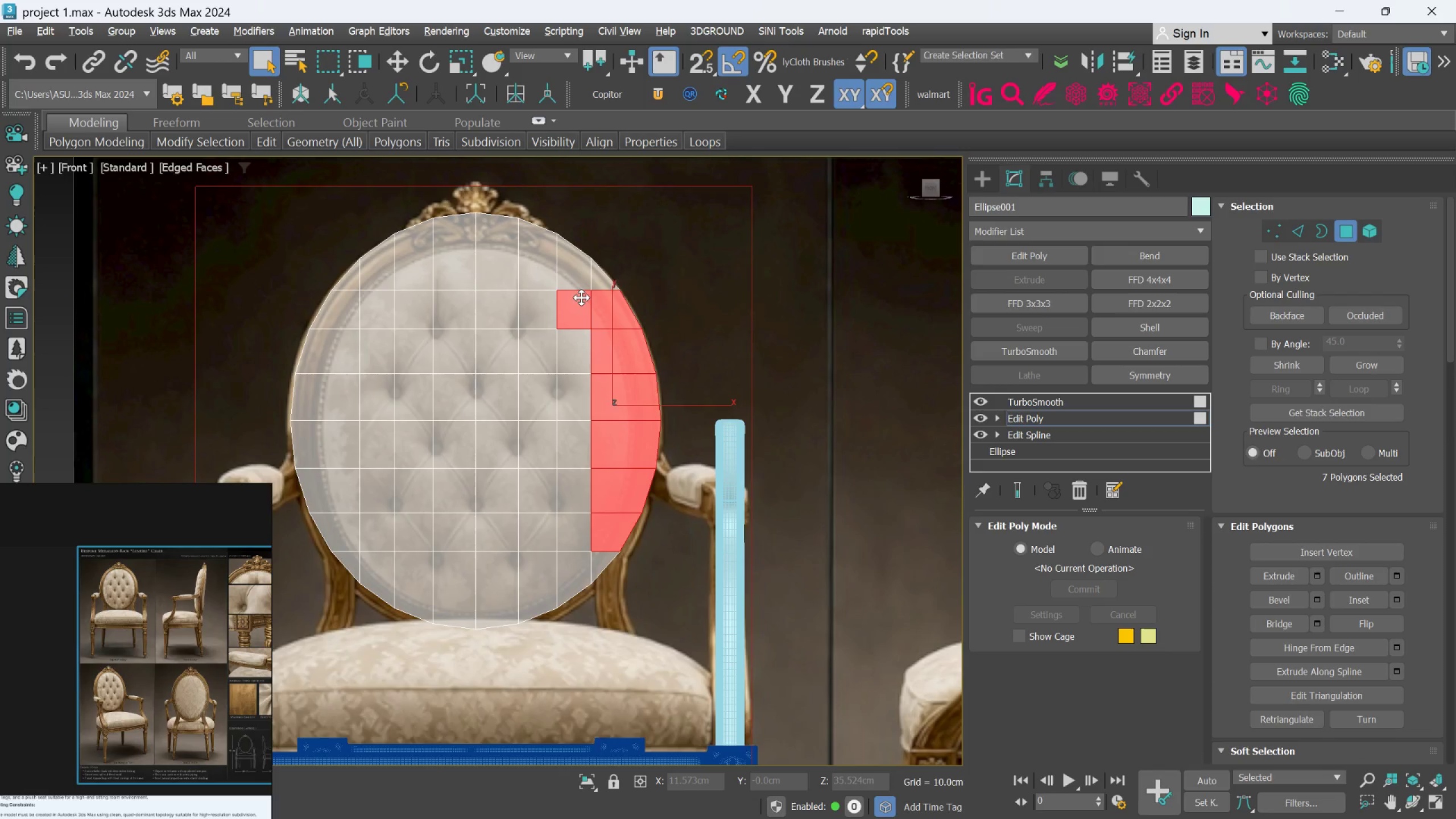 
hold_key(key=ControlLeft, duration=1.5)
left_click([578, 288])
 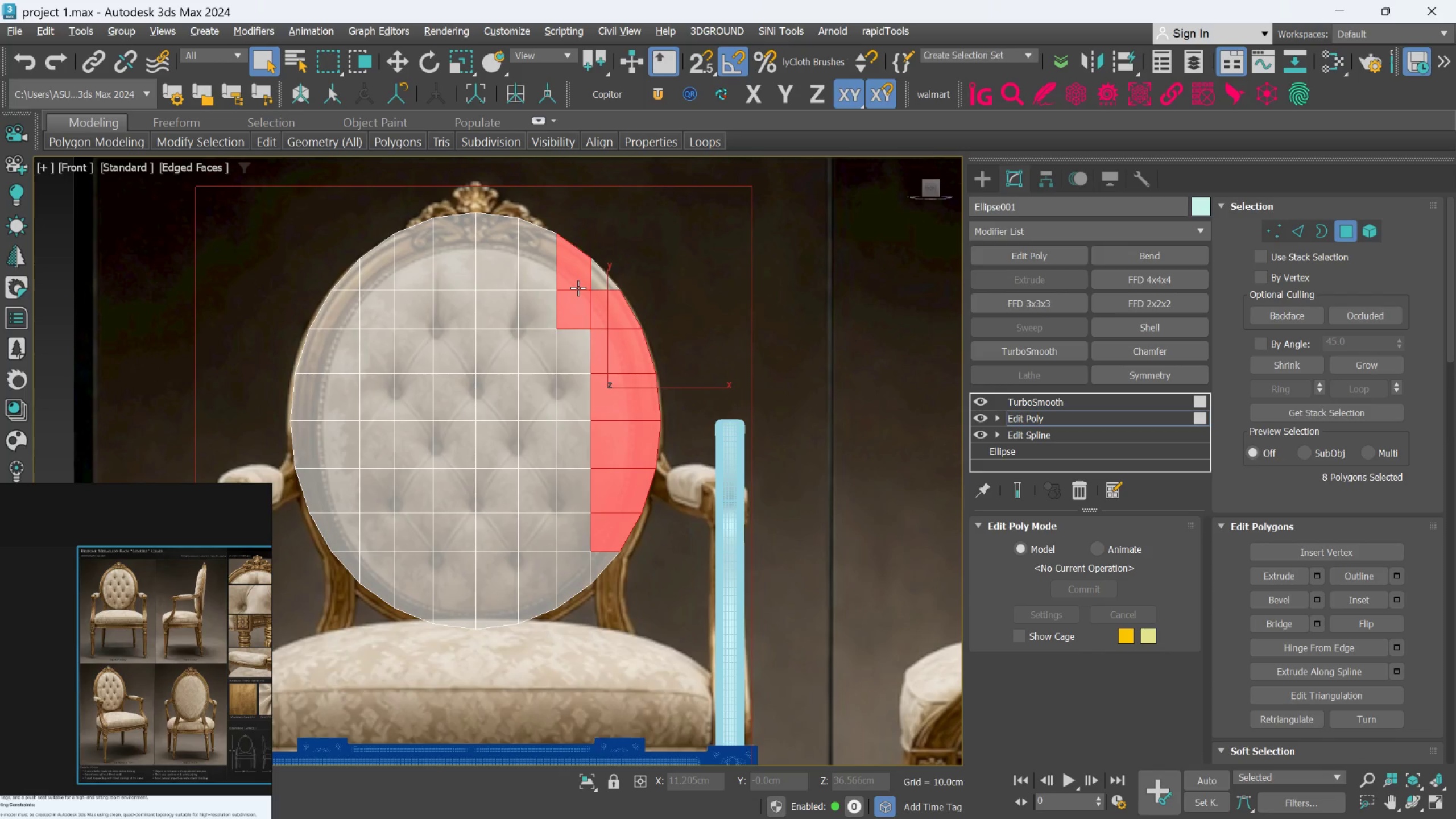 
double_click([578, 288])
 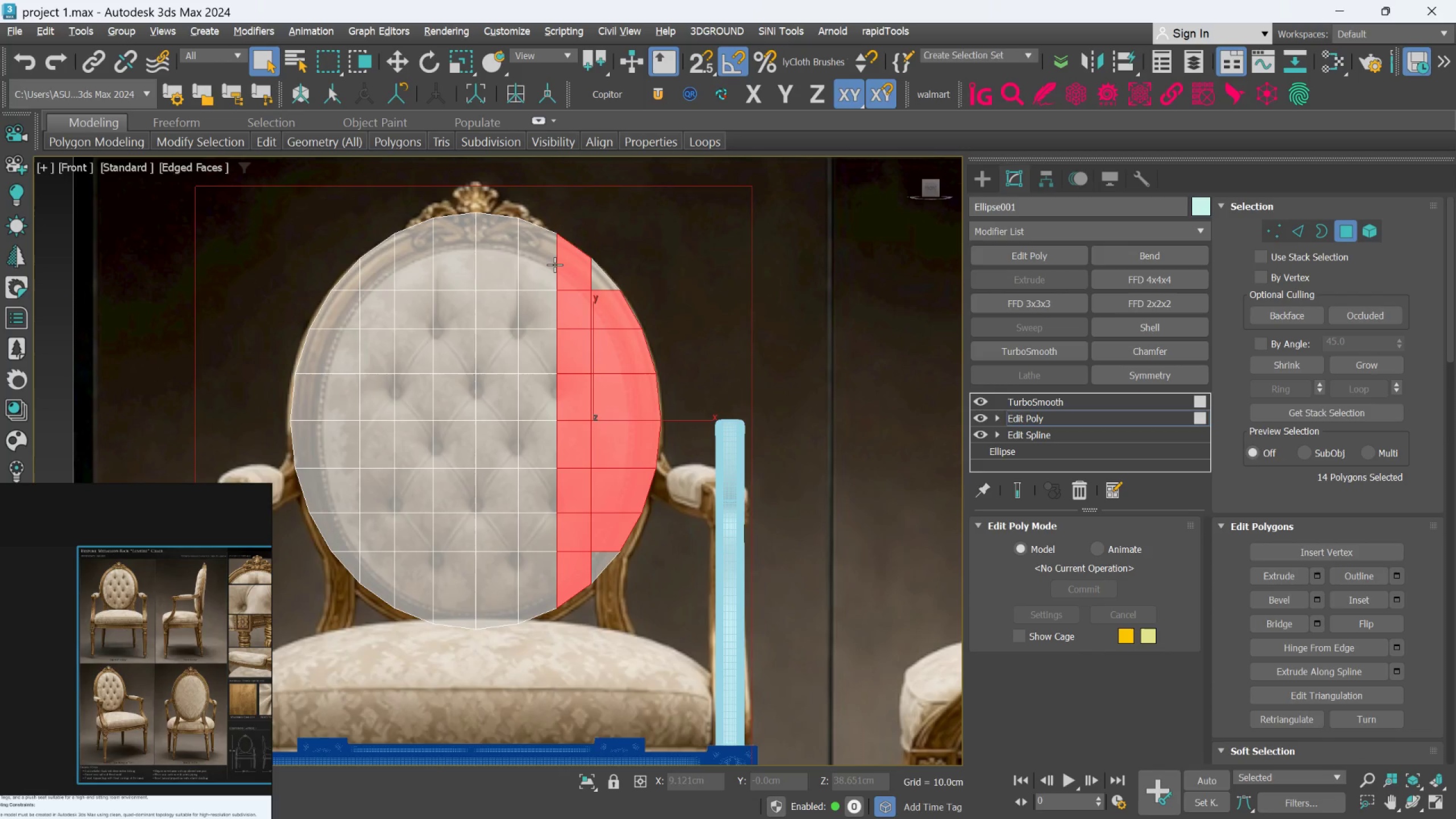 
left_click([544, 257])
 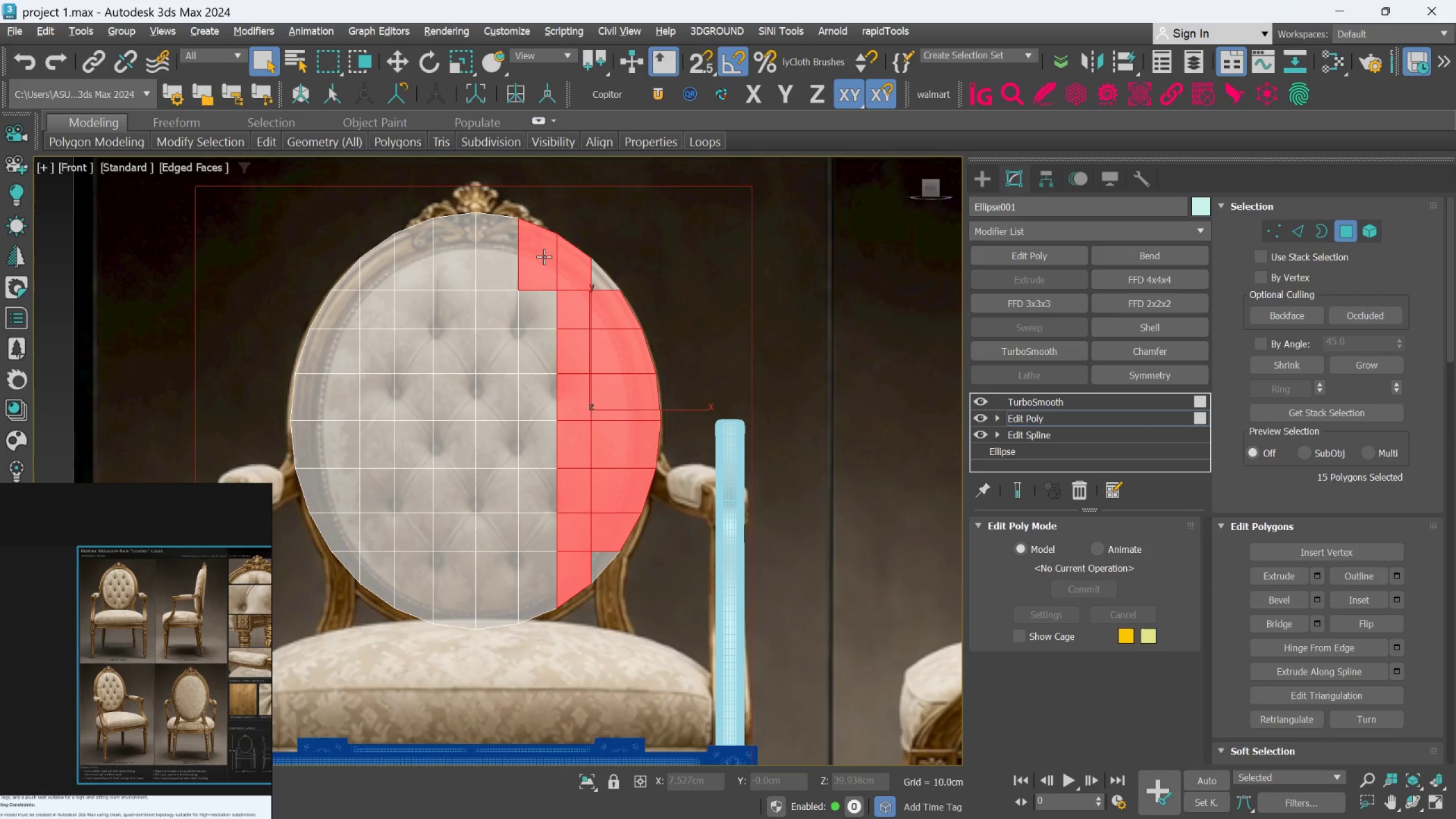 
hold_key(key=ControlLeft, duration=1.52)
double_click([530, 304])
 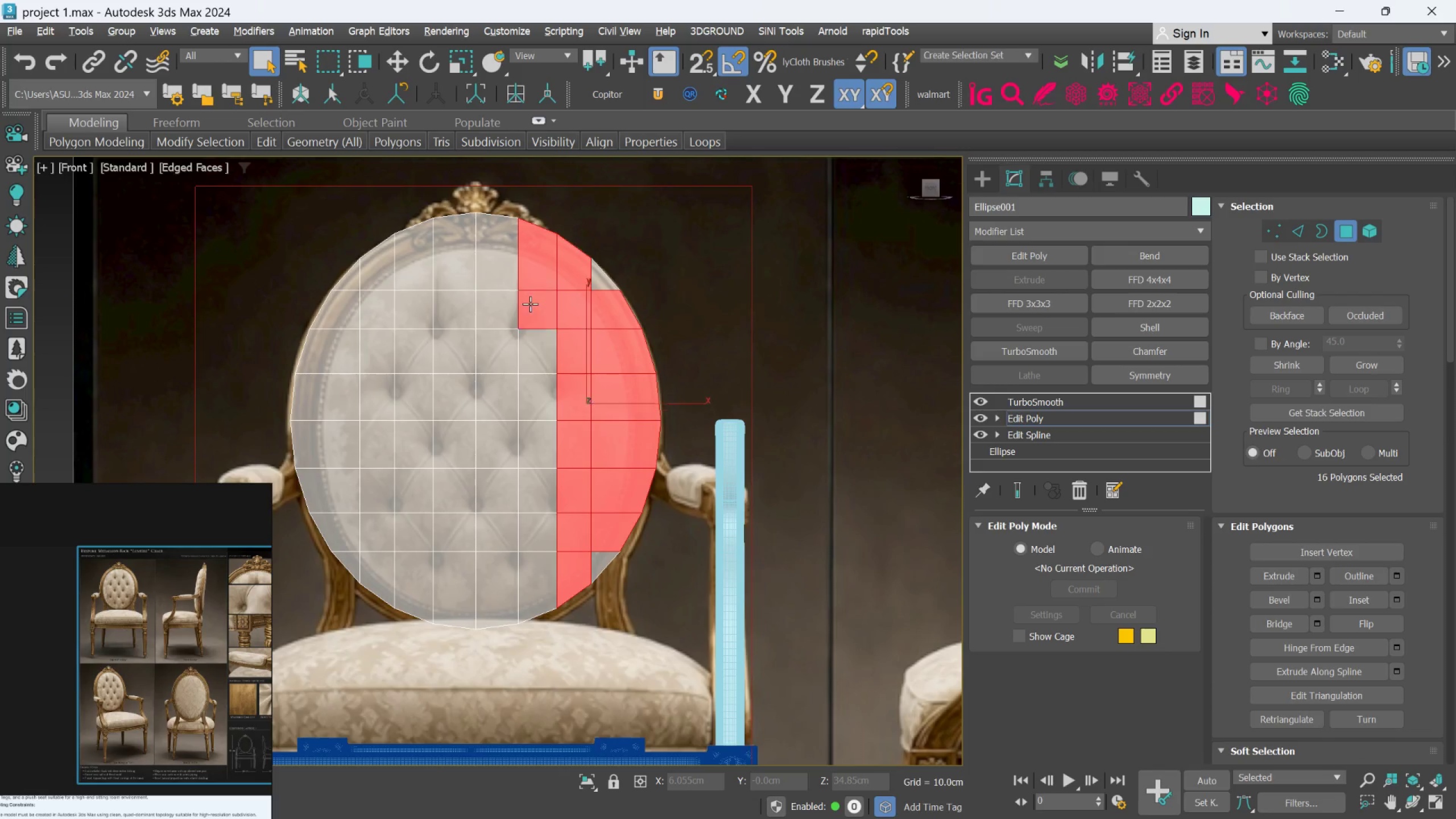 
triple_click([530, 304])
 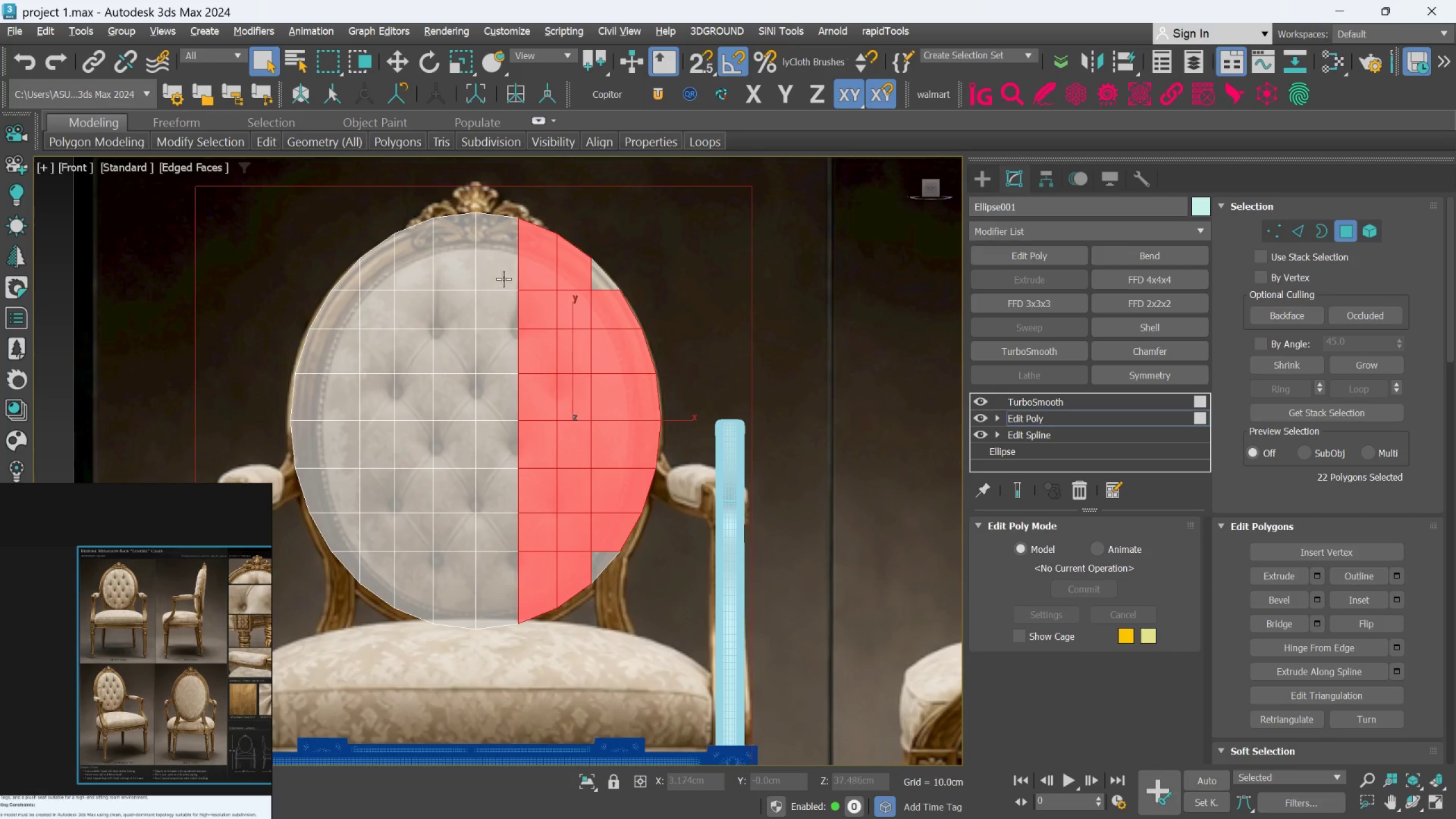 
left_click([503, 274])
 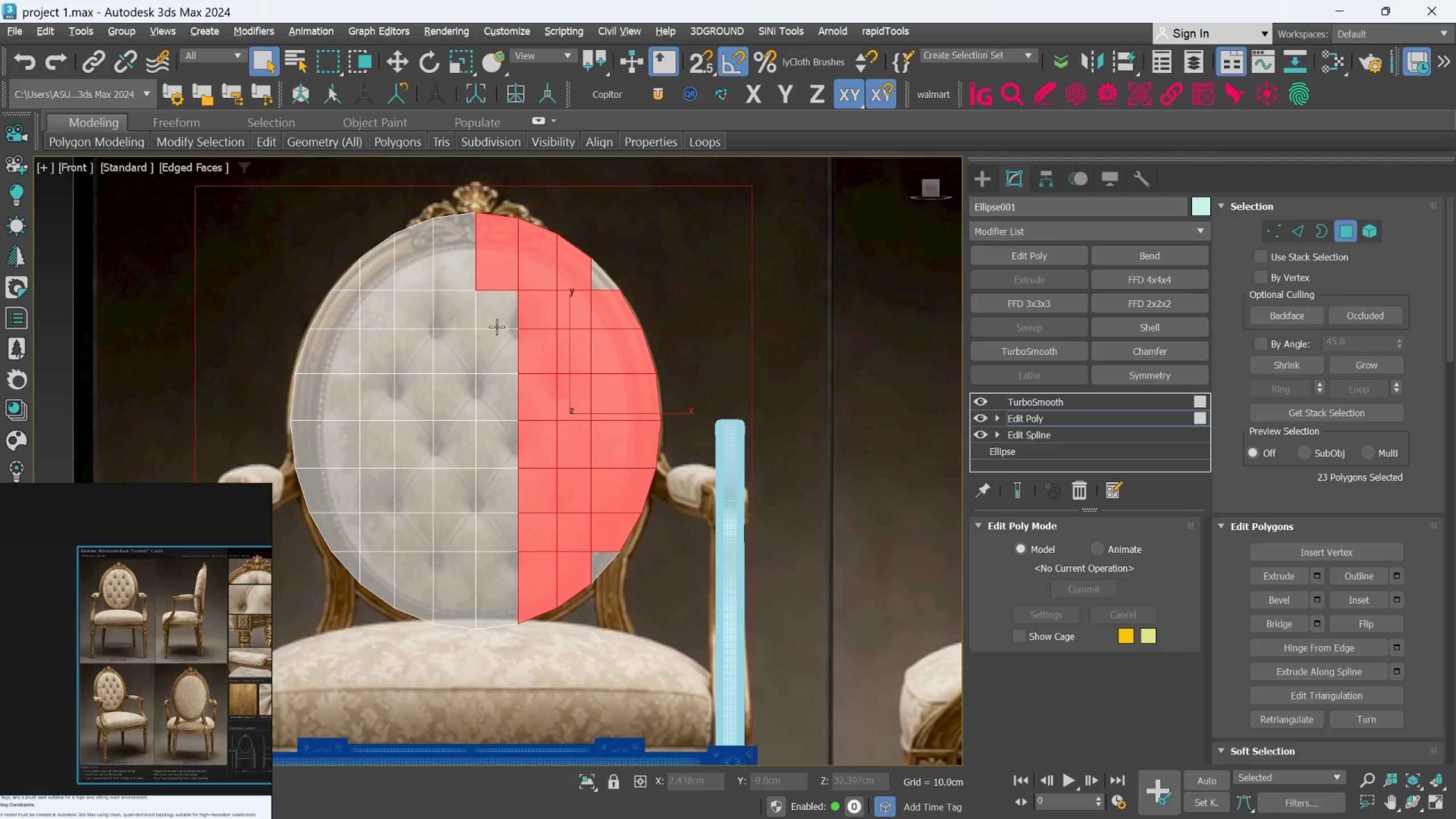 
double_click([497, 326])
 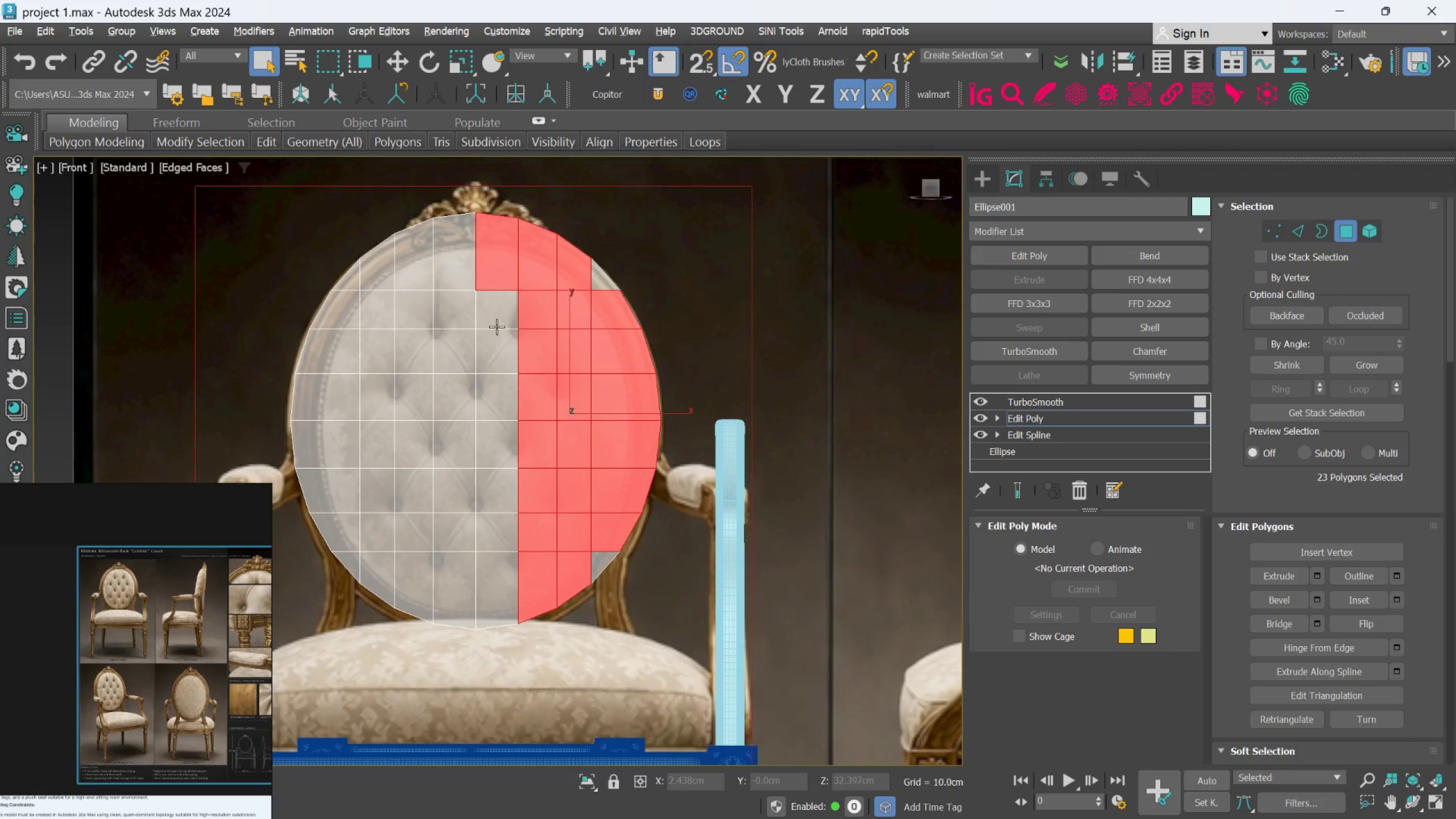 
hold_key(key=ControlLeft, duration=1.52)
triple_click([497, 326])
 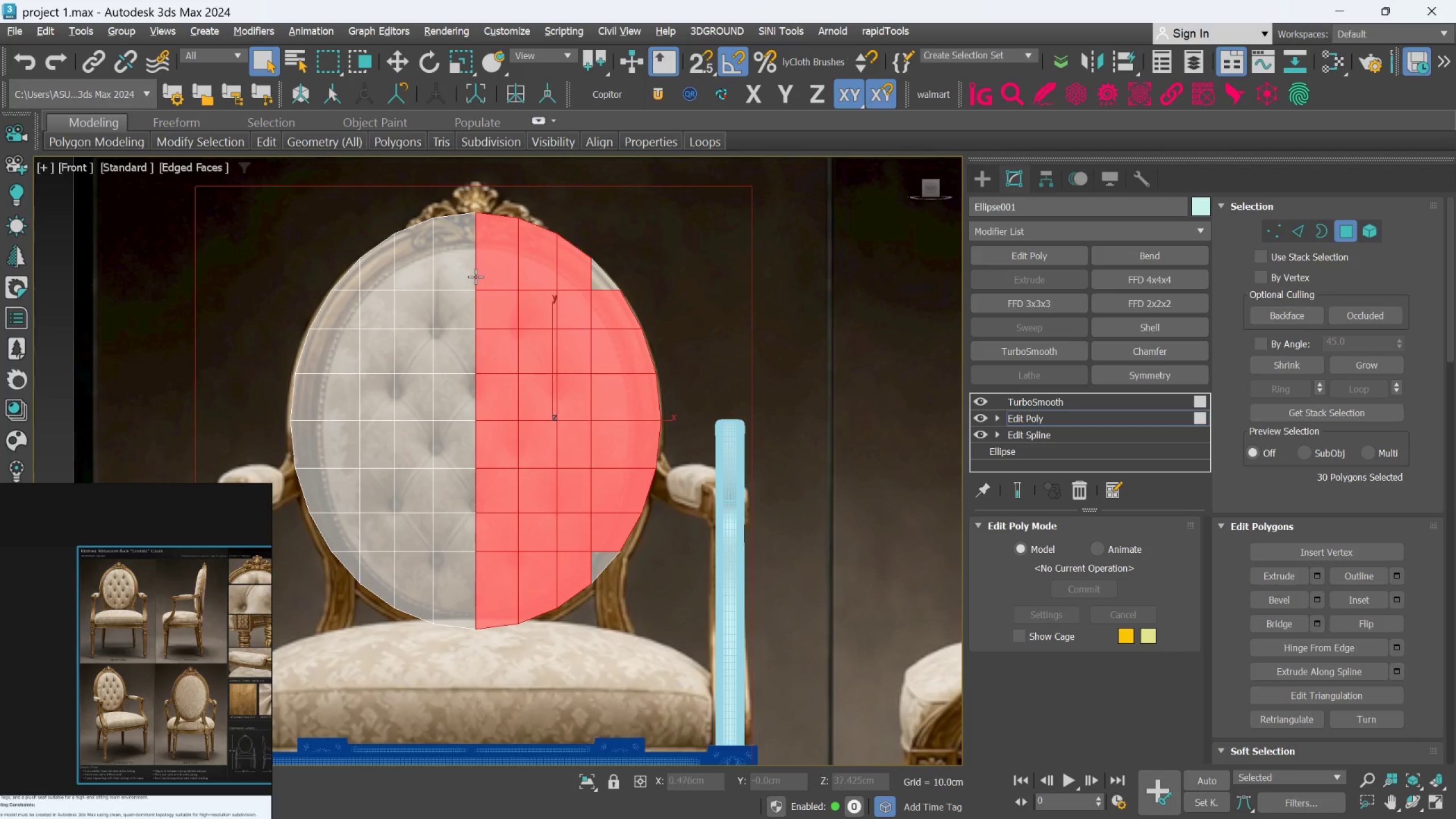 
left_click([466, 269])
 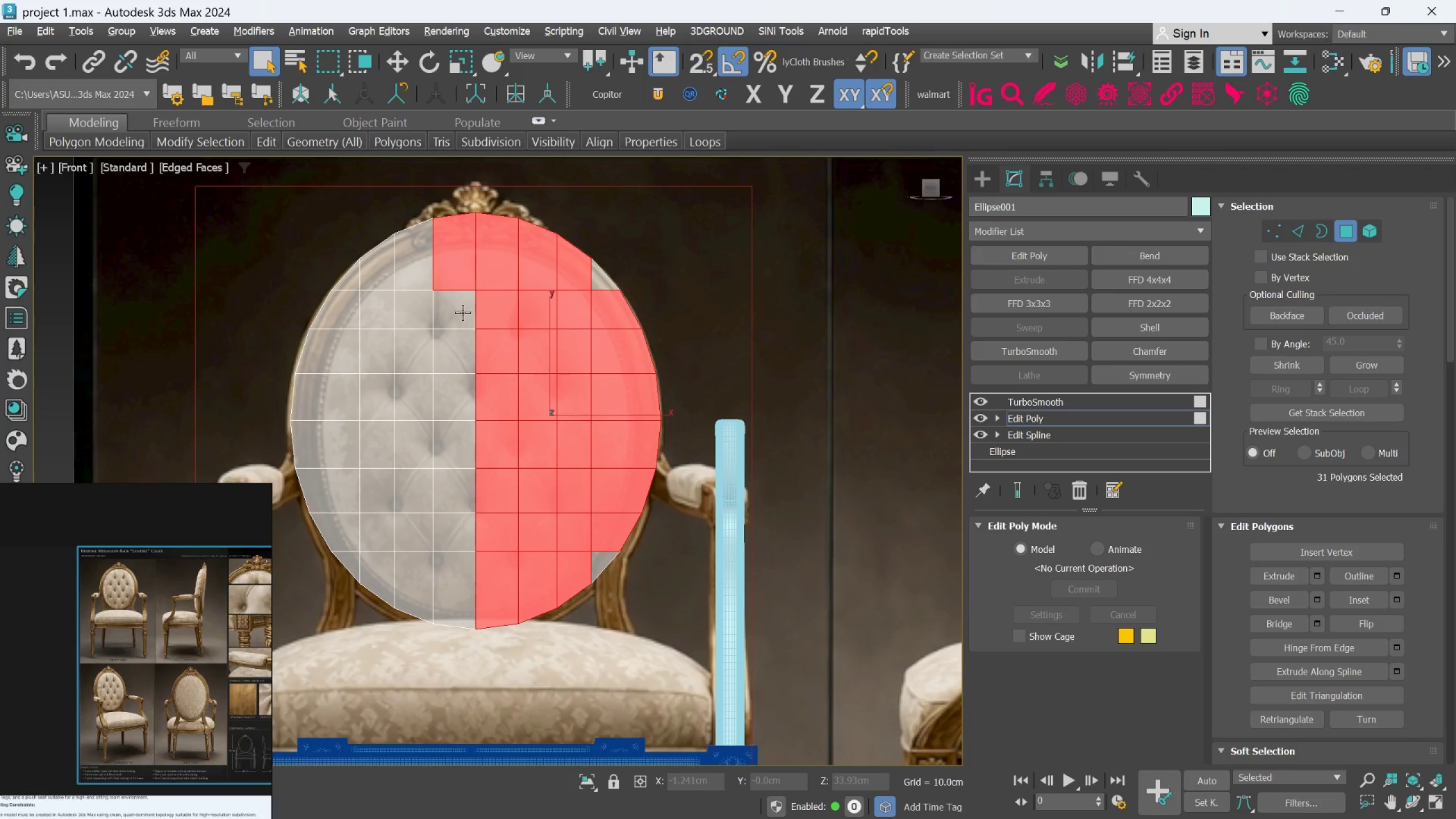 
double_click([462, 312])
 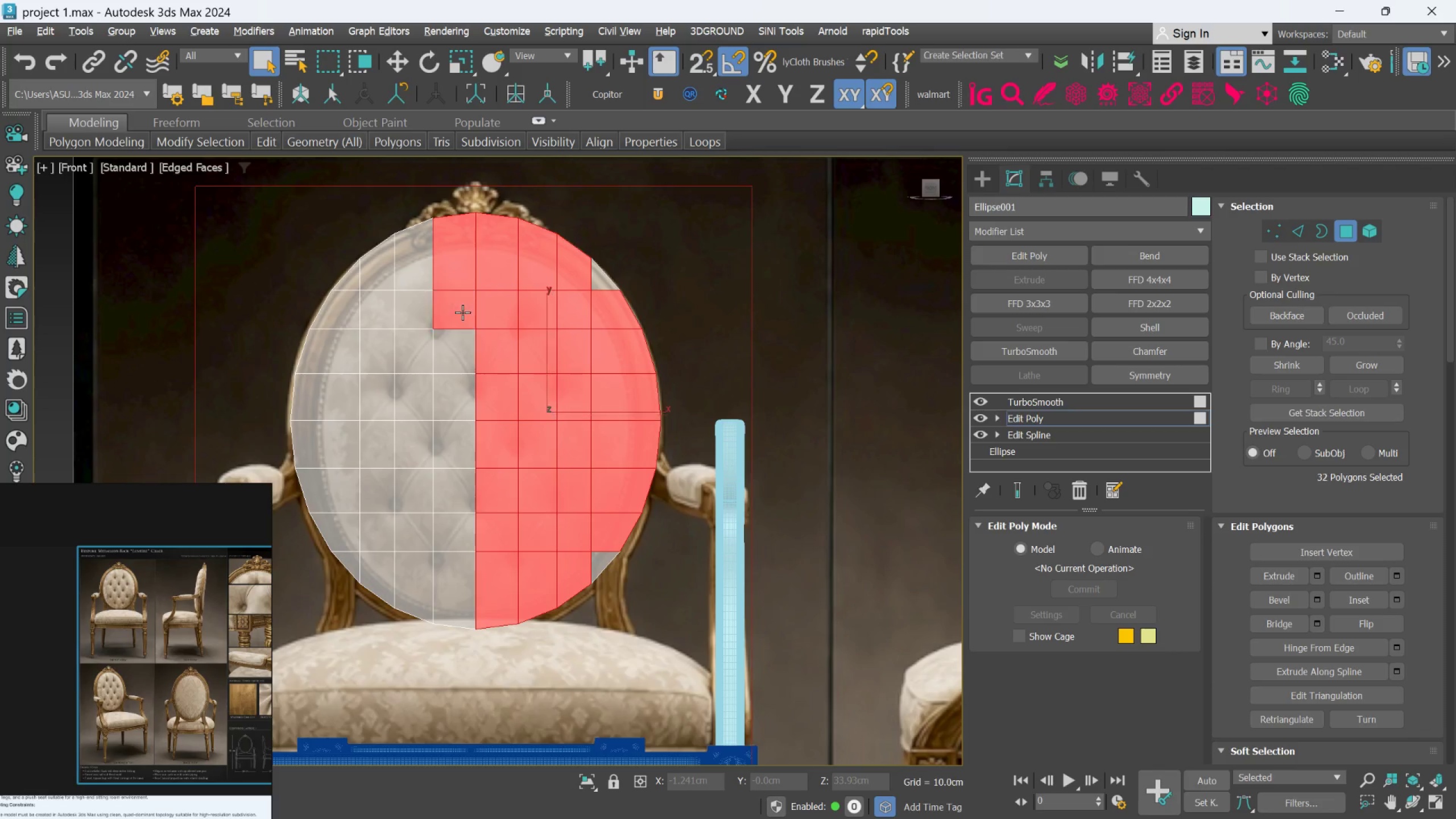 
triple_click([462, 312])
 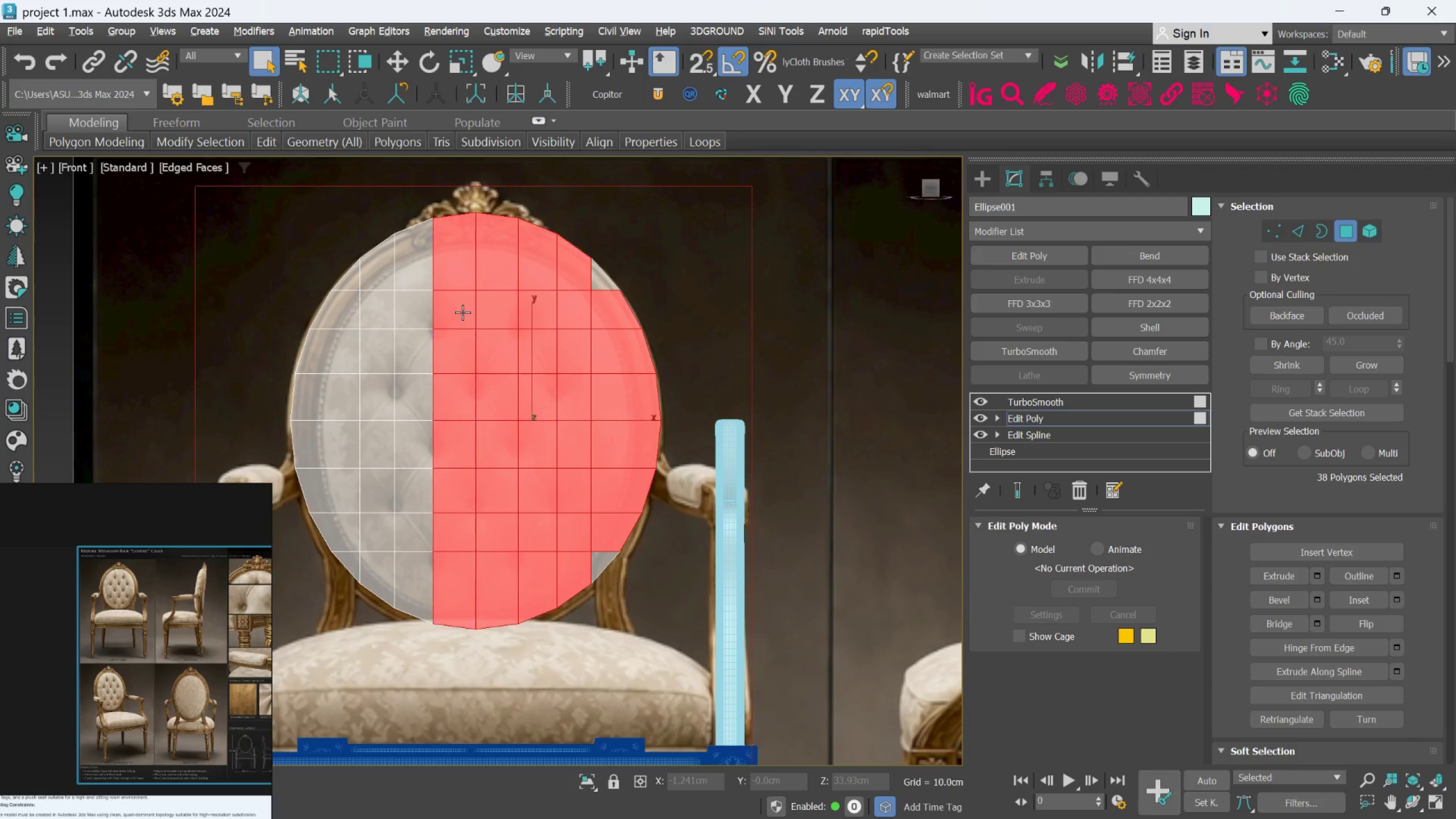 
hold_key(key=ControlLeft, duration=1.5)
double_click([416, 324])
 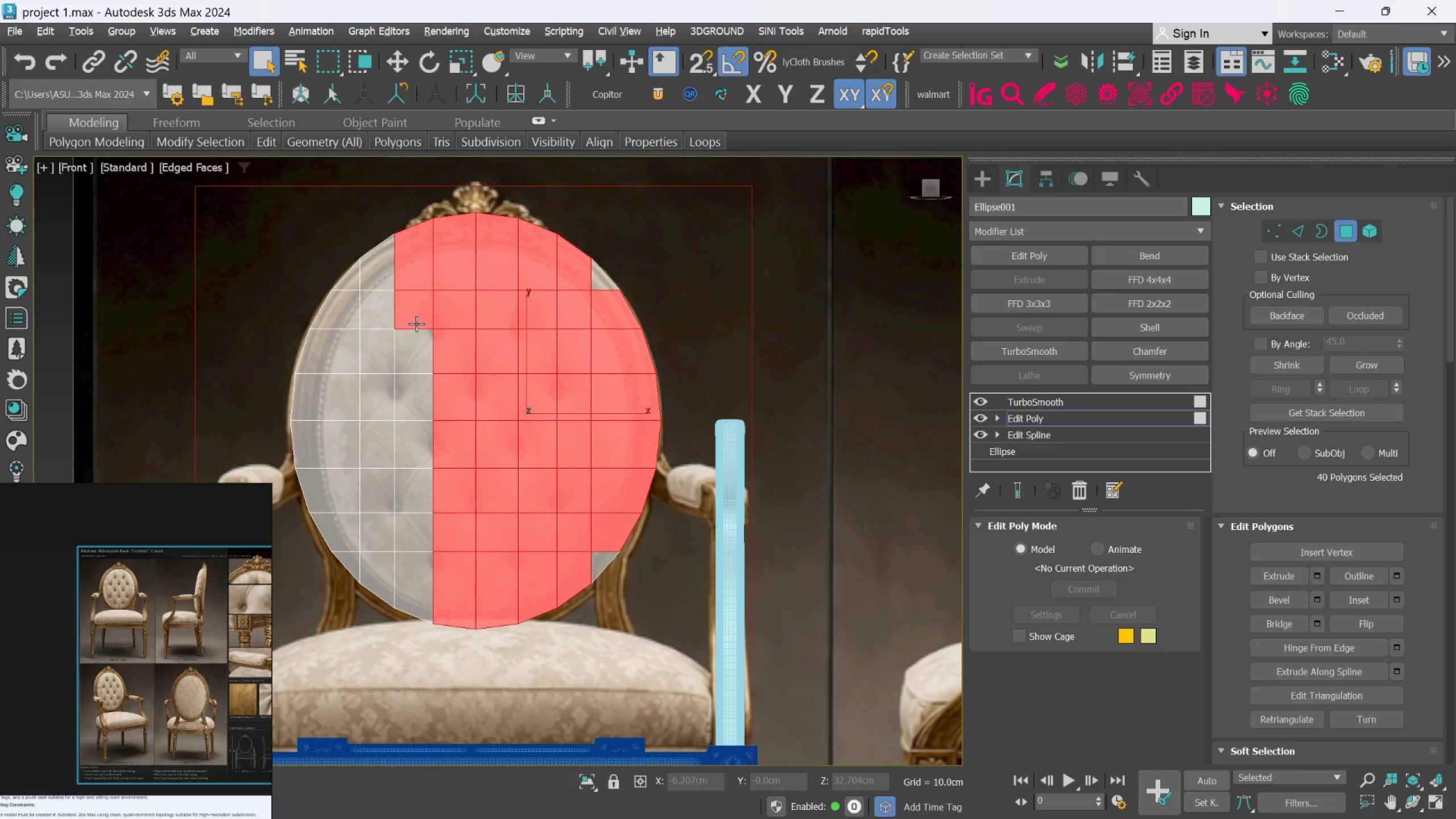 
triple_click([416, 324])
 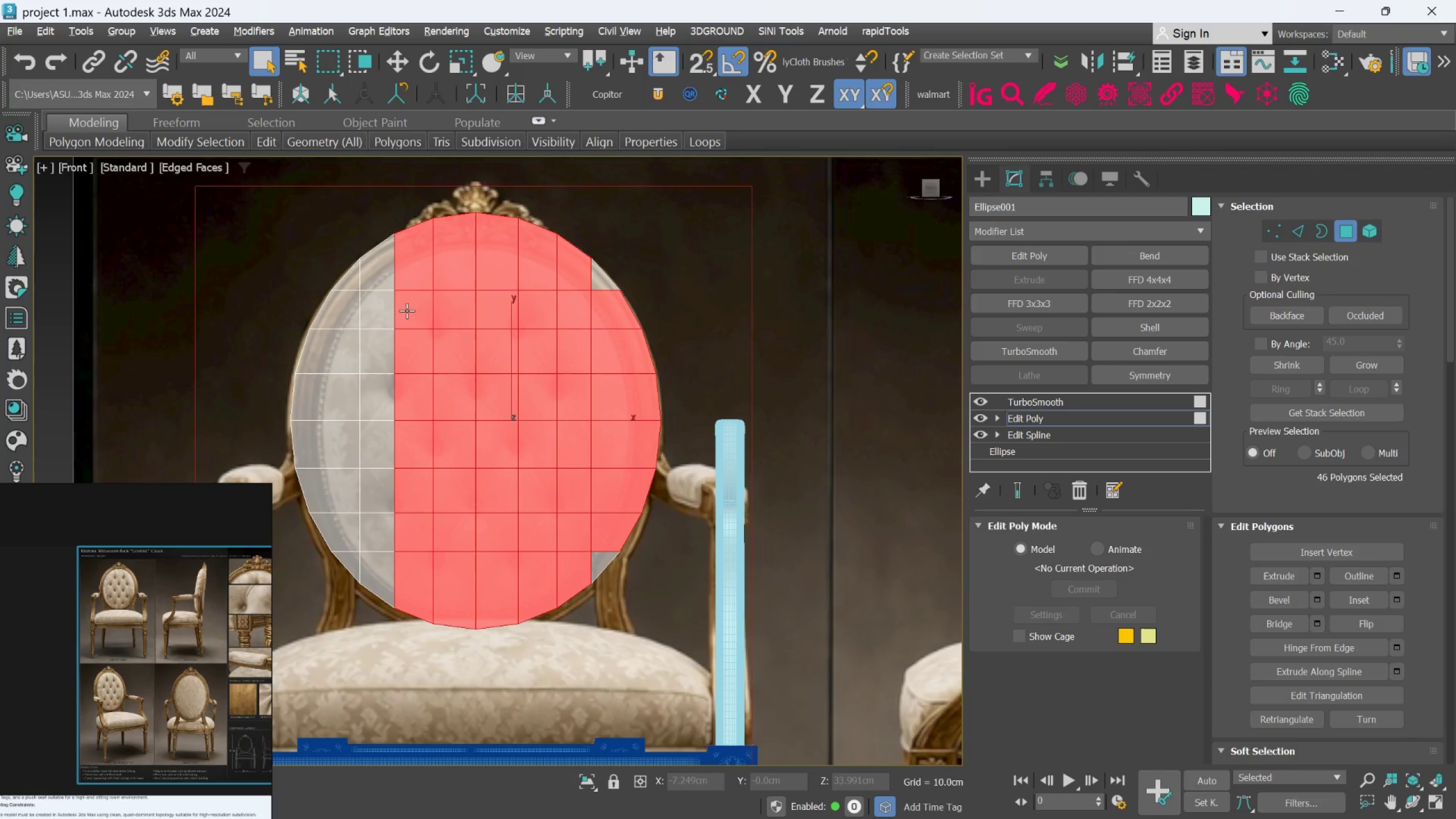 
hold_key(key=ControlLeft, duration=1.5)
left_click([387, 272])
 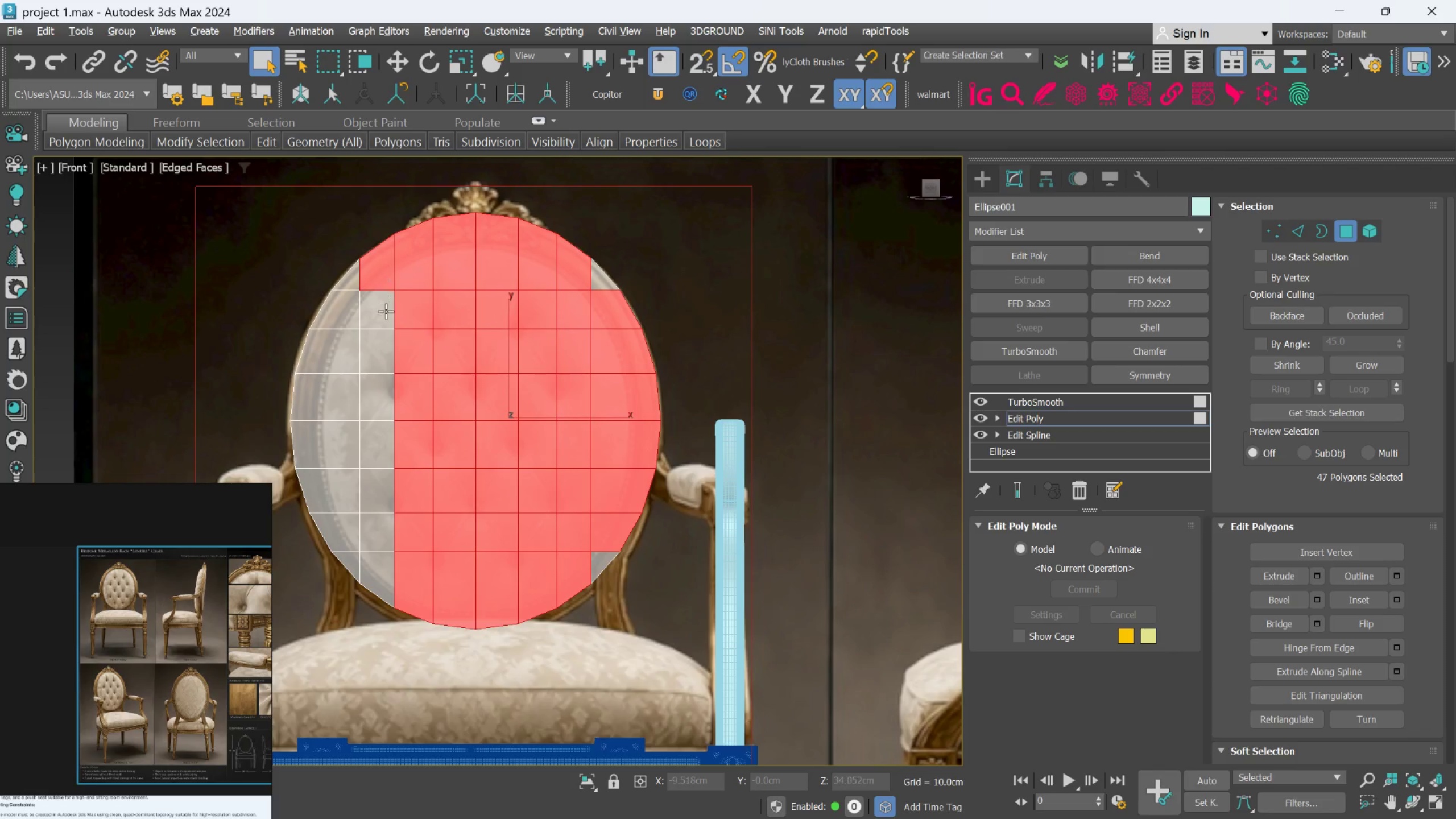 
double_click([386, 311])
 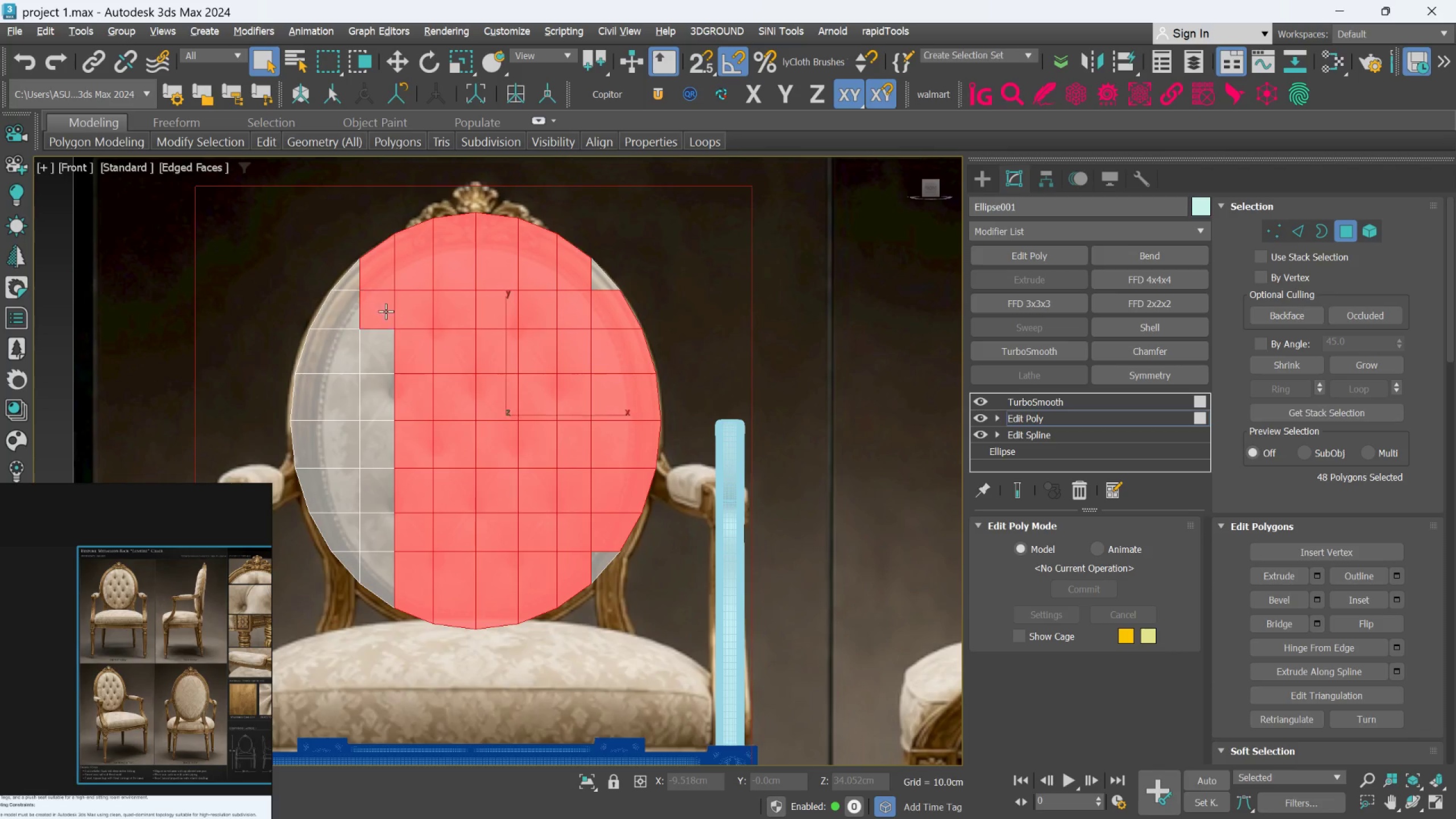 
triple_click([386, 311])
 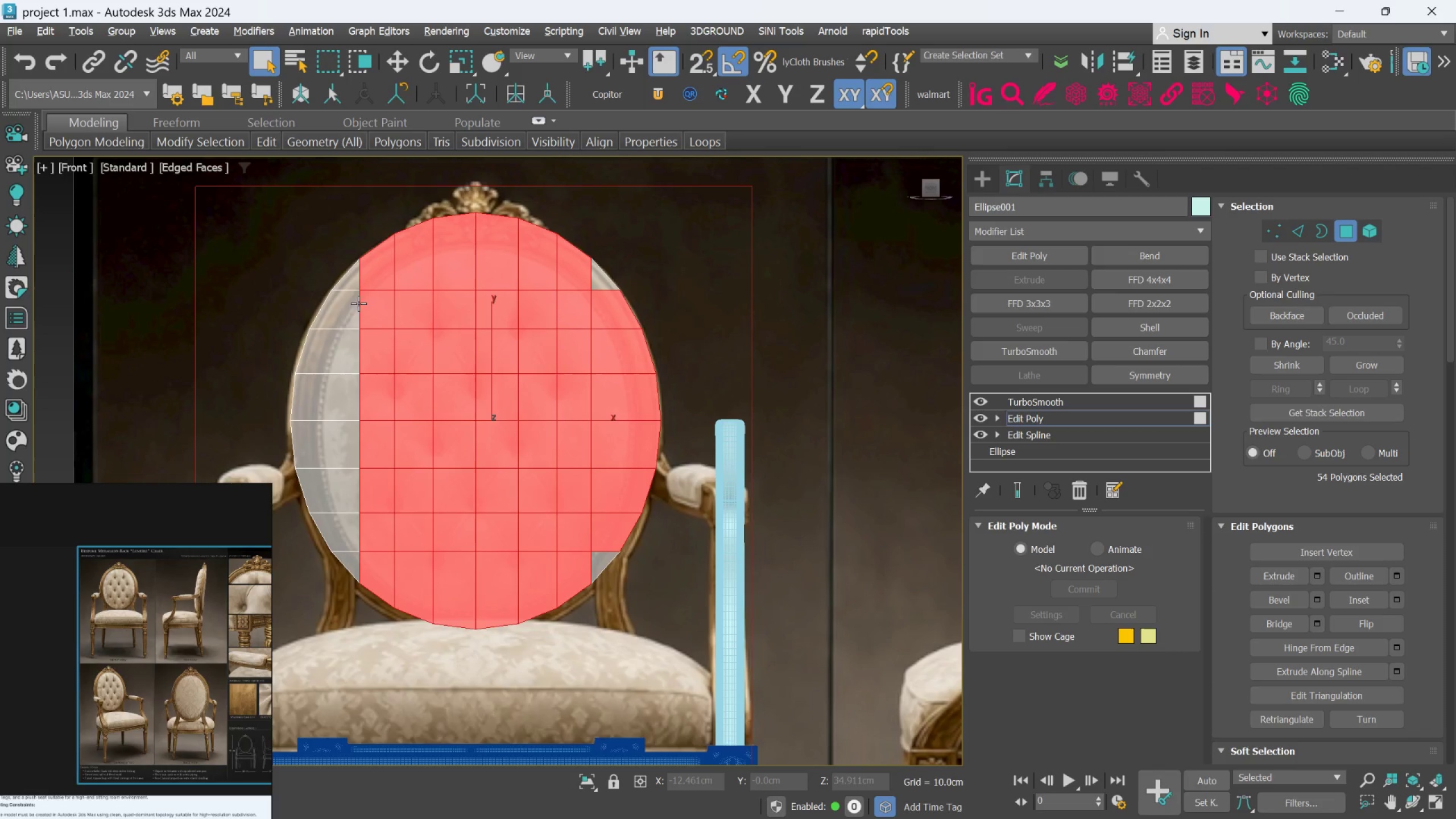 
hold_key(key=ControlLeft, duration=1.51)
left_click([353, 279])
 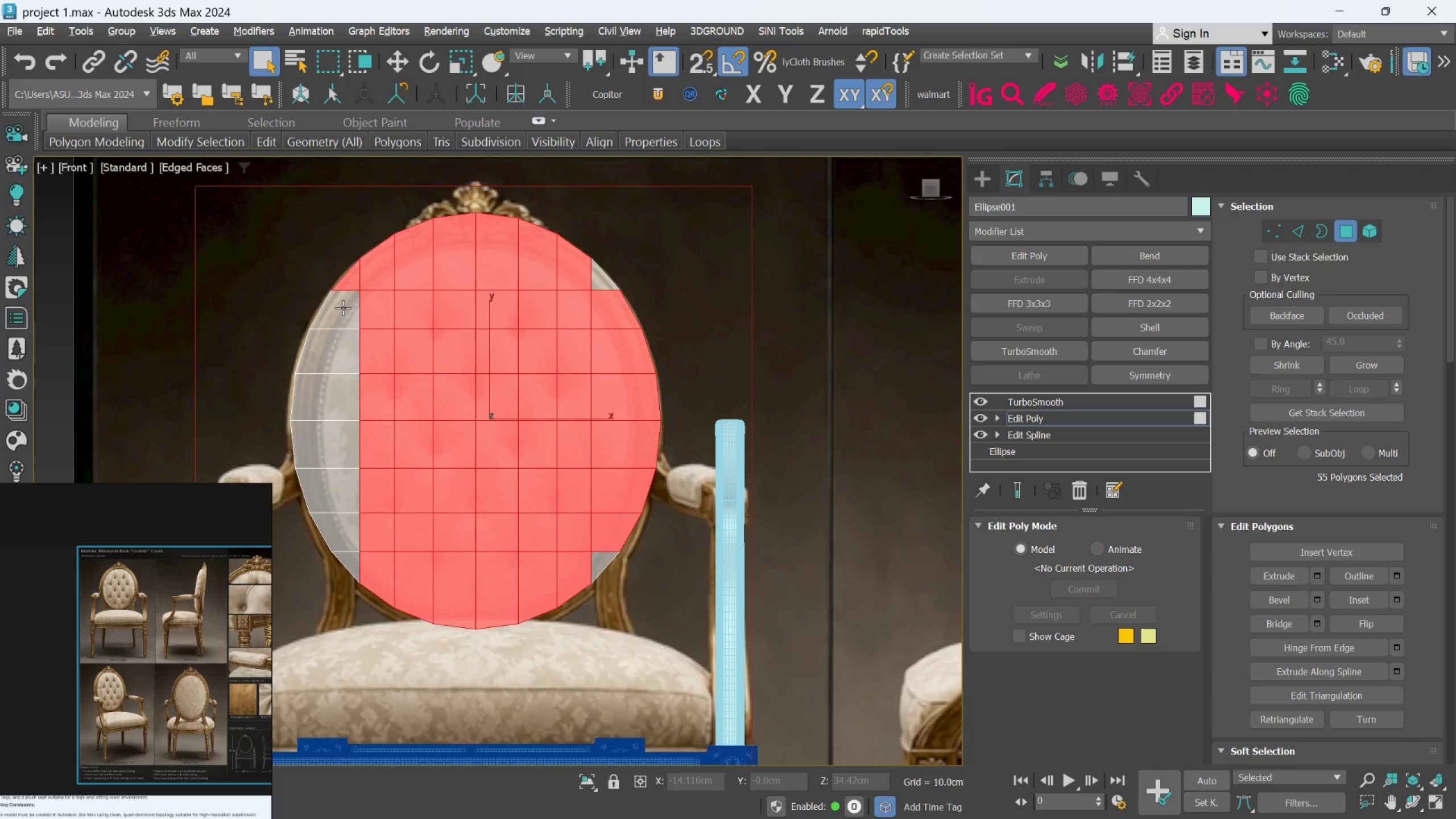 
double_click([343, 308])
 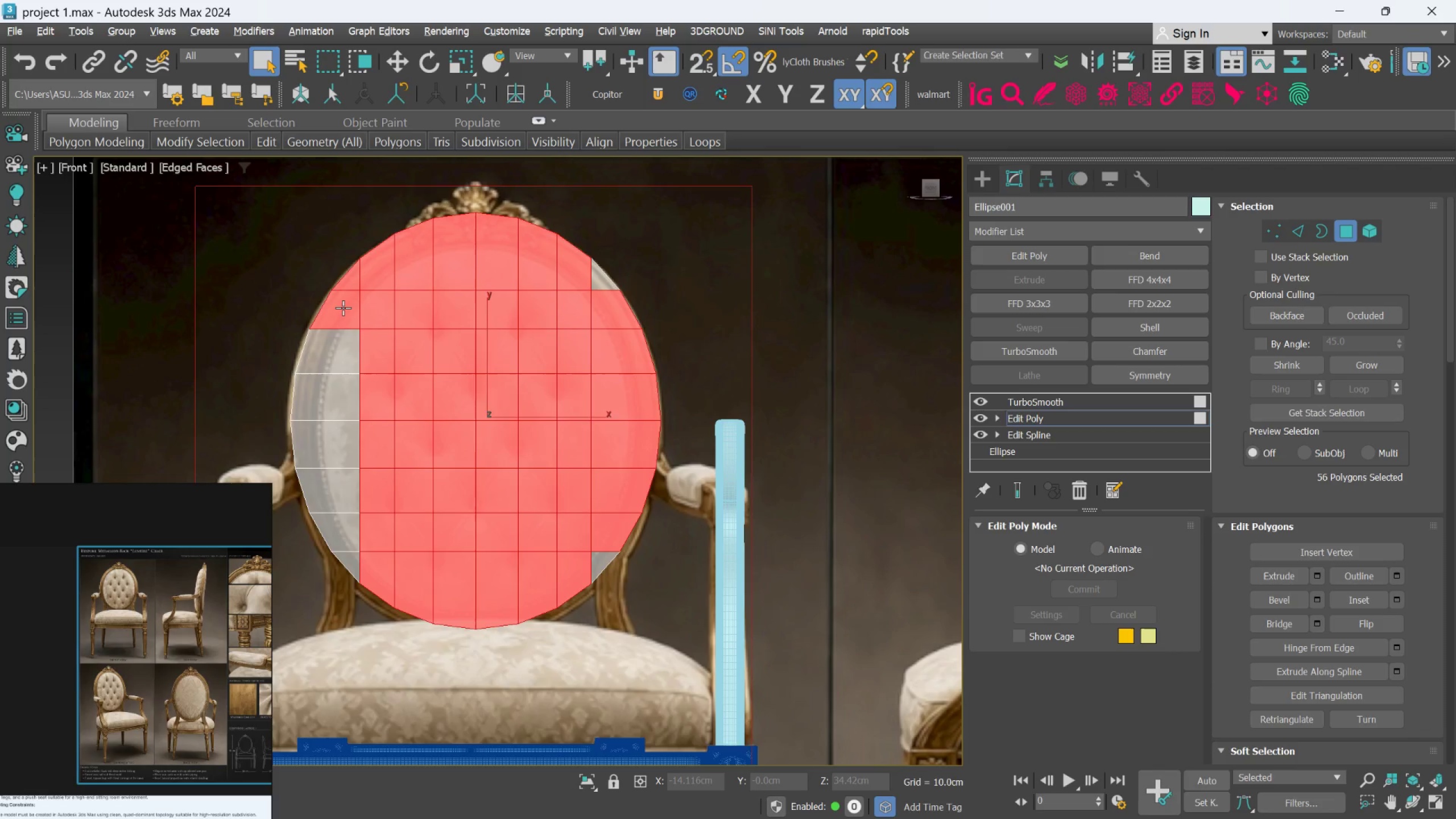 
triple_click([343, 308])
 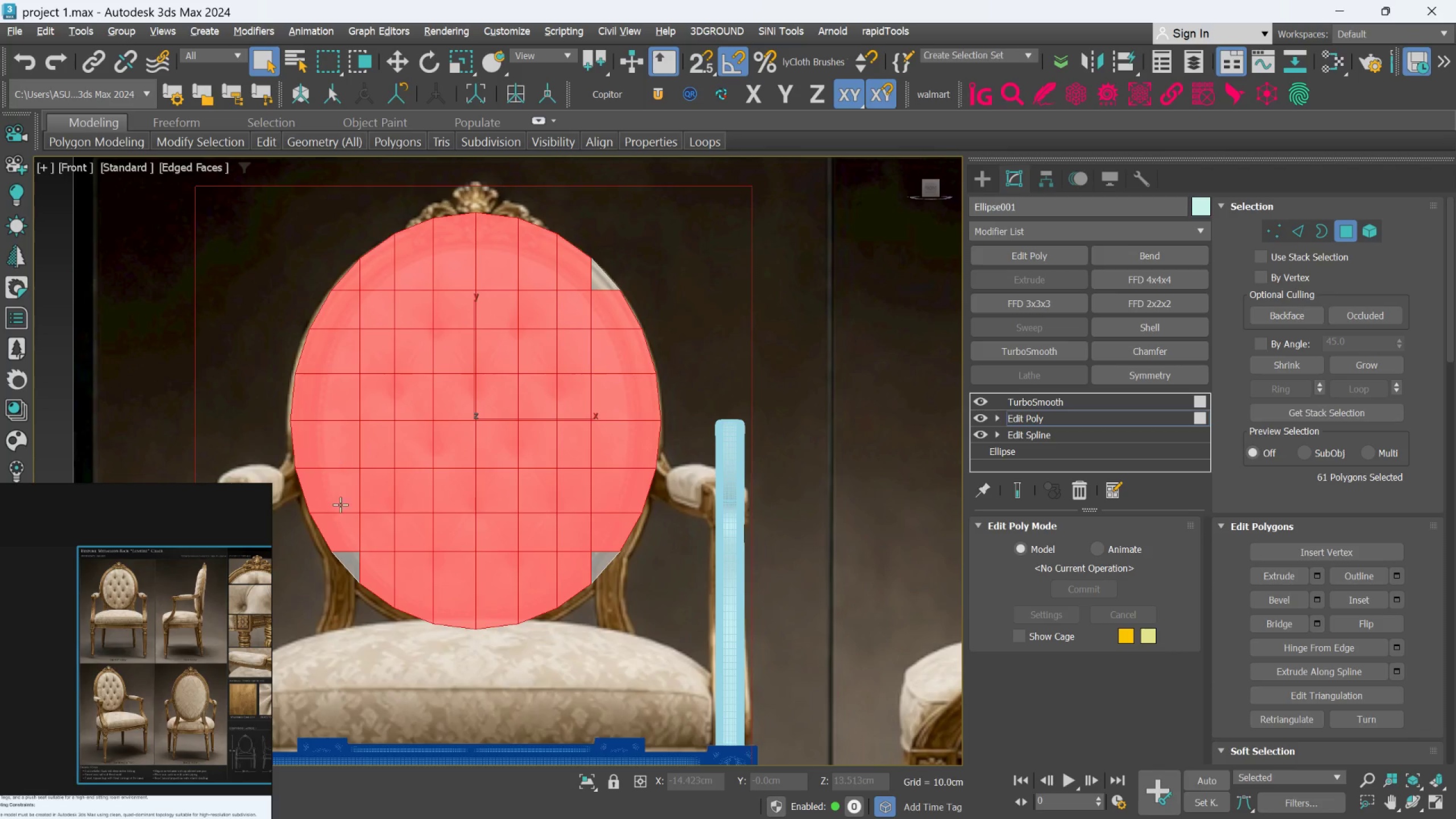 
hold_key(key=ControlLeft, duration=1.5)
left_click([348, 553])
 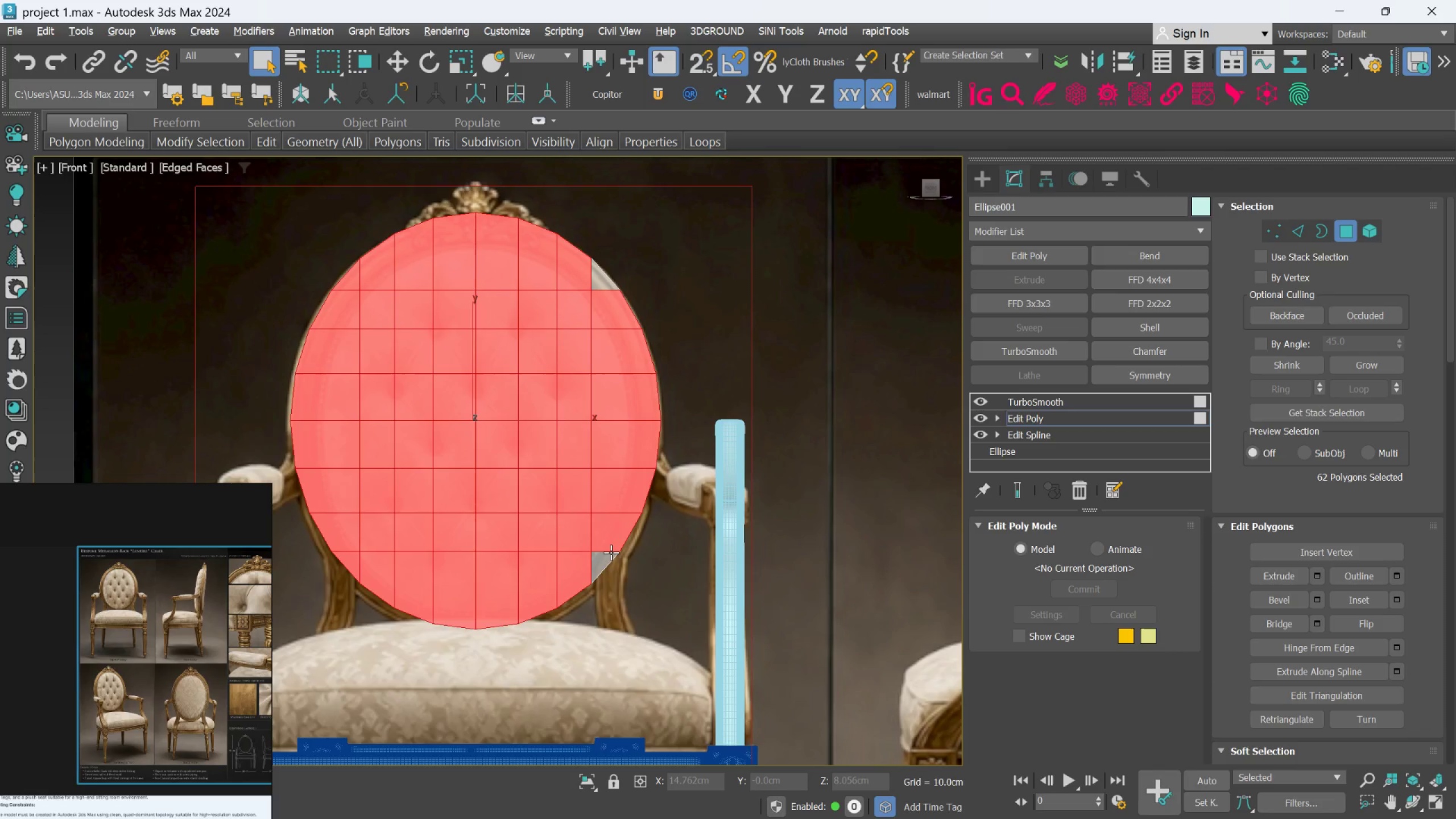 
hold_key(key=ControlLeft, duration=1.42)
left_click([601, 287])
 